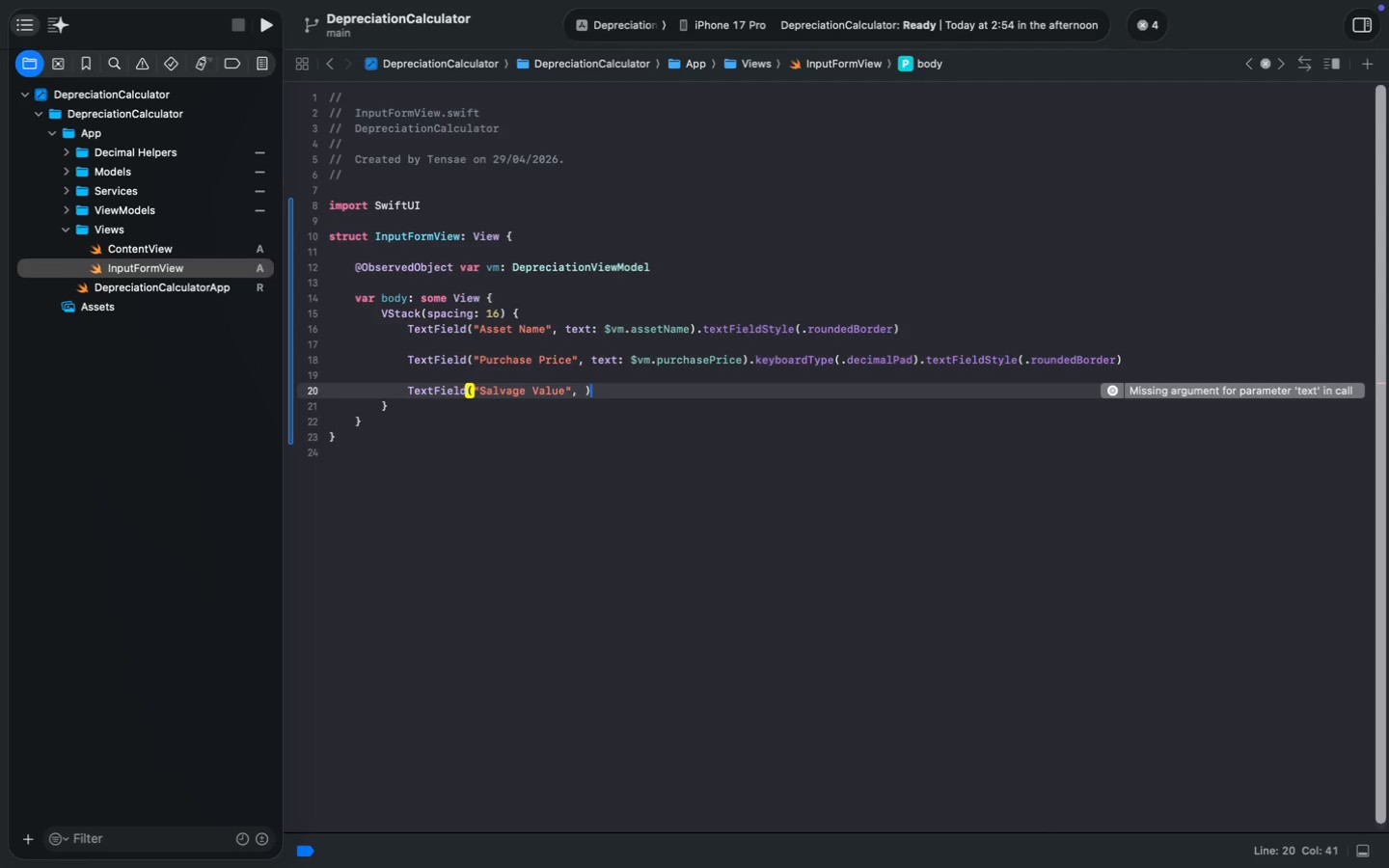 
key(Backspace)
 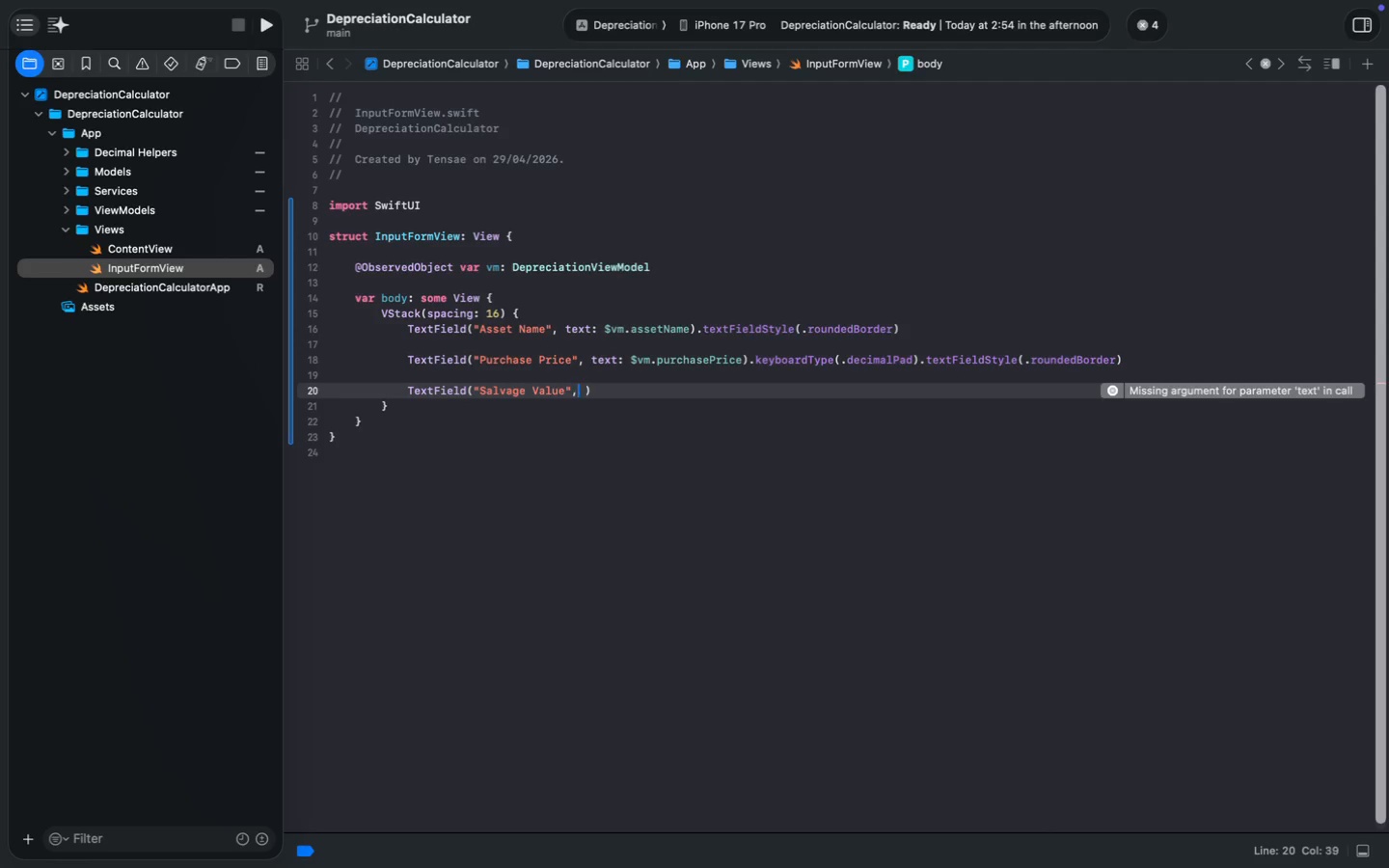 
key(ArrowLeft)
 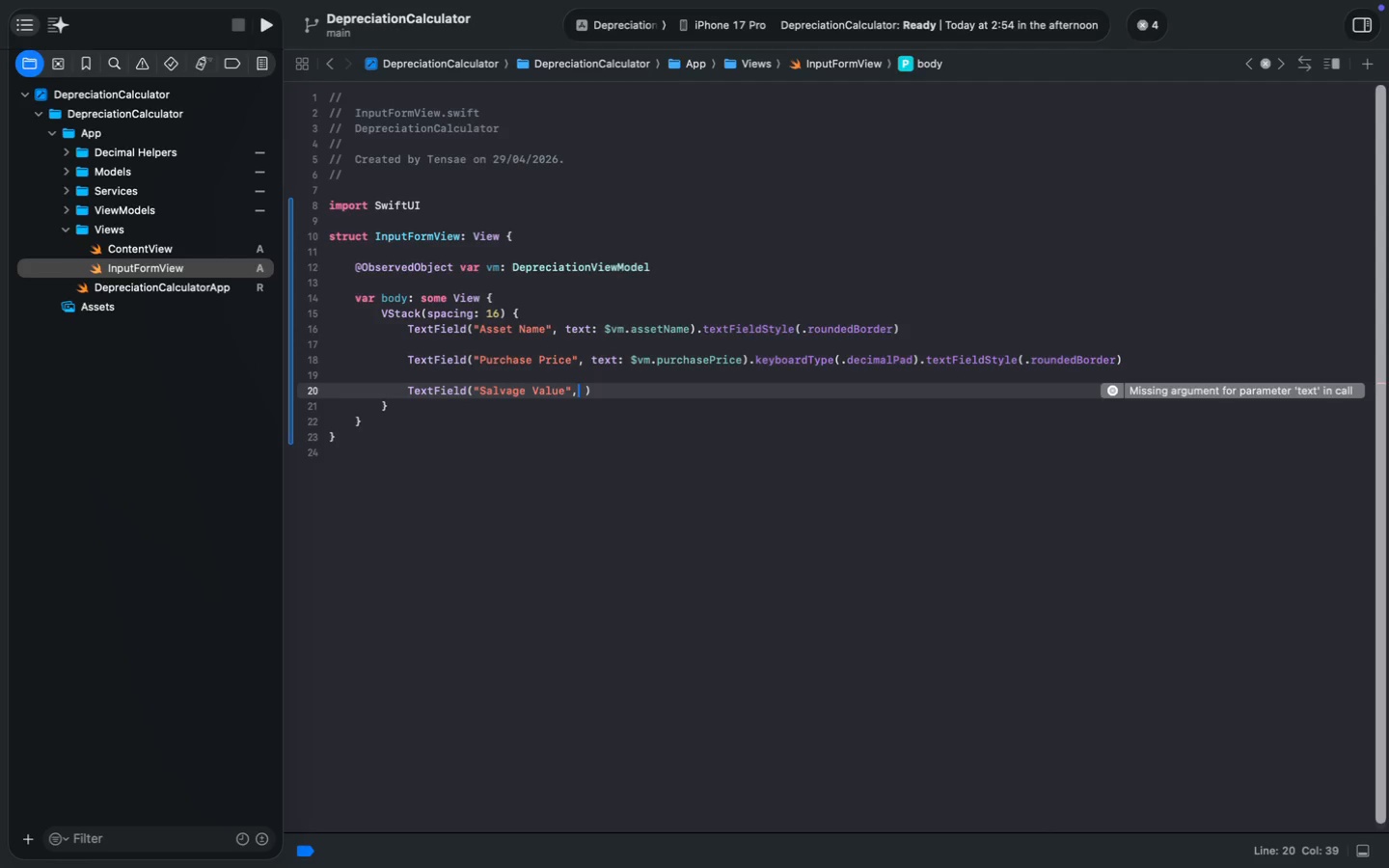 
key(ArrowLeft)
 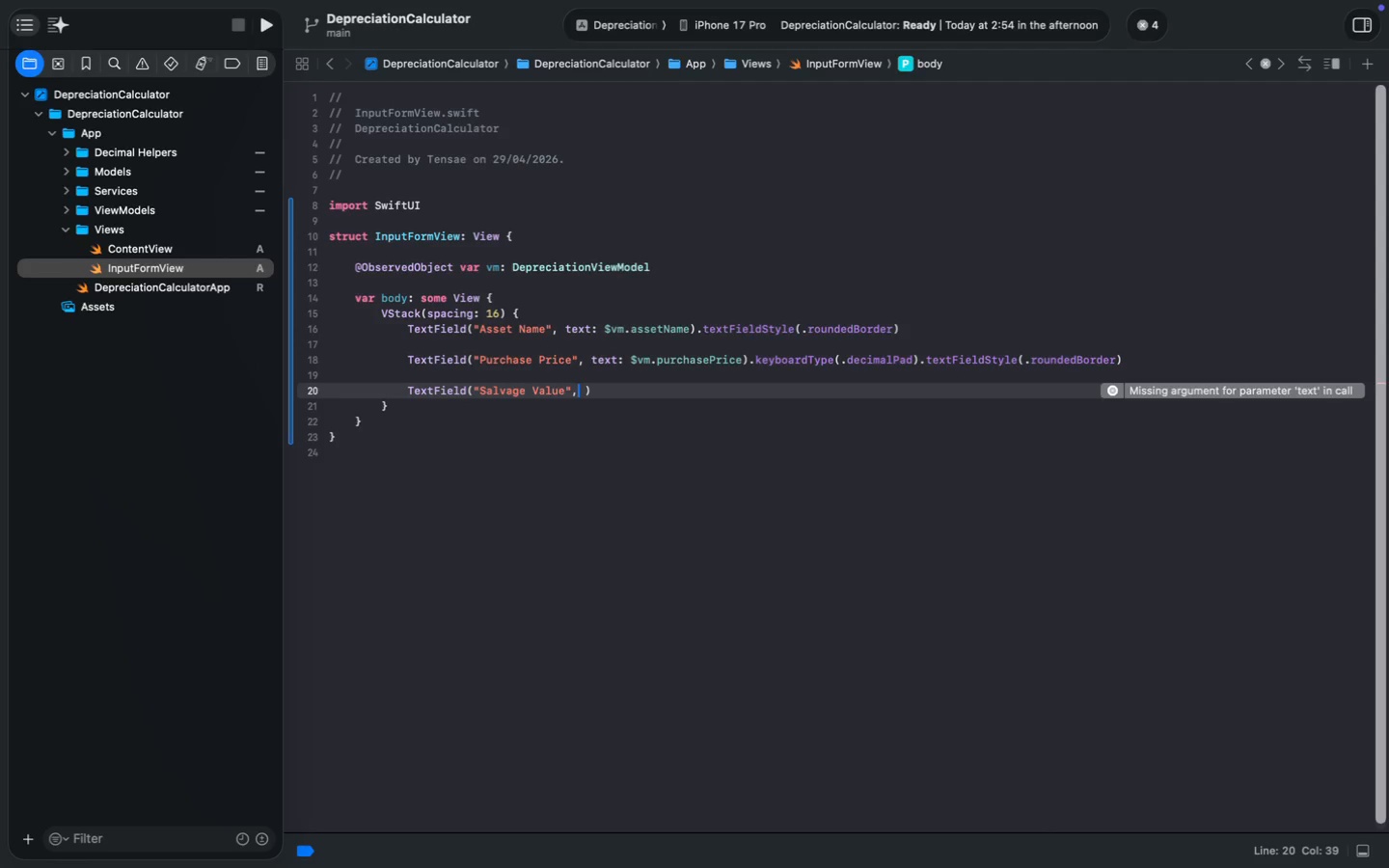 
type( text:$vm.)
 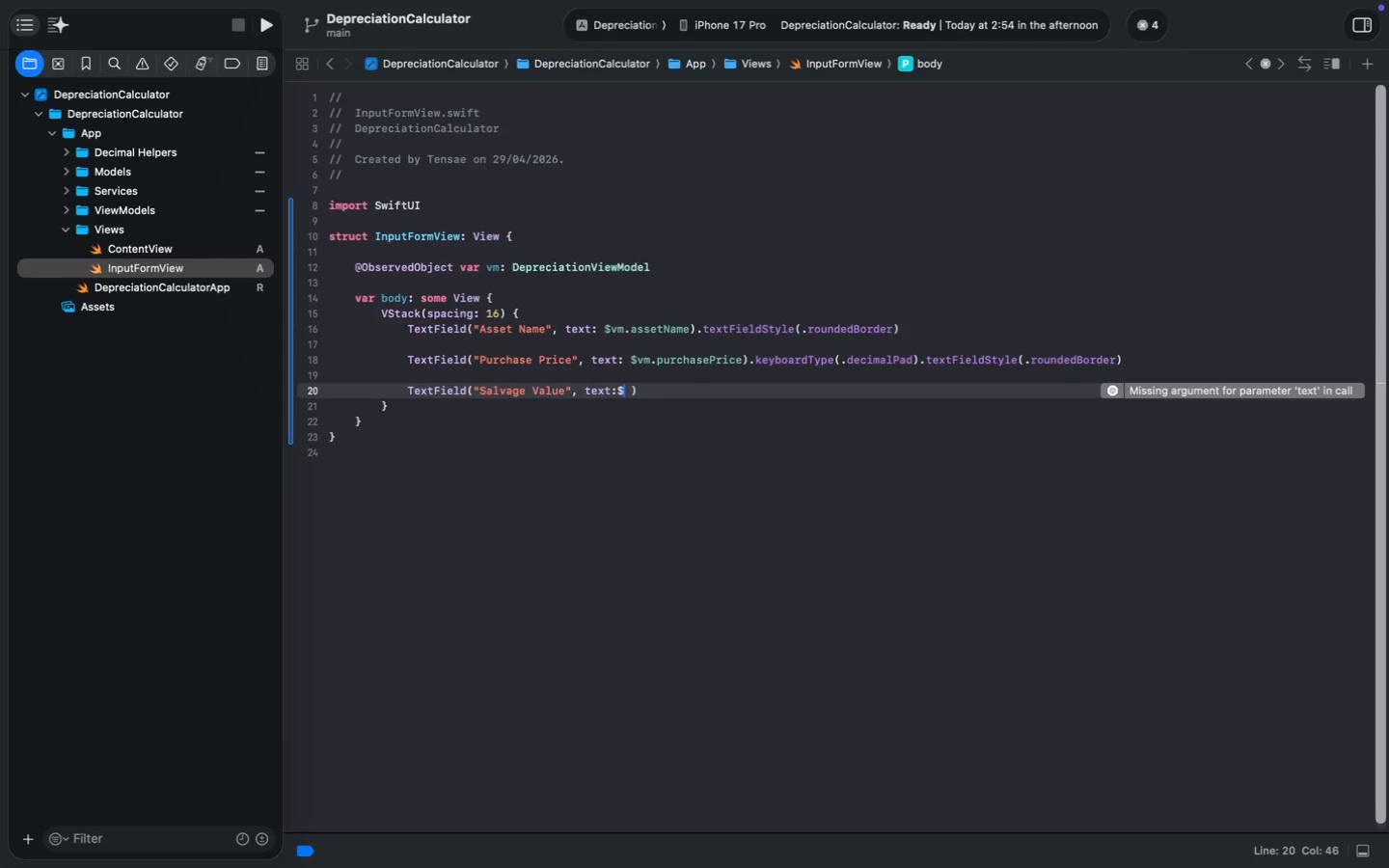 
key(ArrowLeft)
 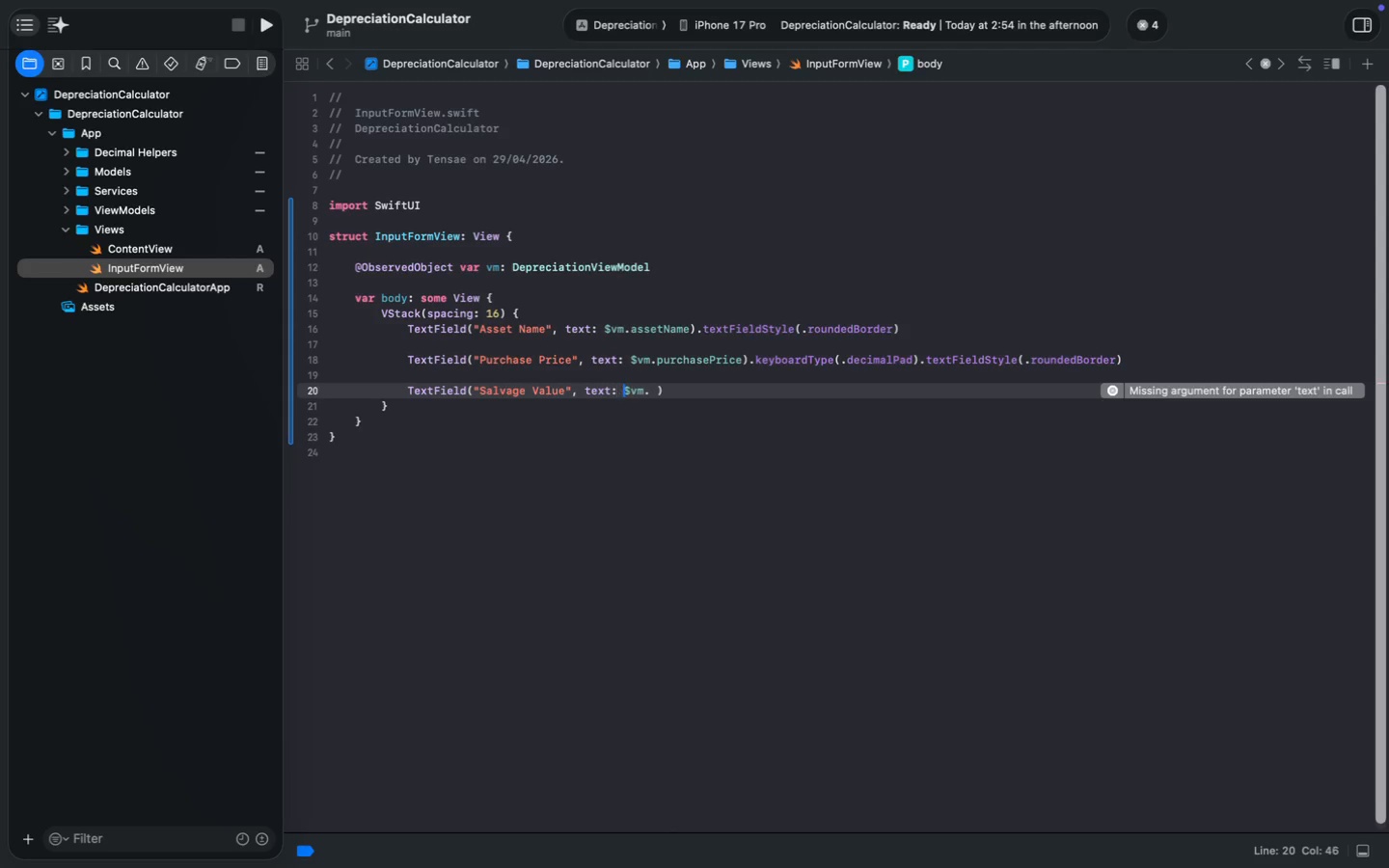 
key(ArrowLeft)
 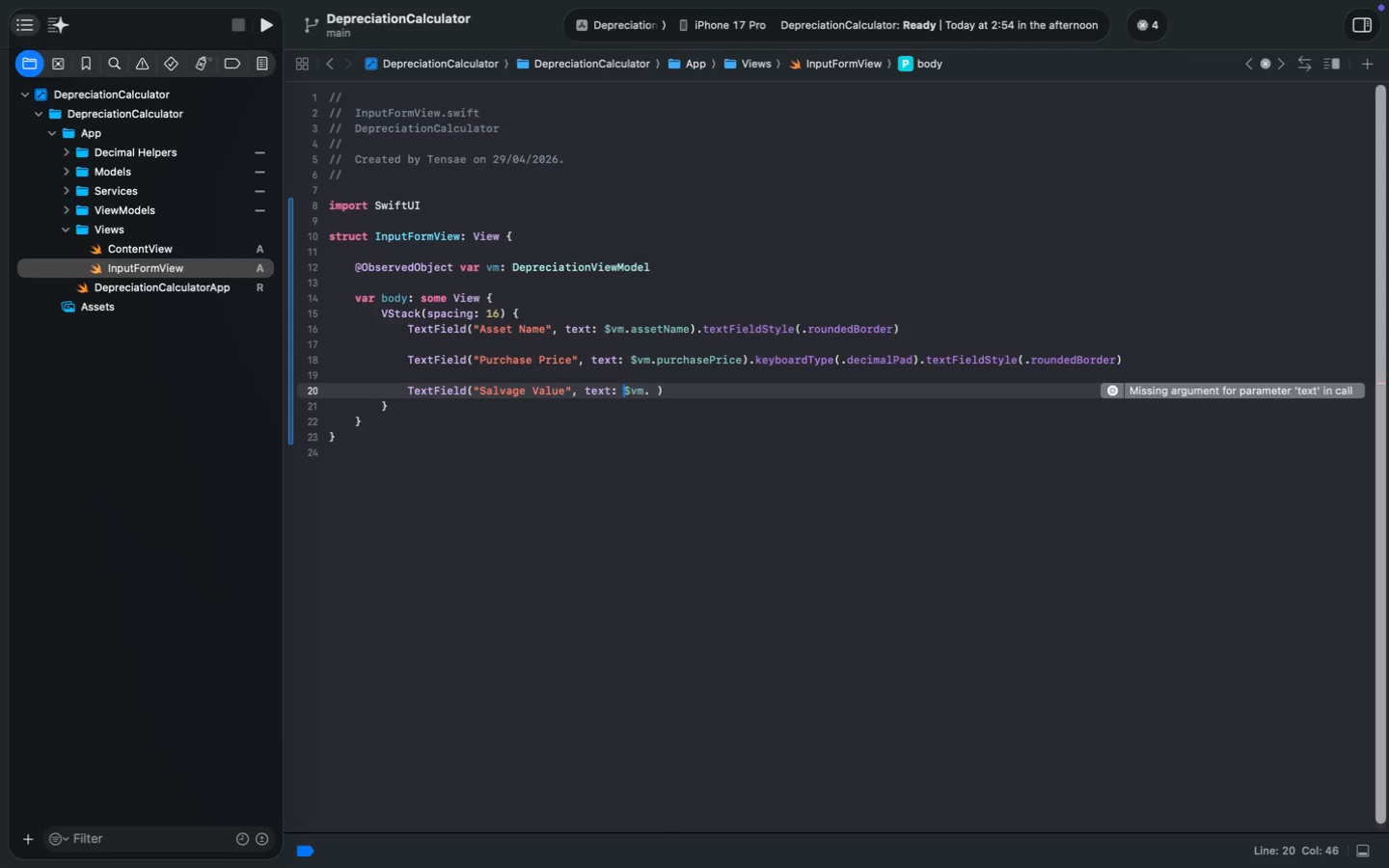 
key(ArrowLeft)
 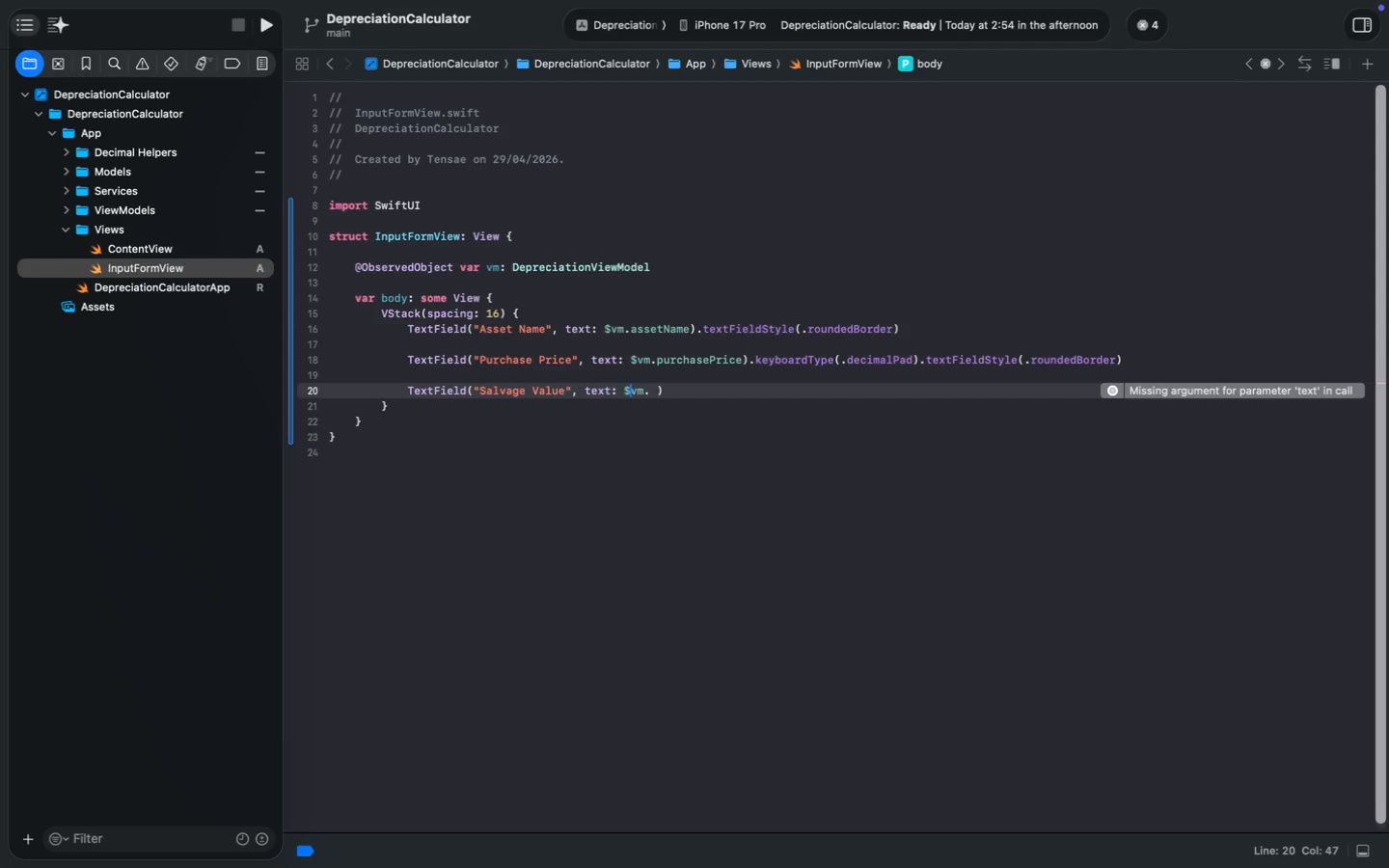 
key(ArrowLeft)
 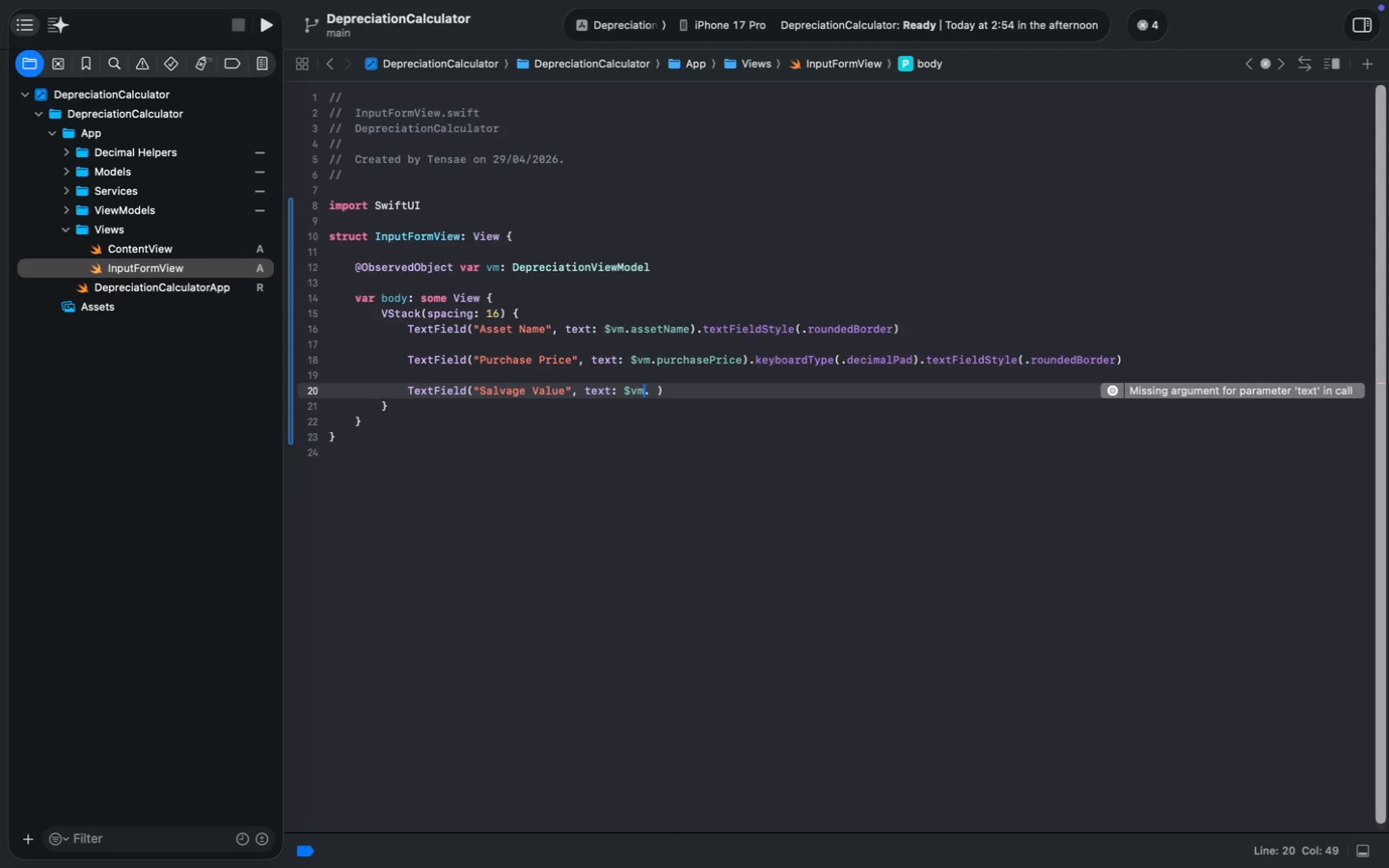 
key(Space)
 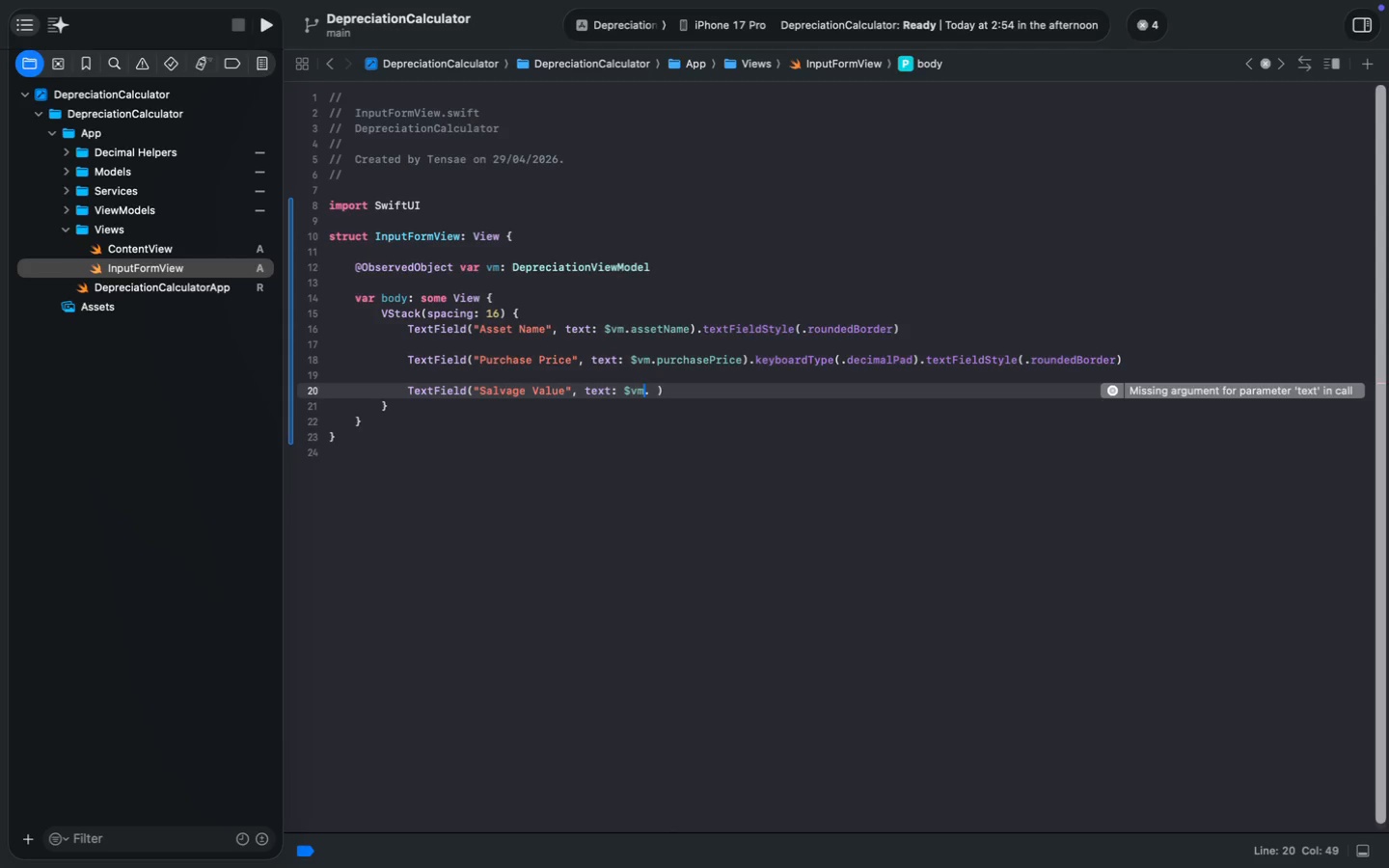 
key(ArrowRight)
 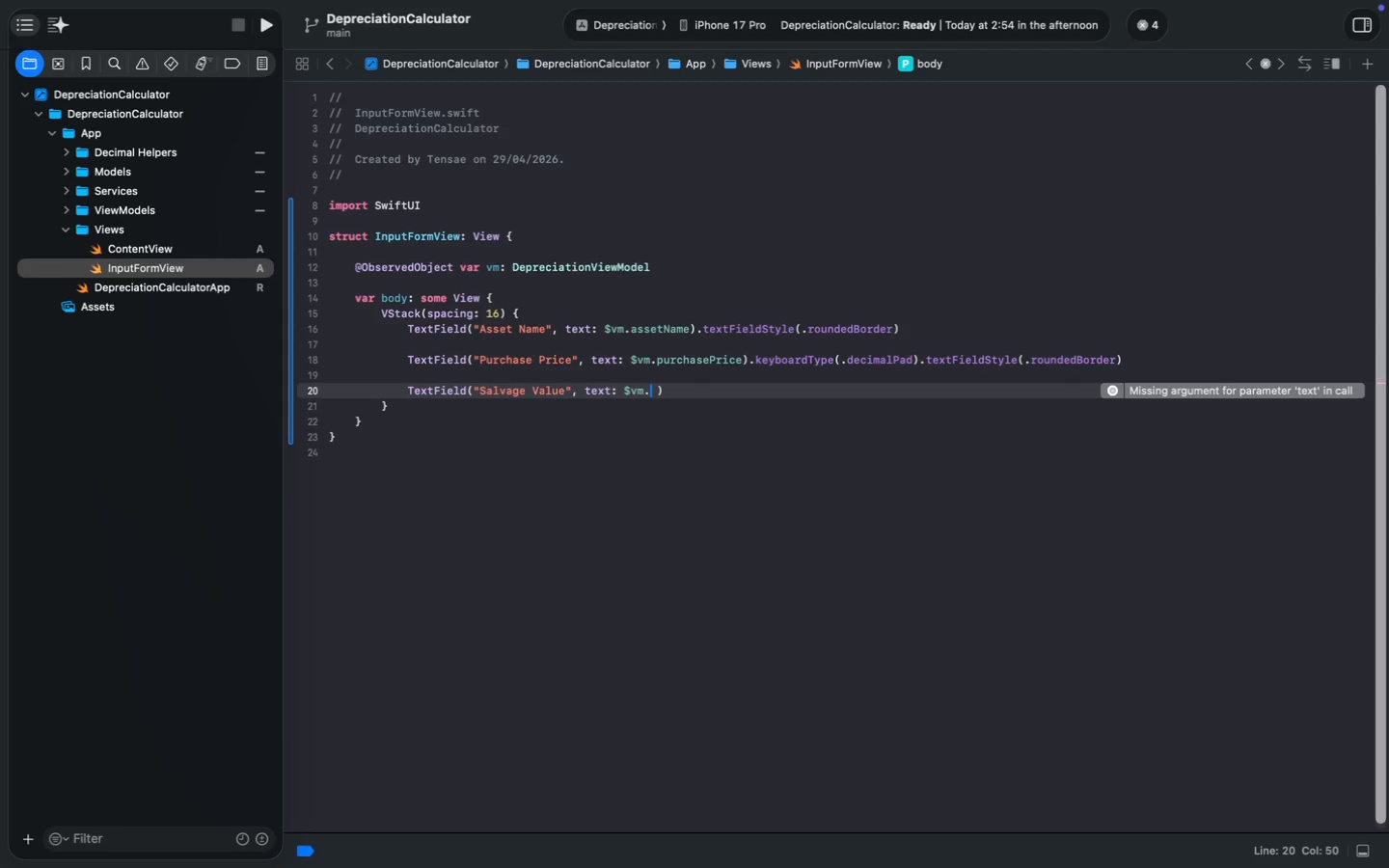 
key(ArrowRight)
 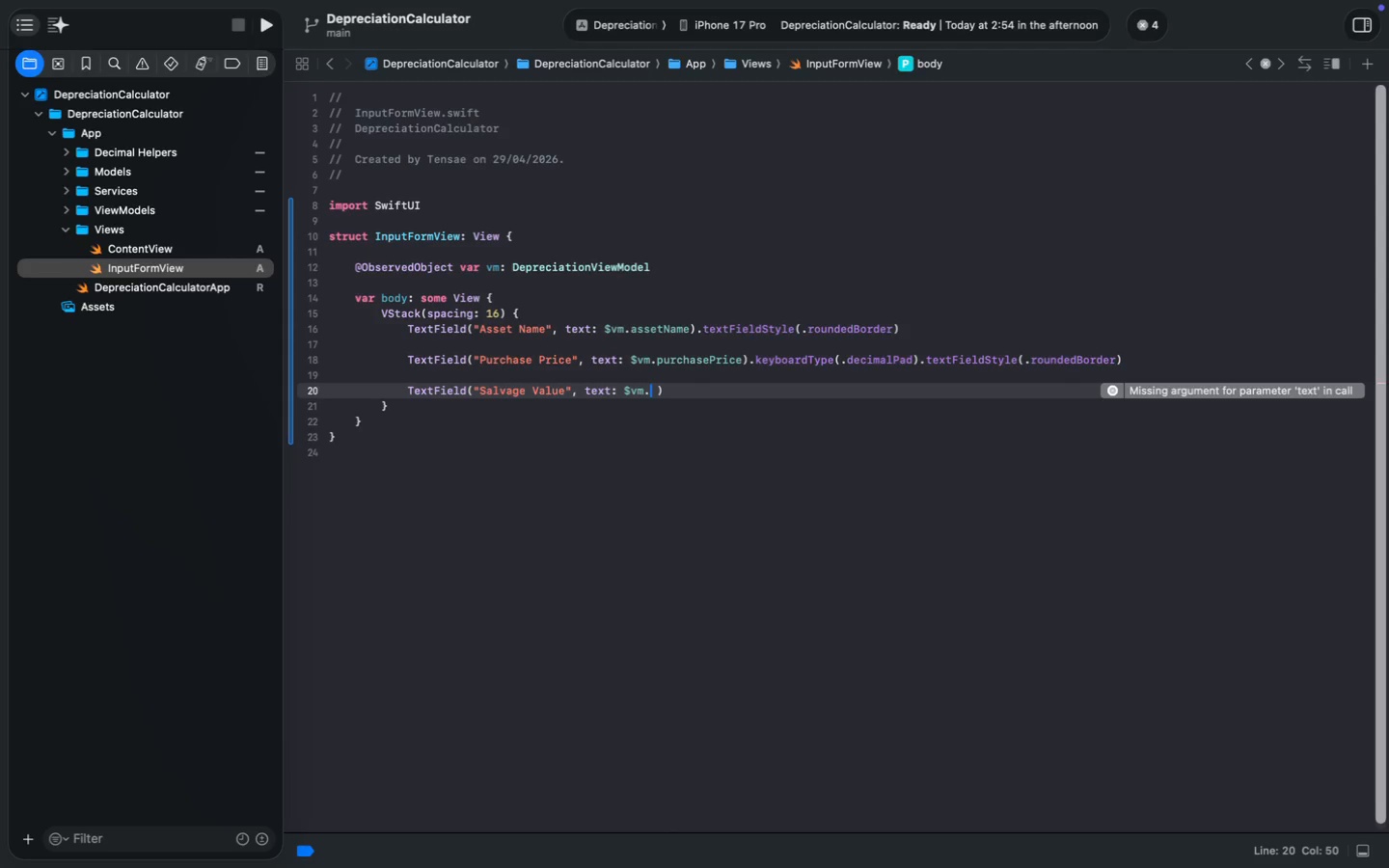 
key(ArrowRight)
 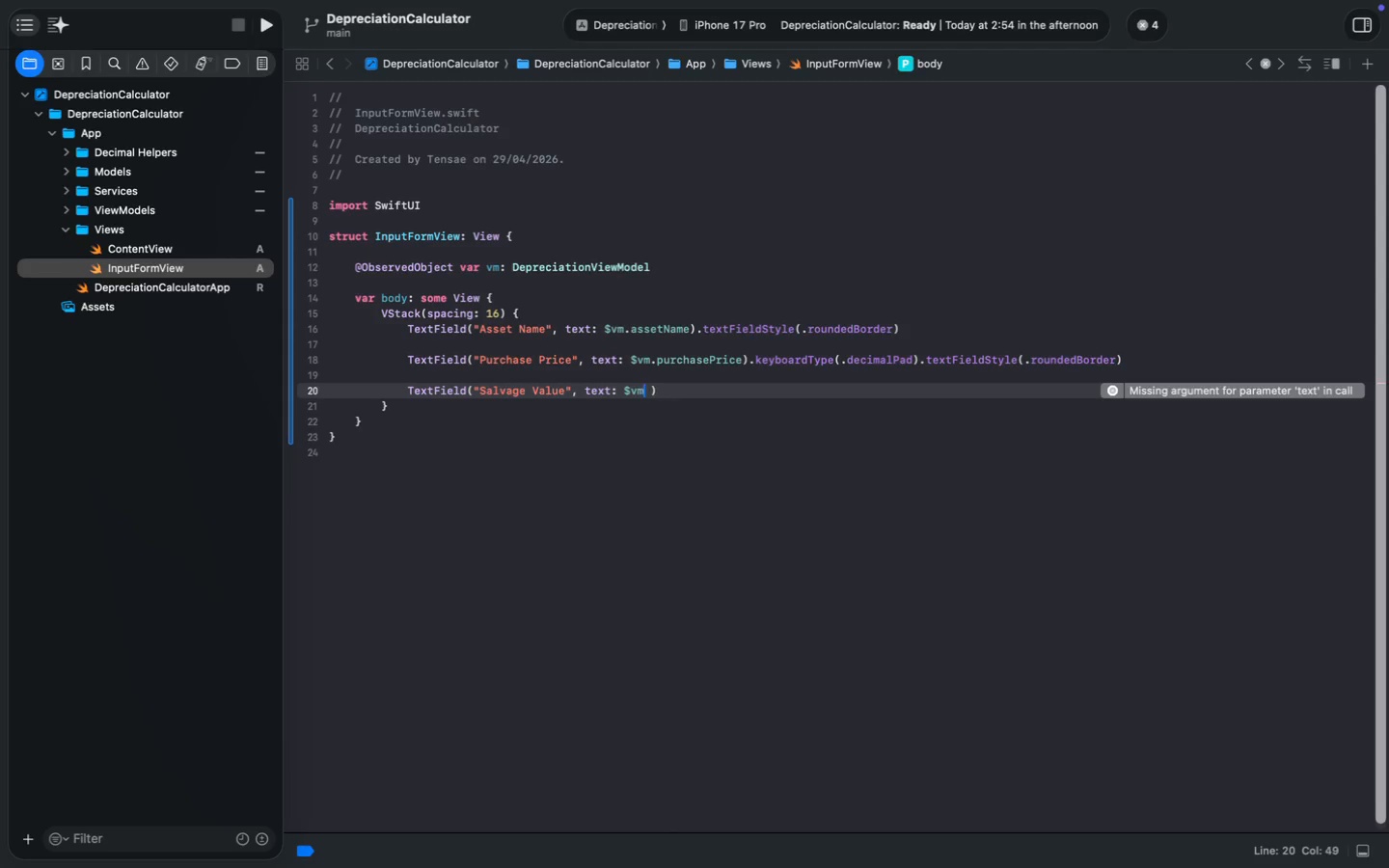 
key(ArrowRight)
 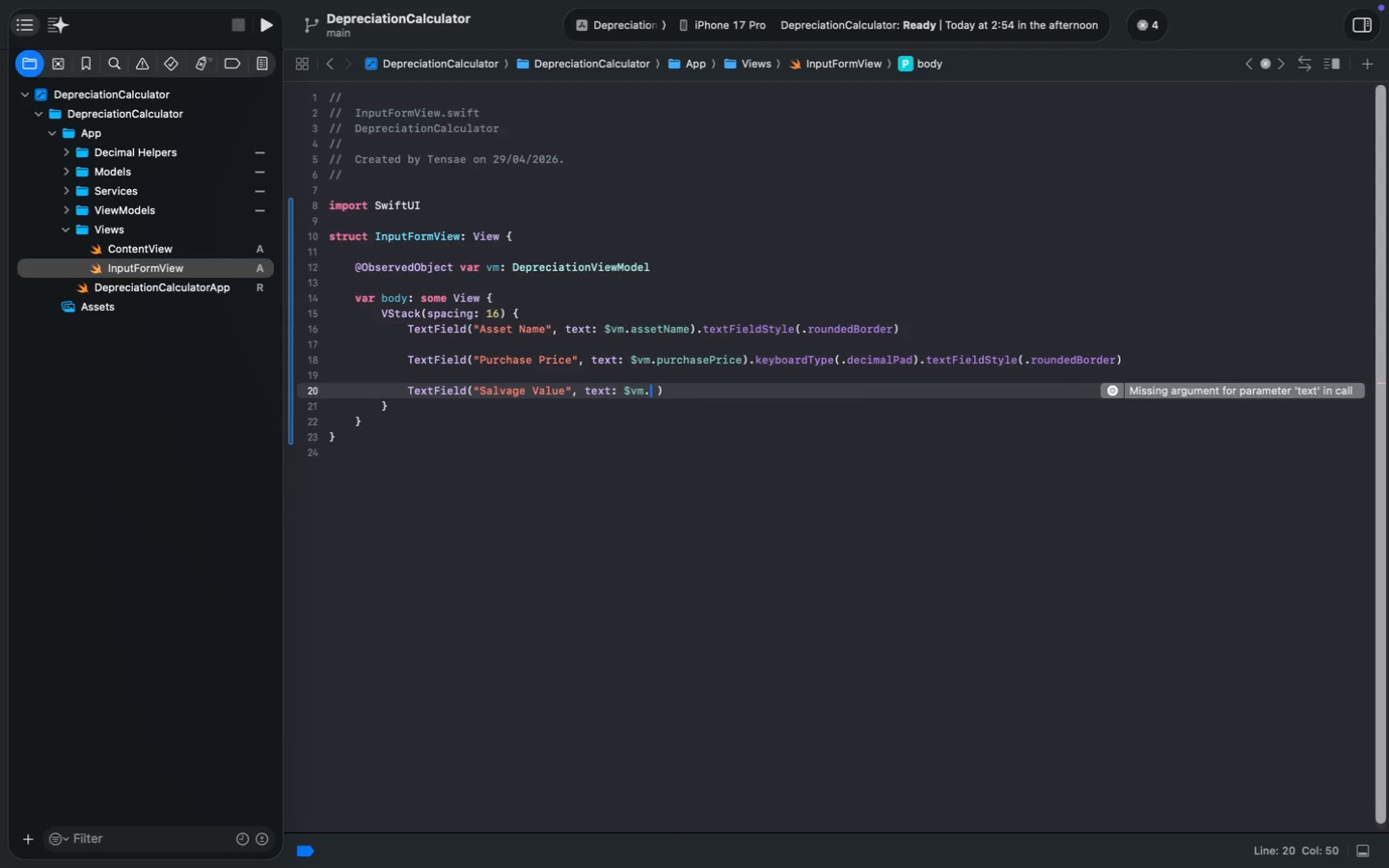 
key(Backspace)
 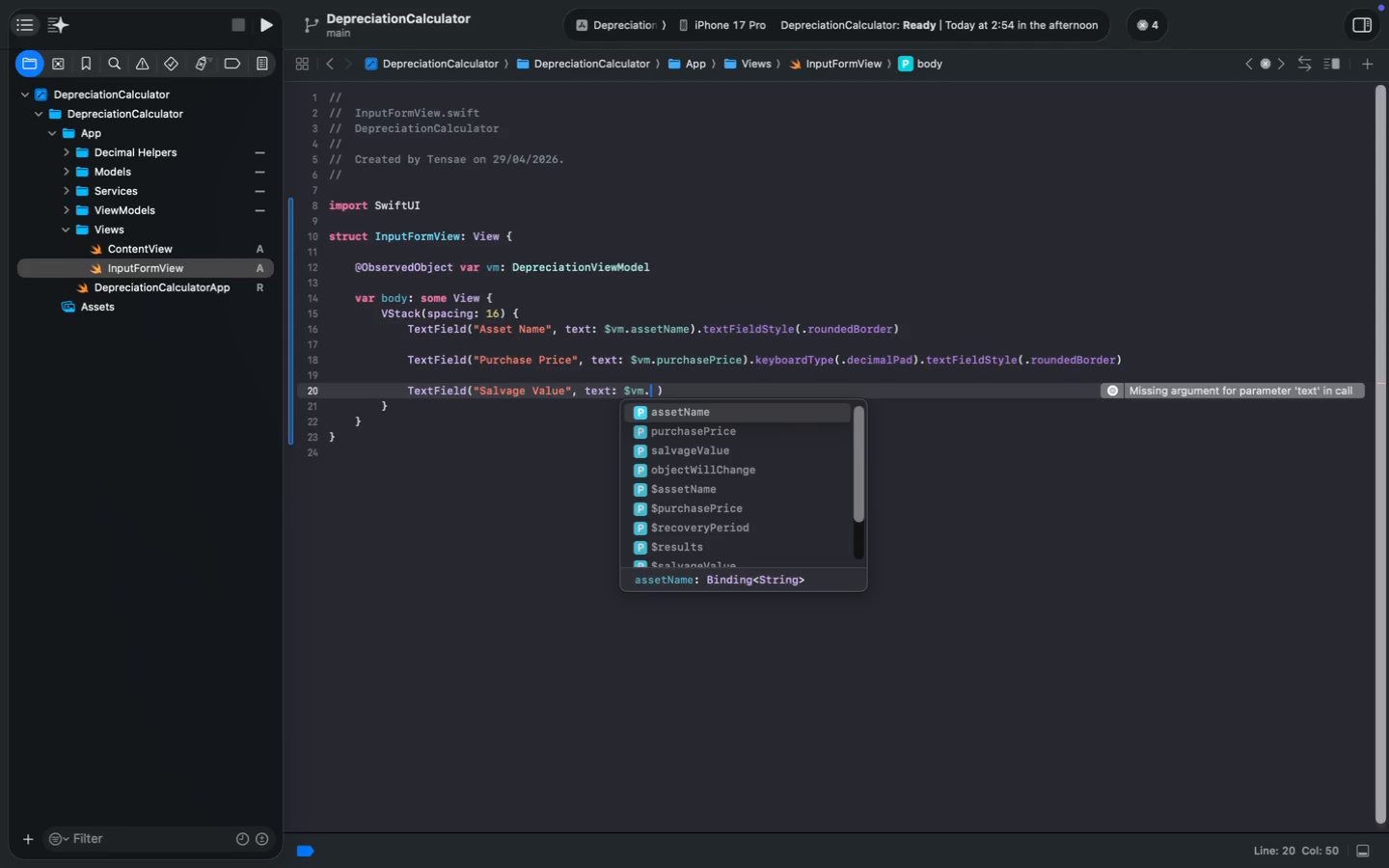 
key(Period)
 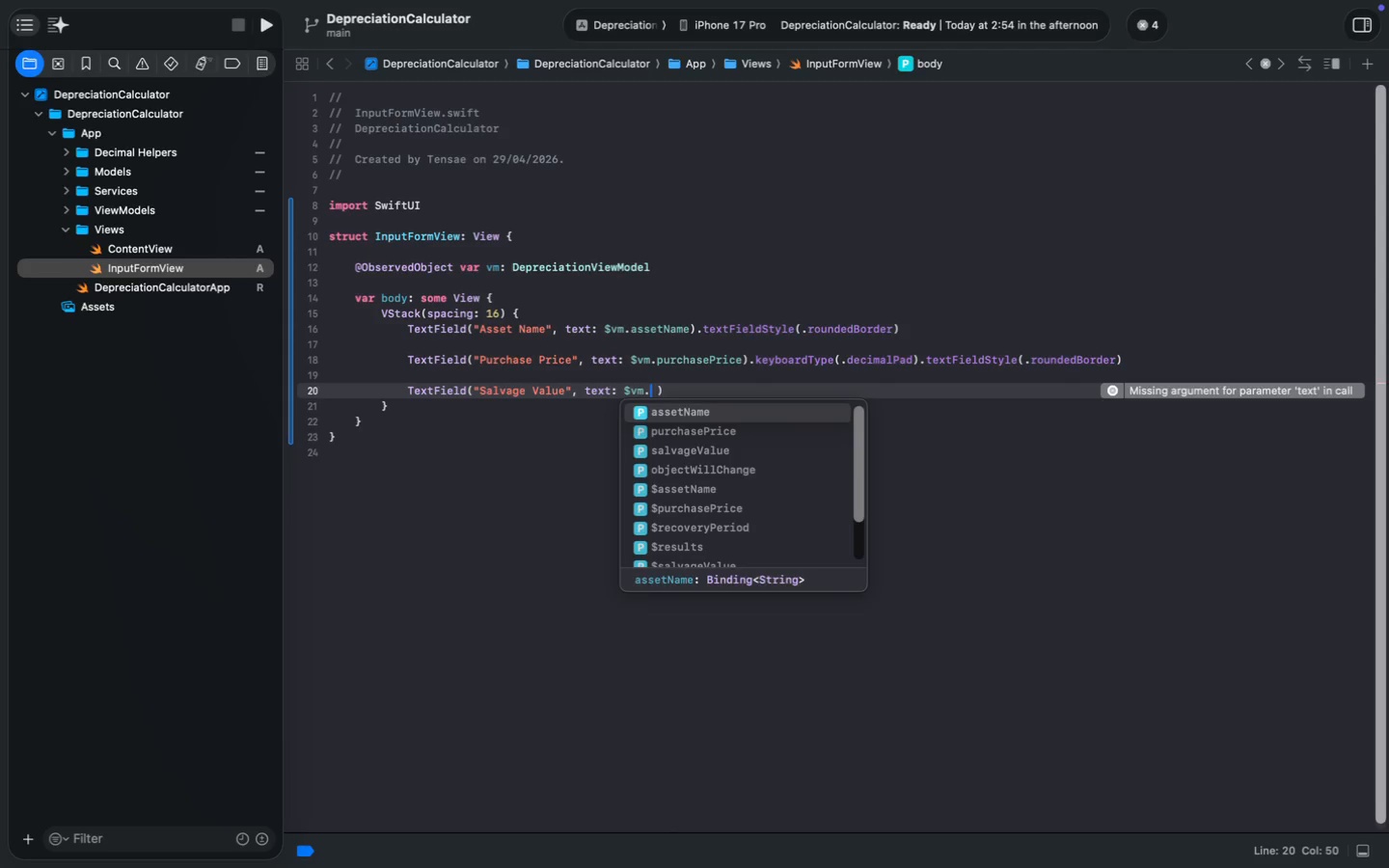 
key(ArrowDown)
 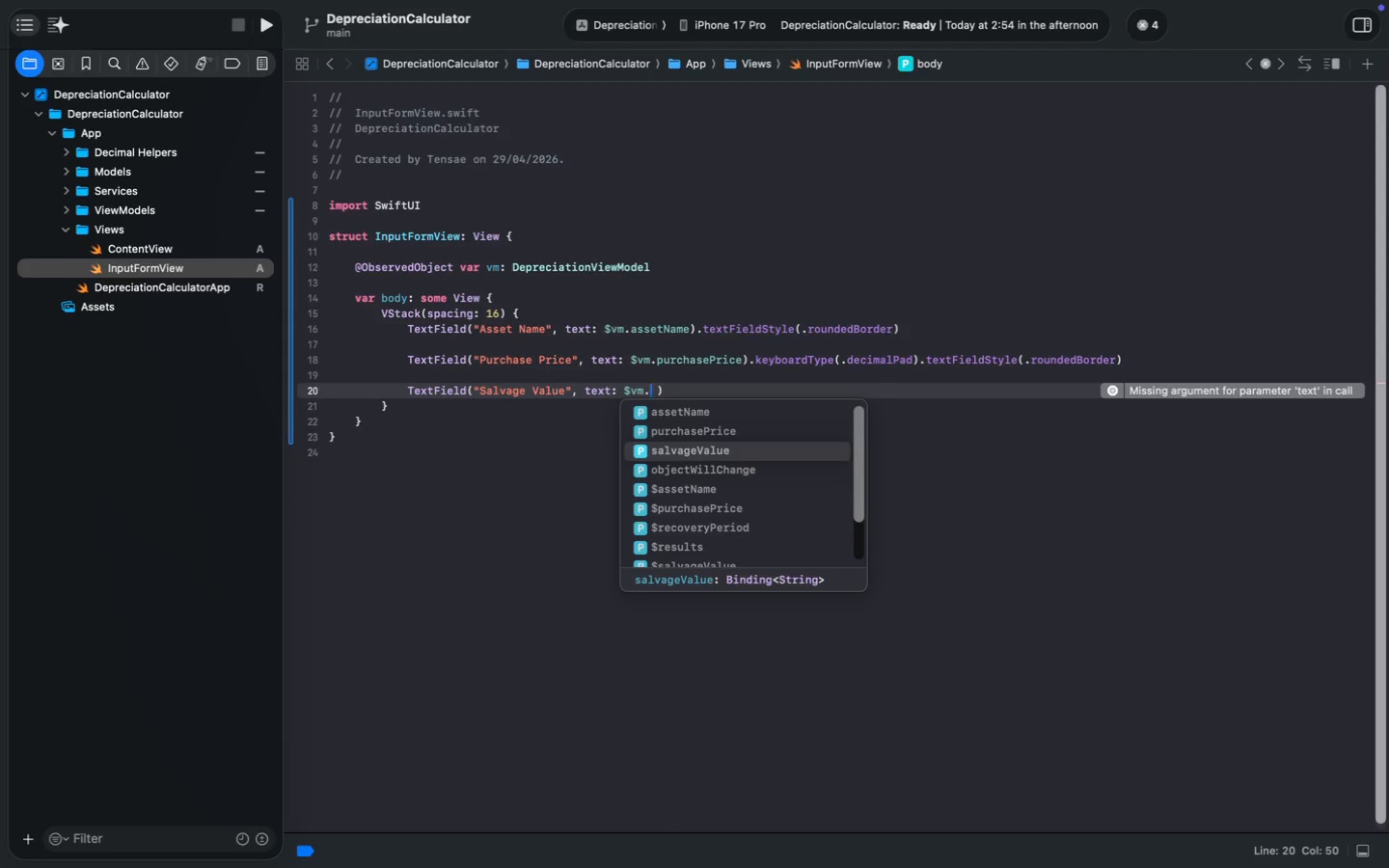 
key(ArrowDown)
 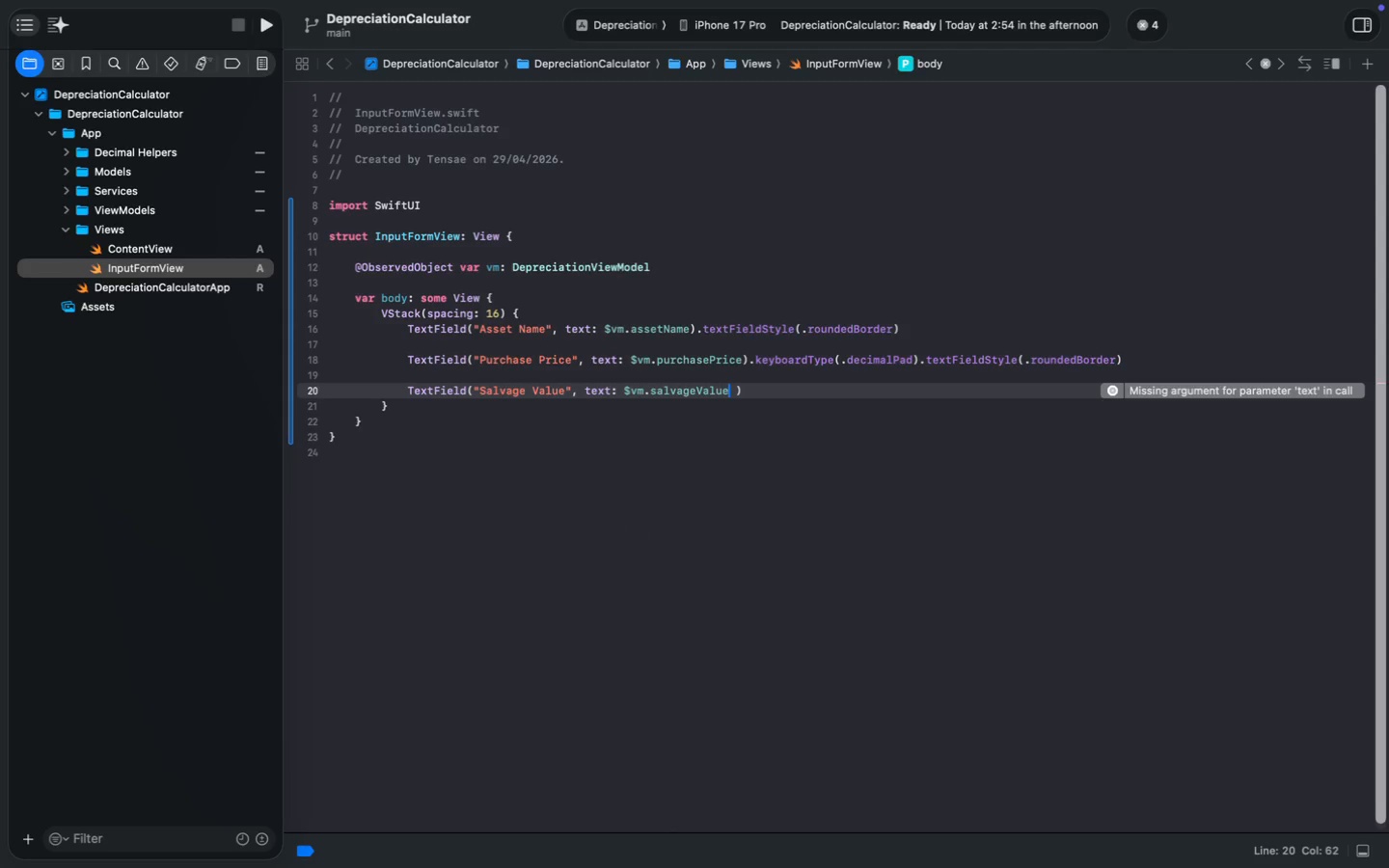 
key(Enter)
 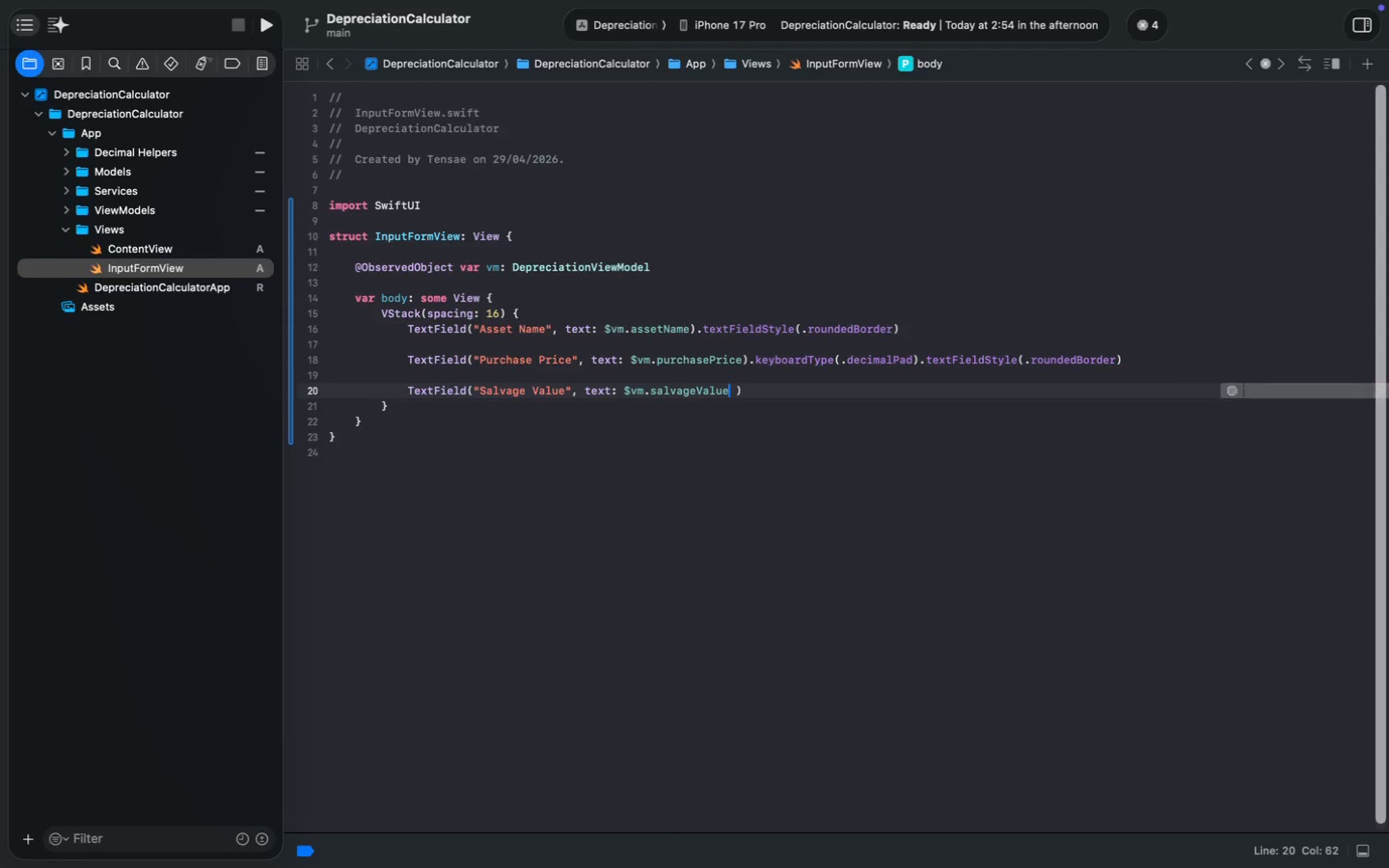 
key(ArrowRight)
 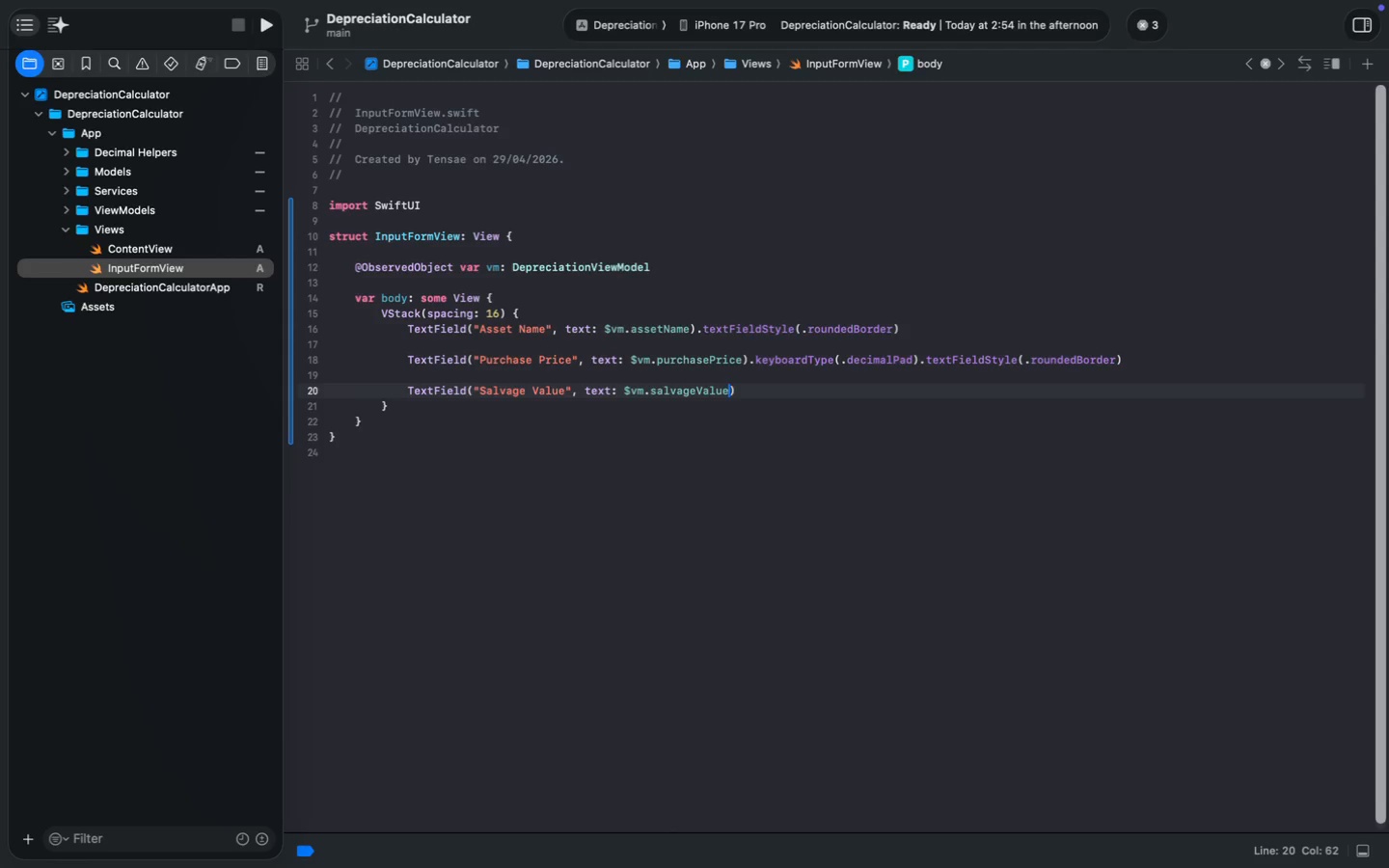 
key(Backspace)
 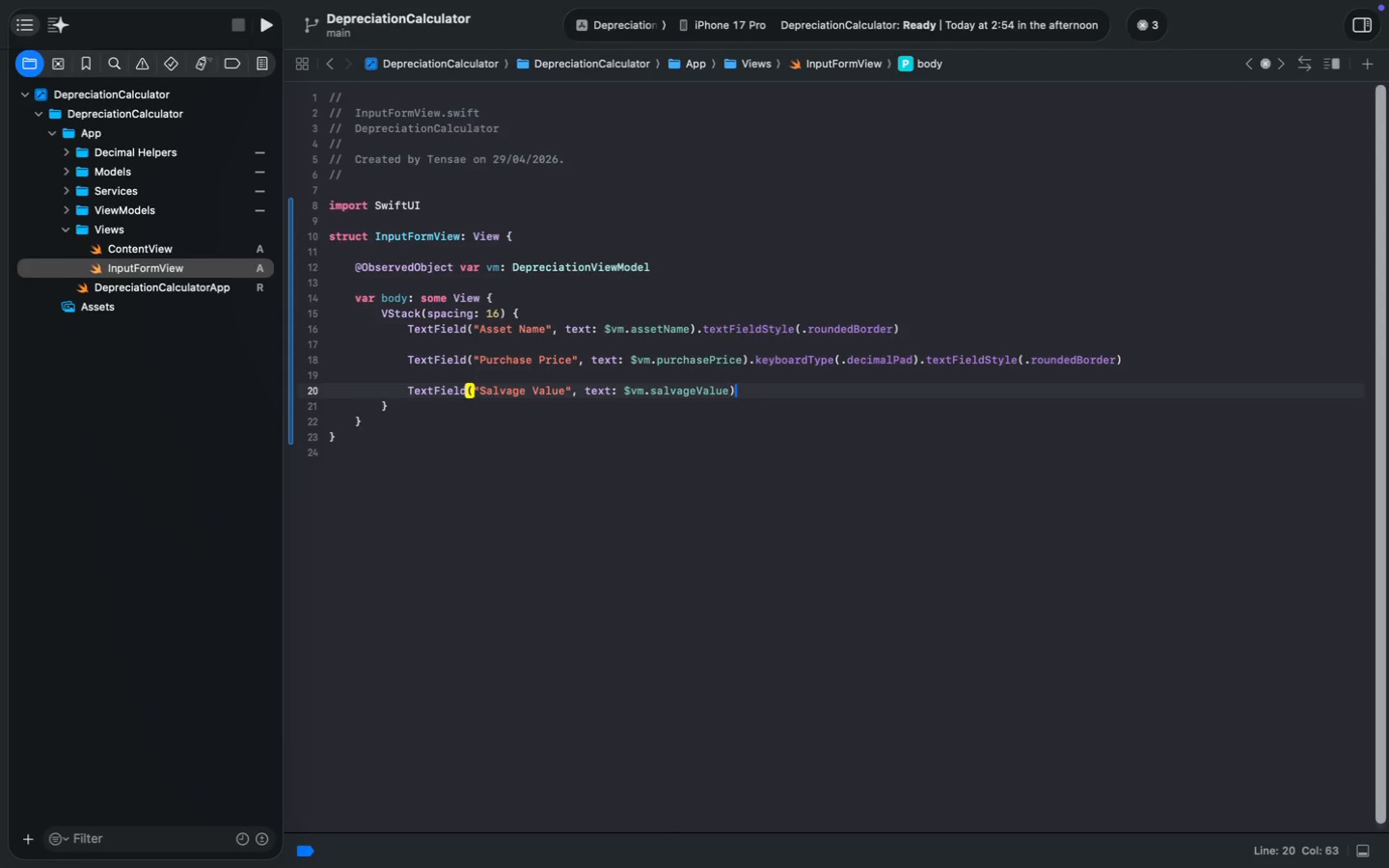 
key(ArrowRight)
 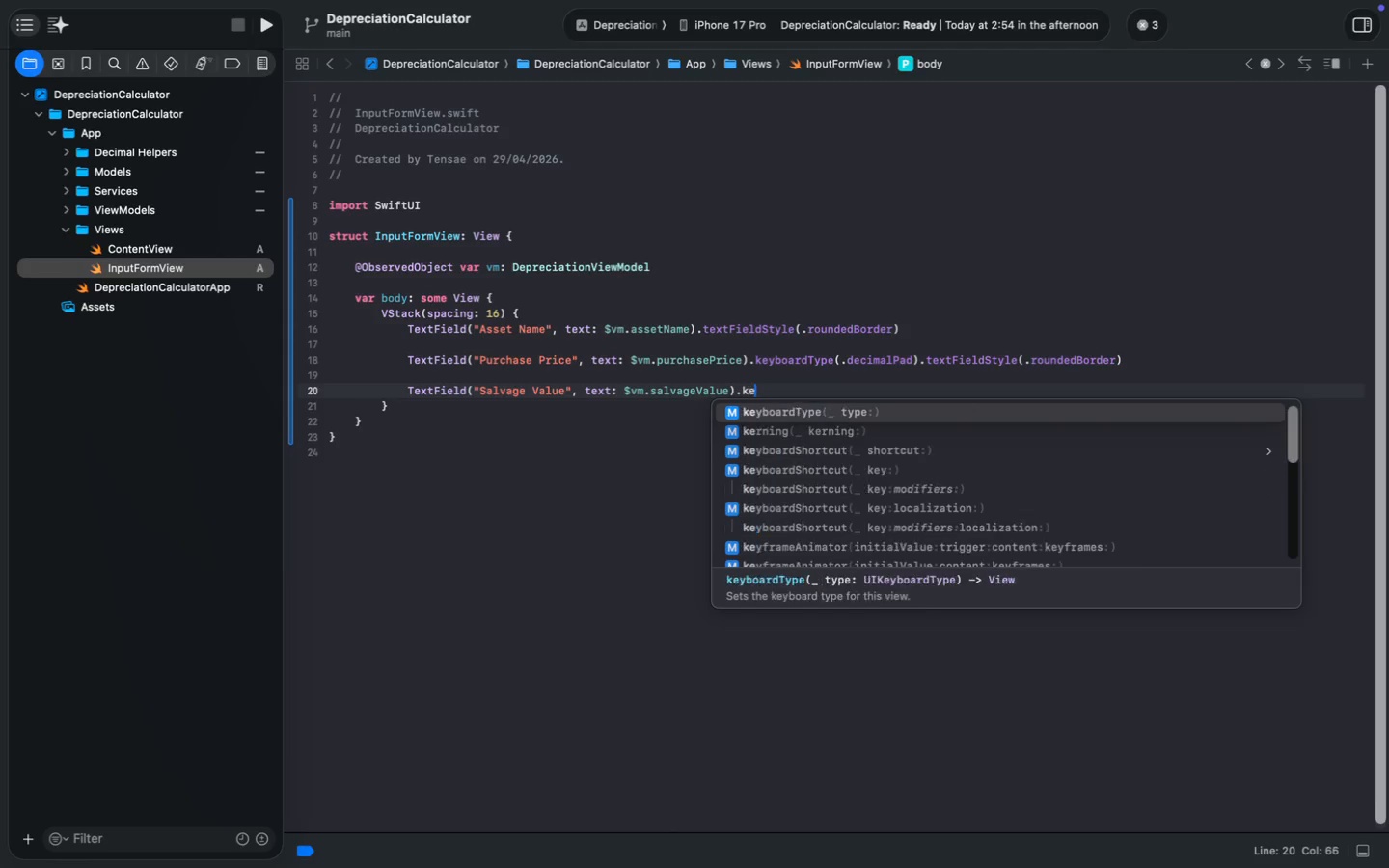 
type(.keyb)
 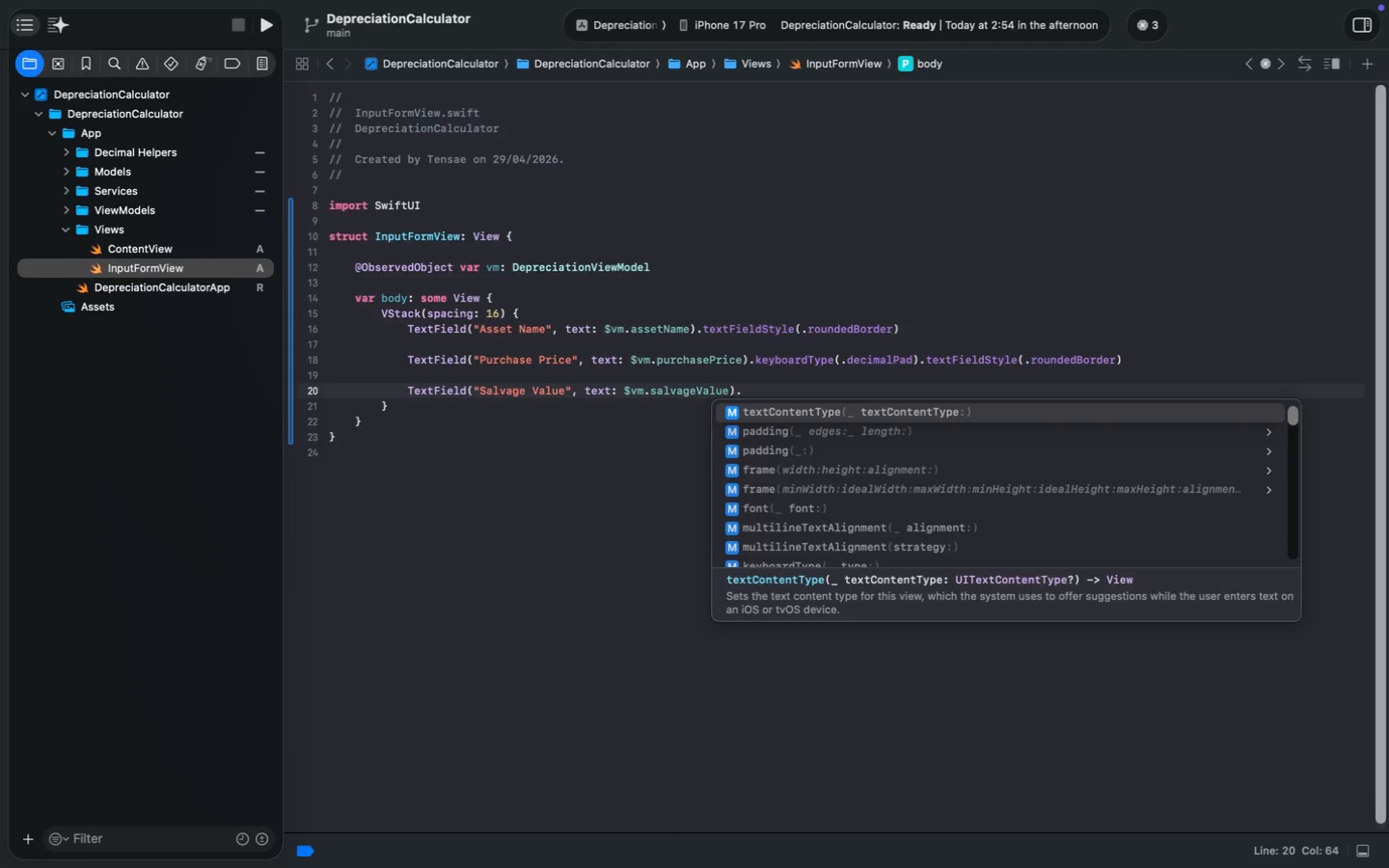 
key(Enter)
 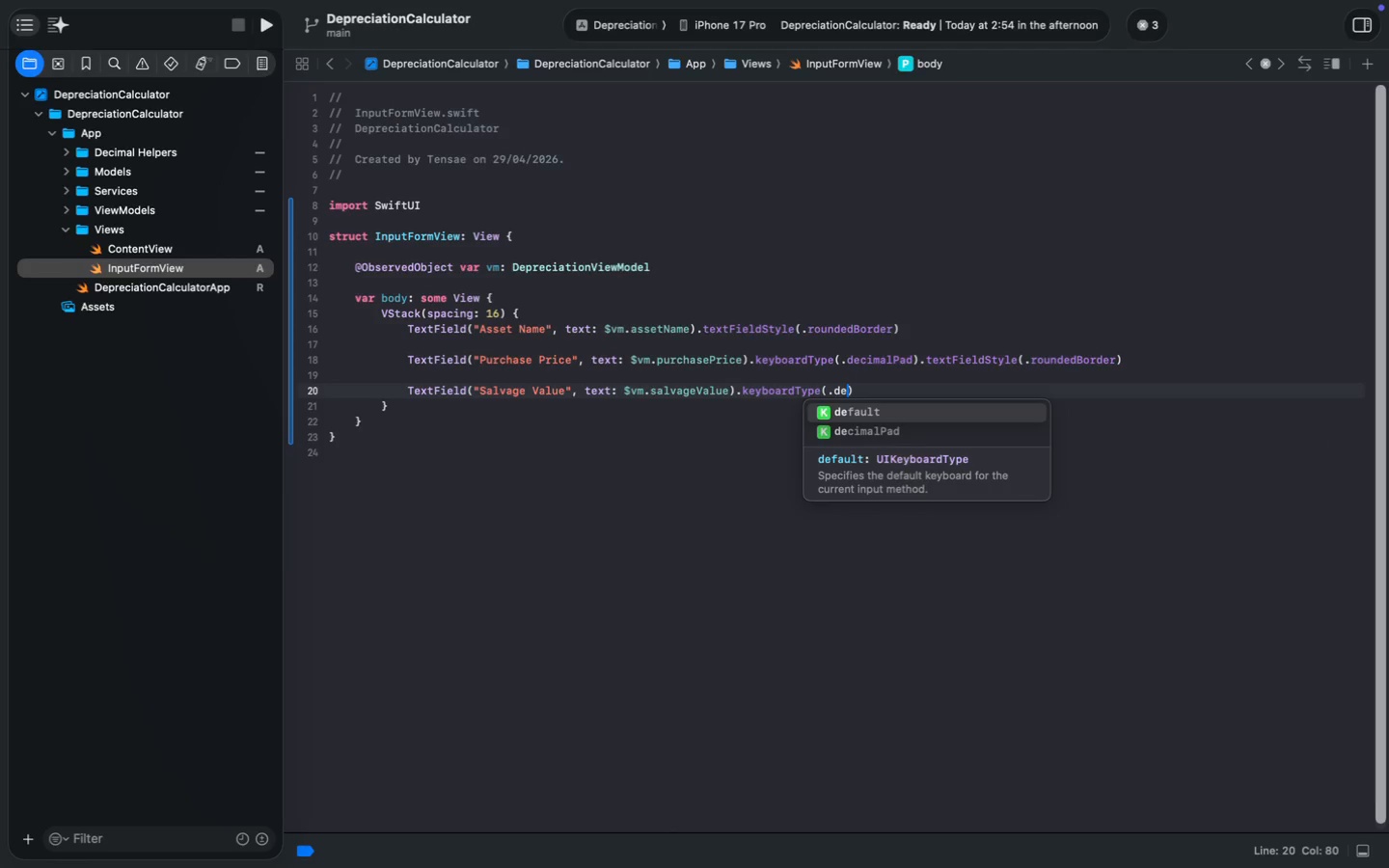 
type(.de)
 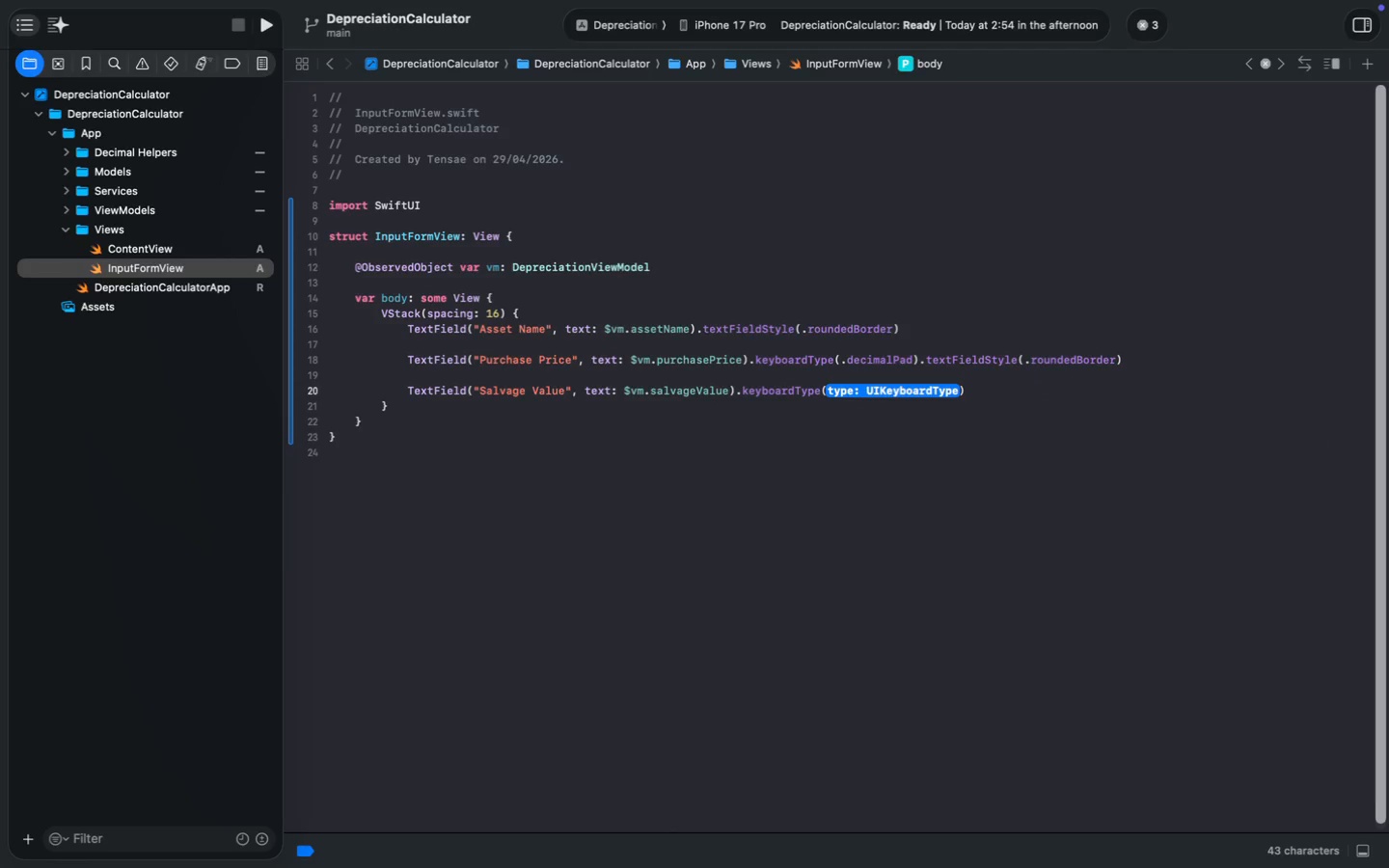 
key(ArrowDown)
 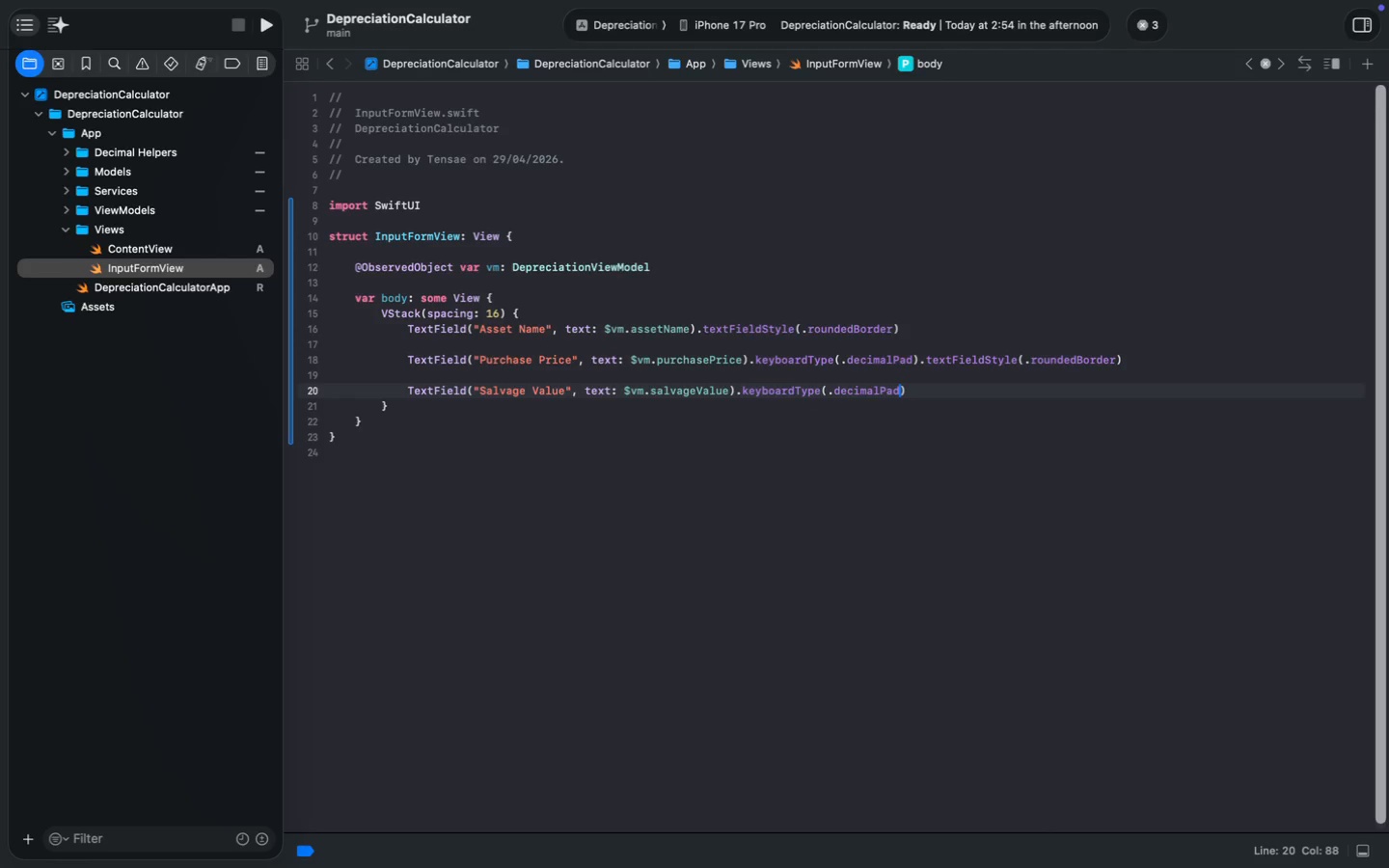 
key(Enter)
 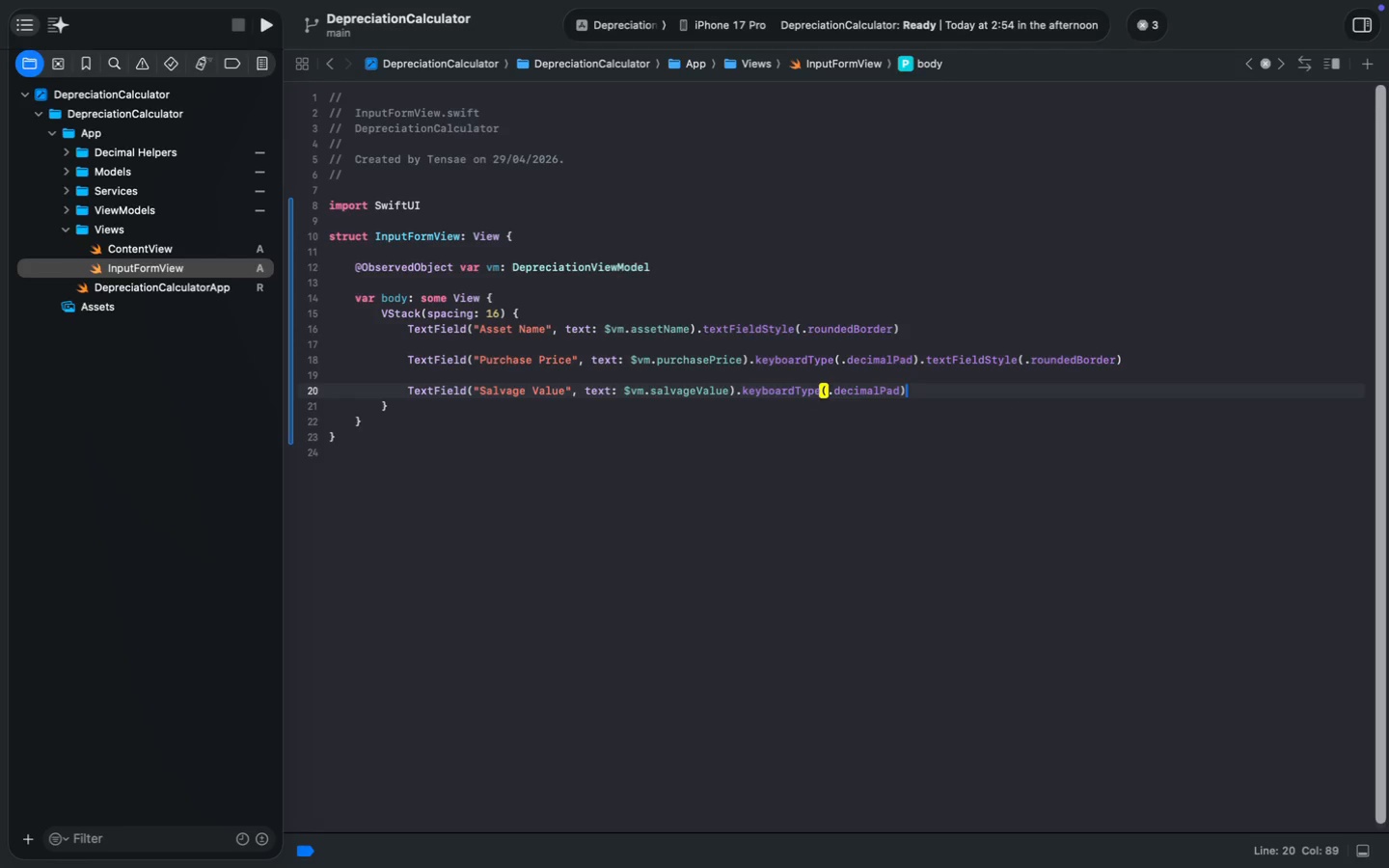 
key(ArrowRight)
 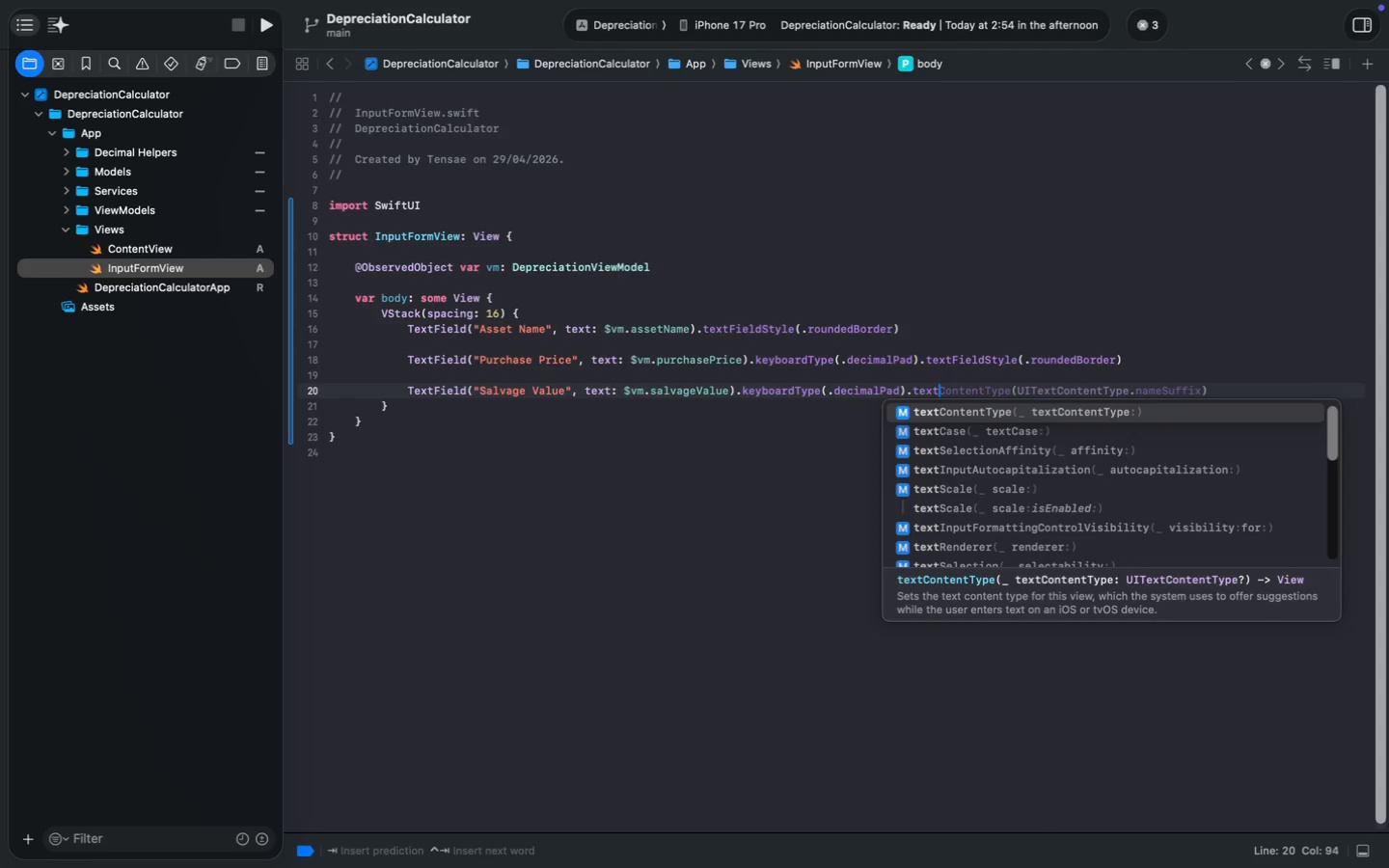 
type(.textf)
 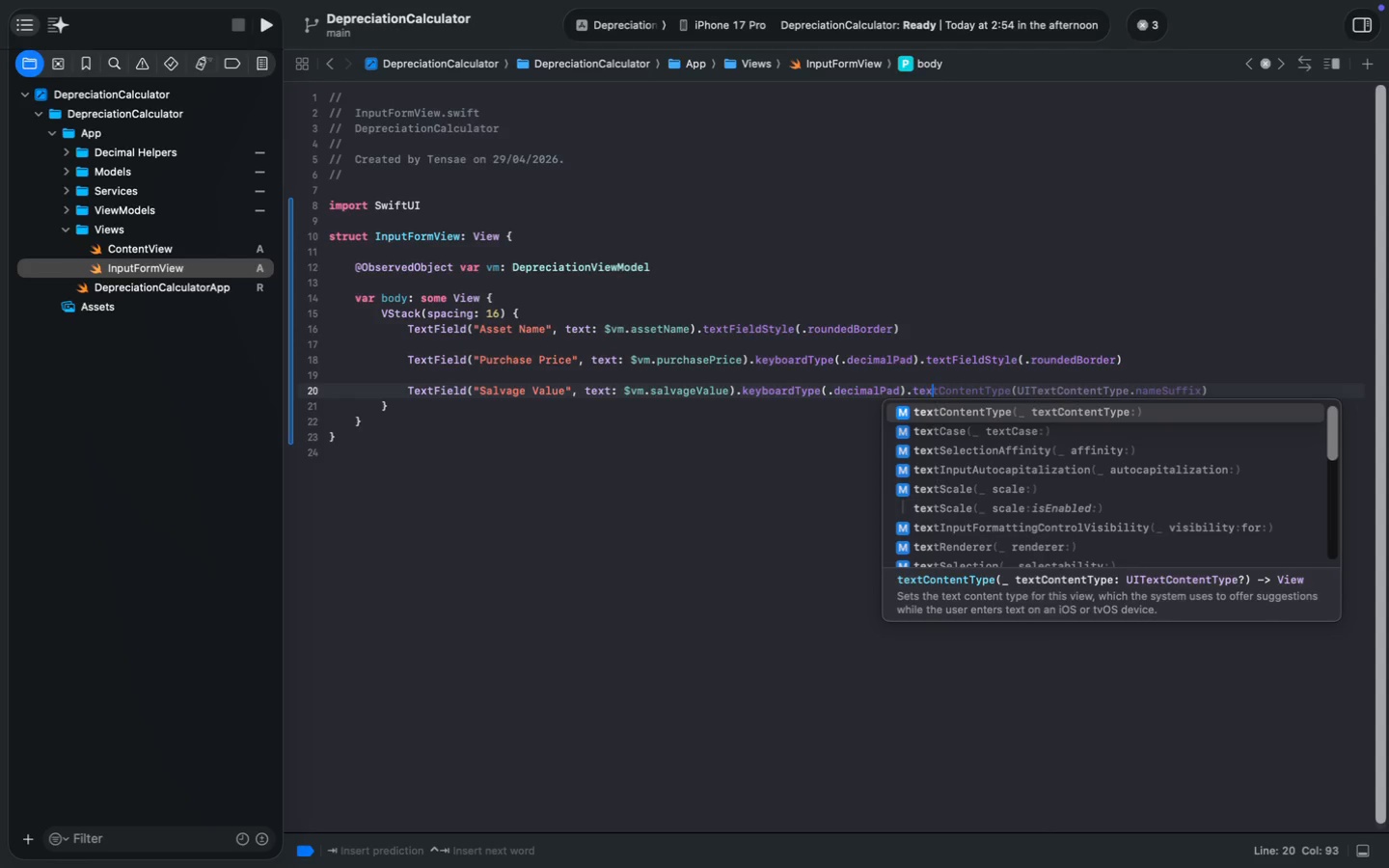 
key(Enter)
 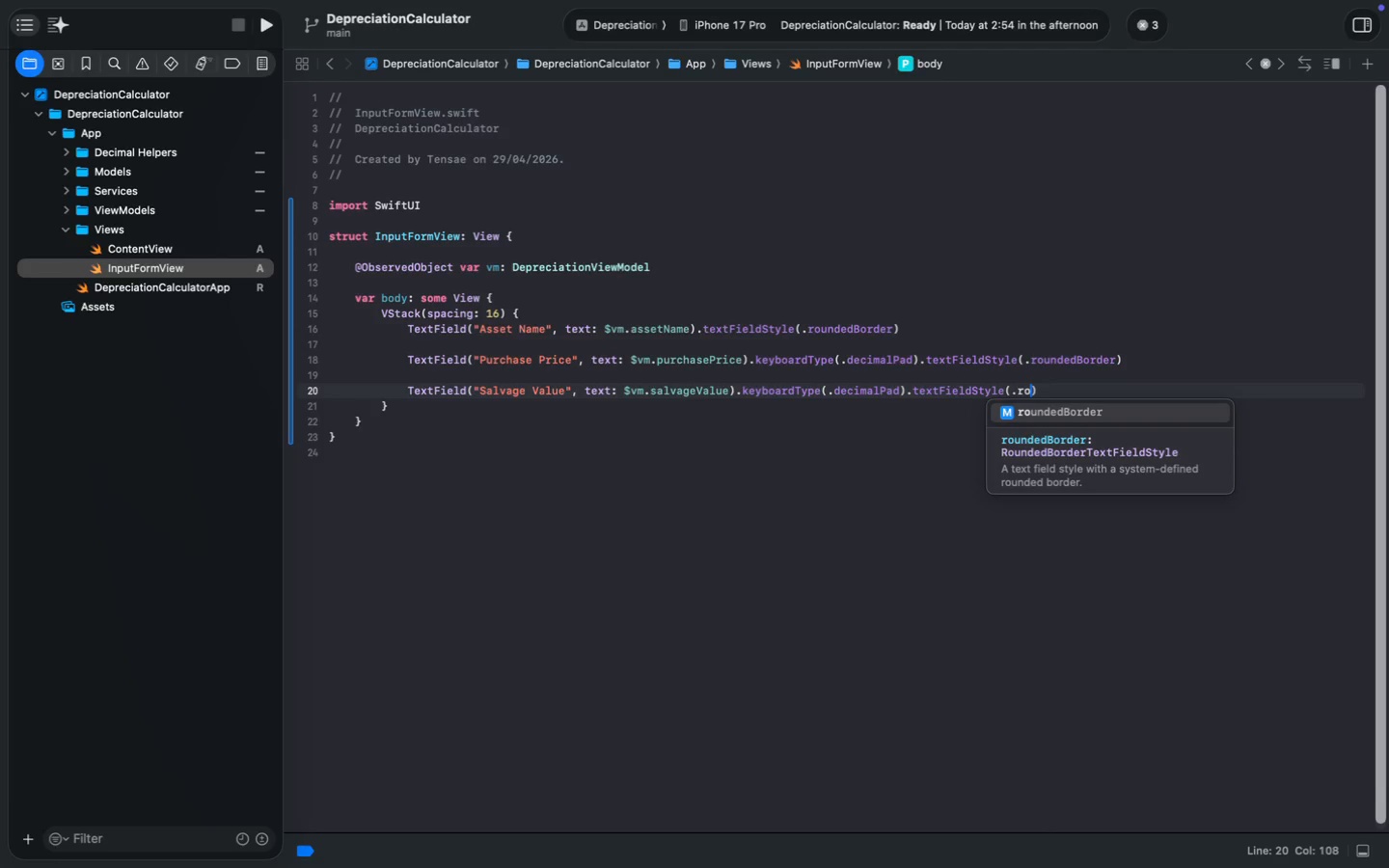 
type(.ro)
 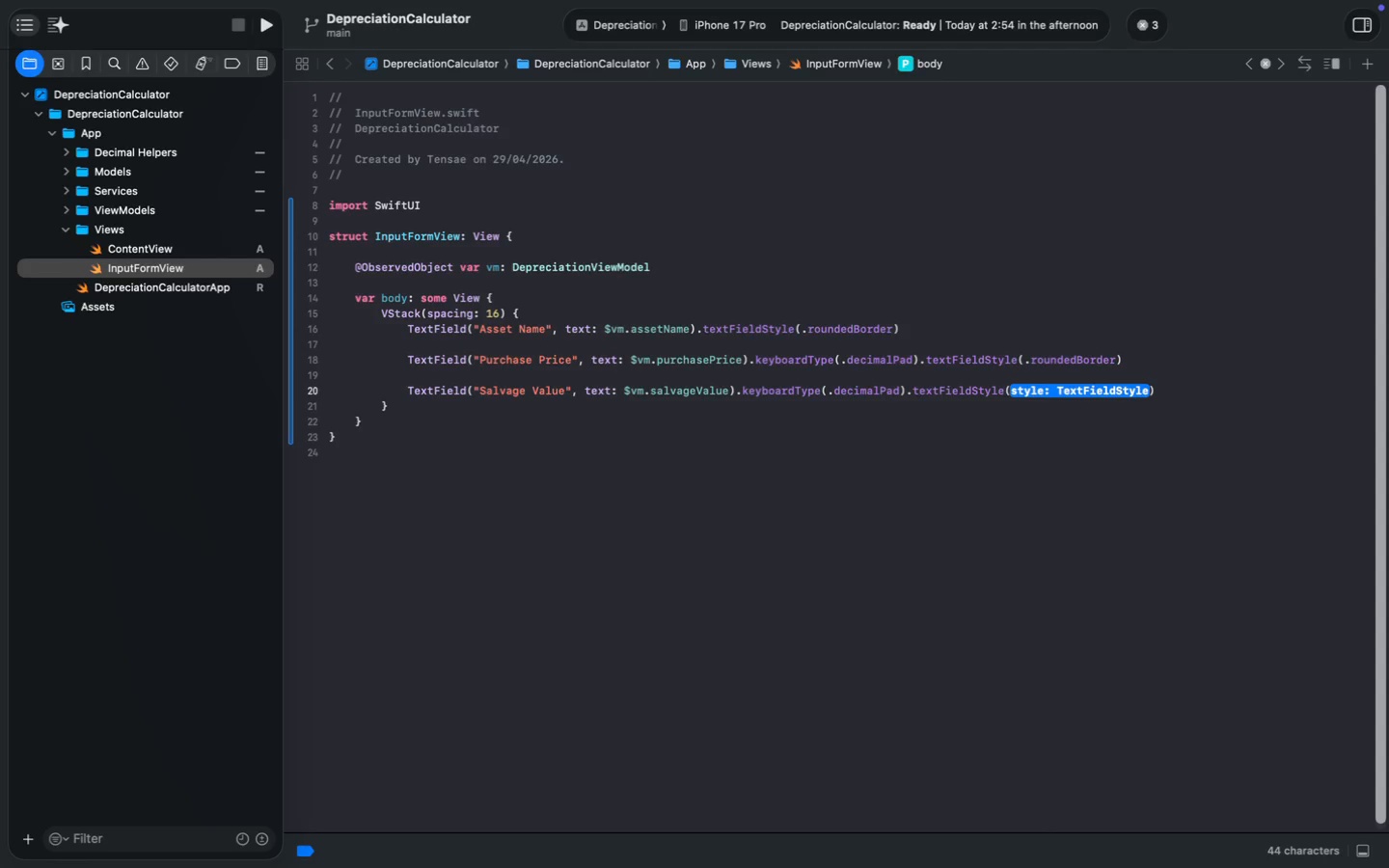 
key(Enter)
 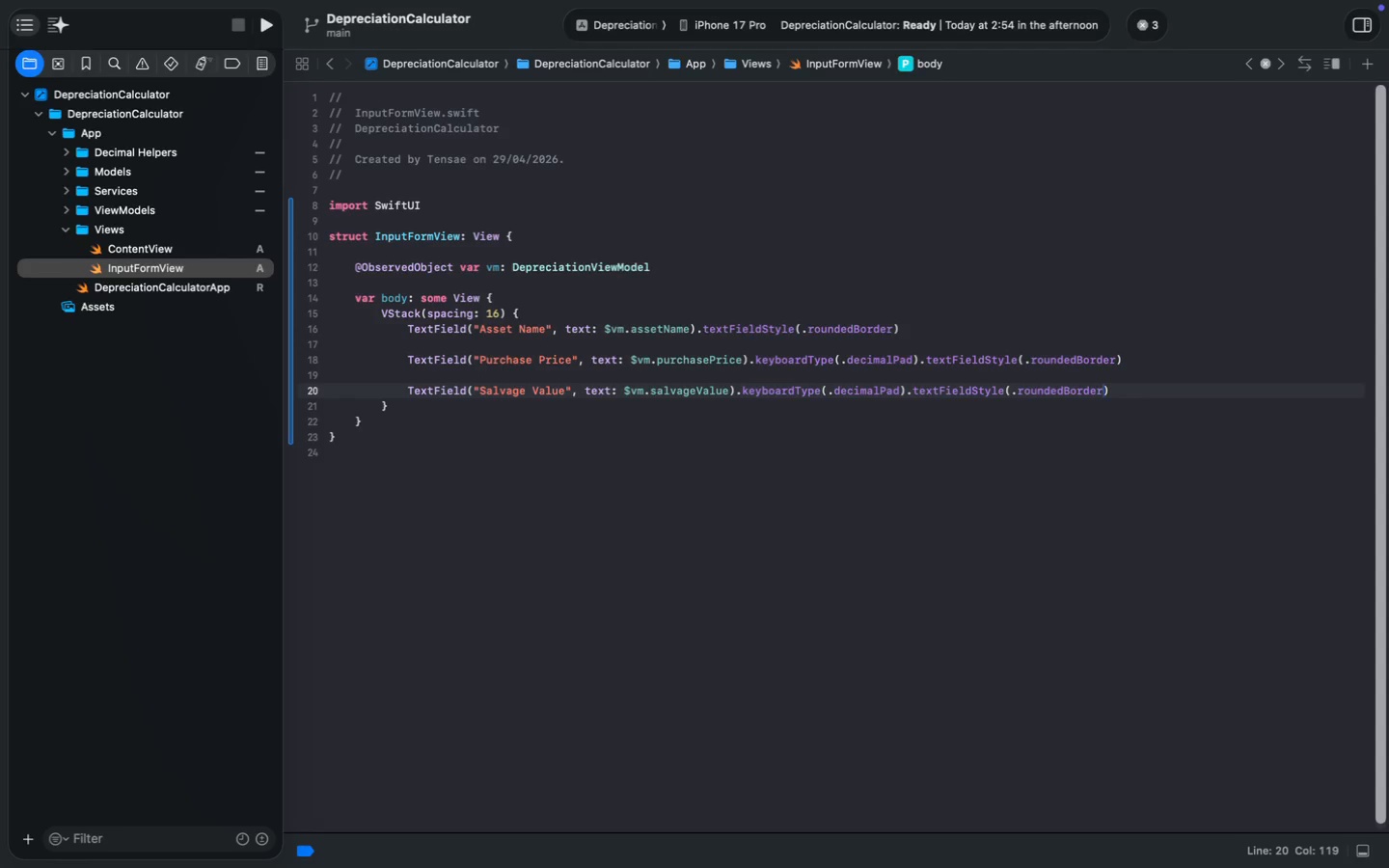 
key(ArrowRight)
 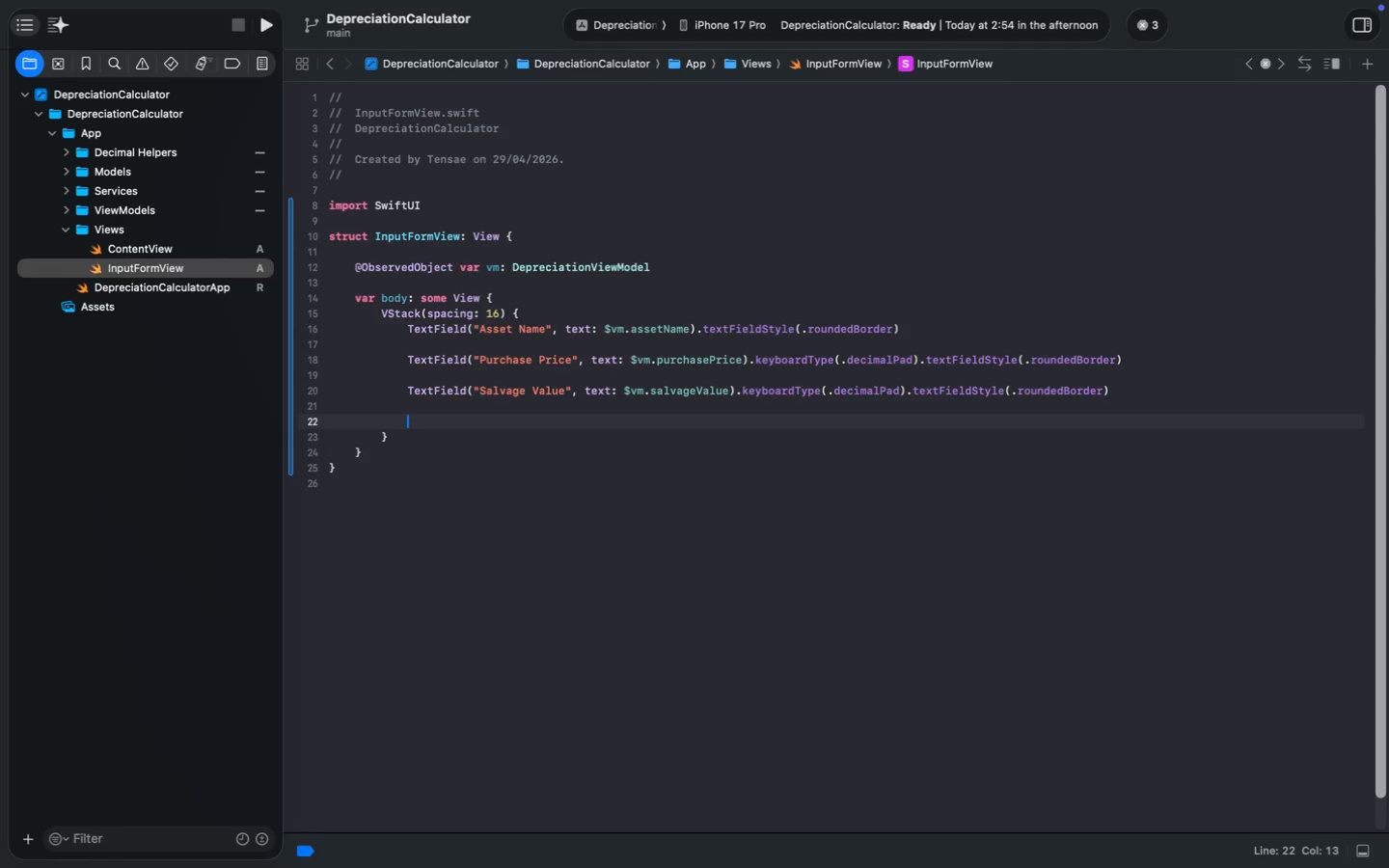 
key(Enter)
 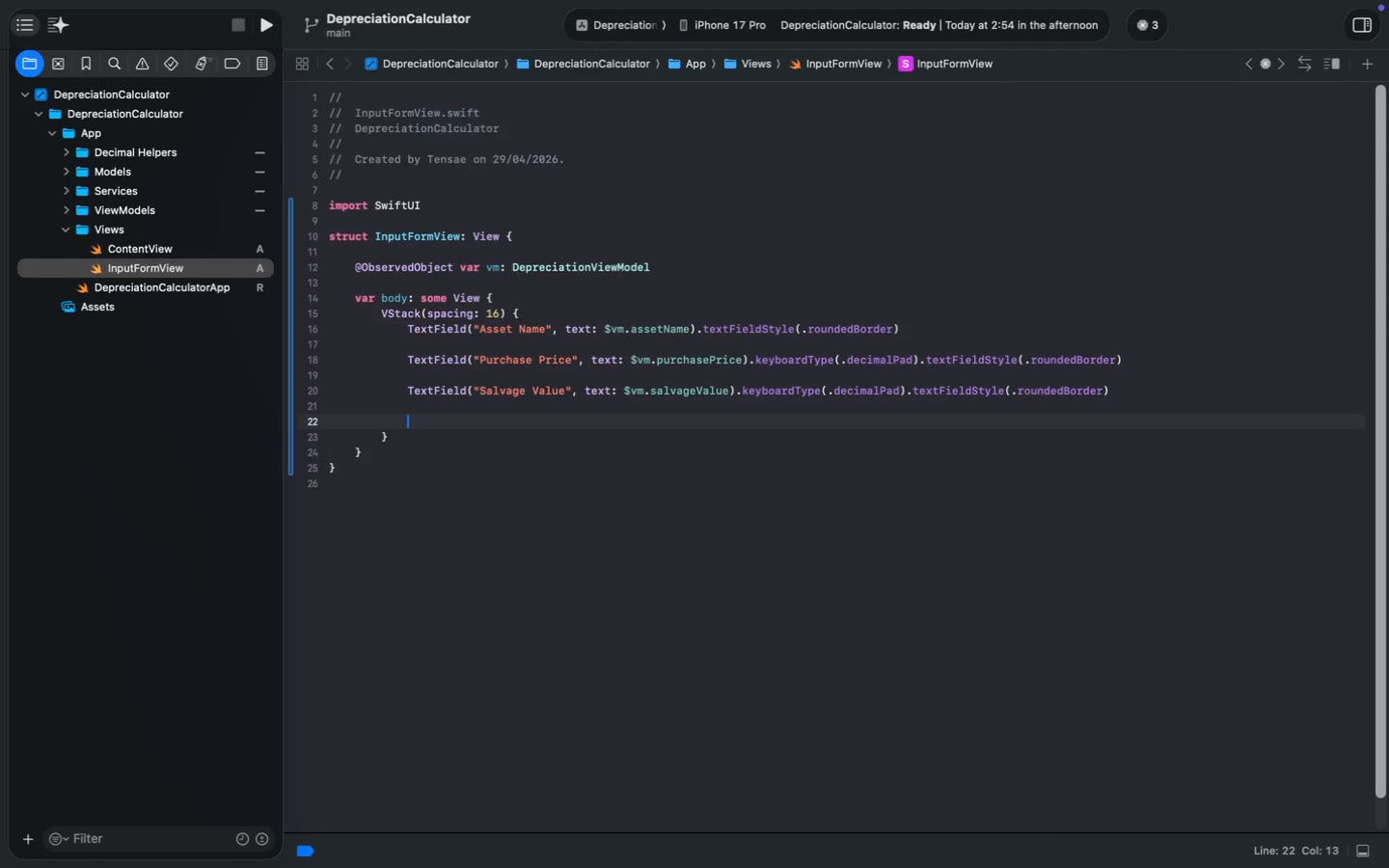 
key(Enter)
 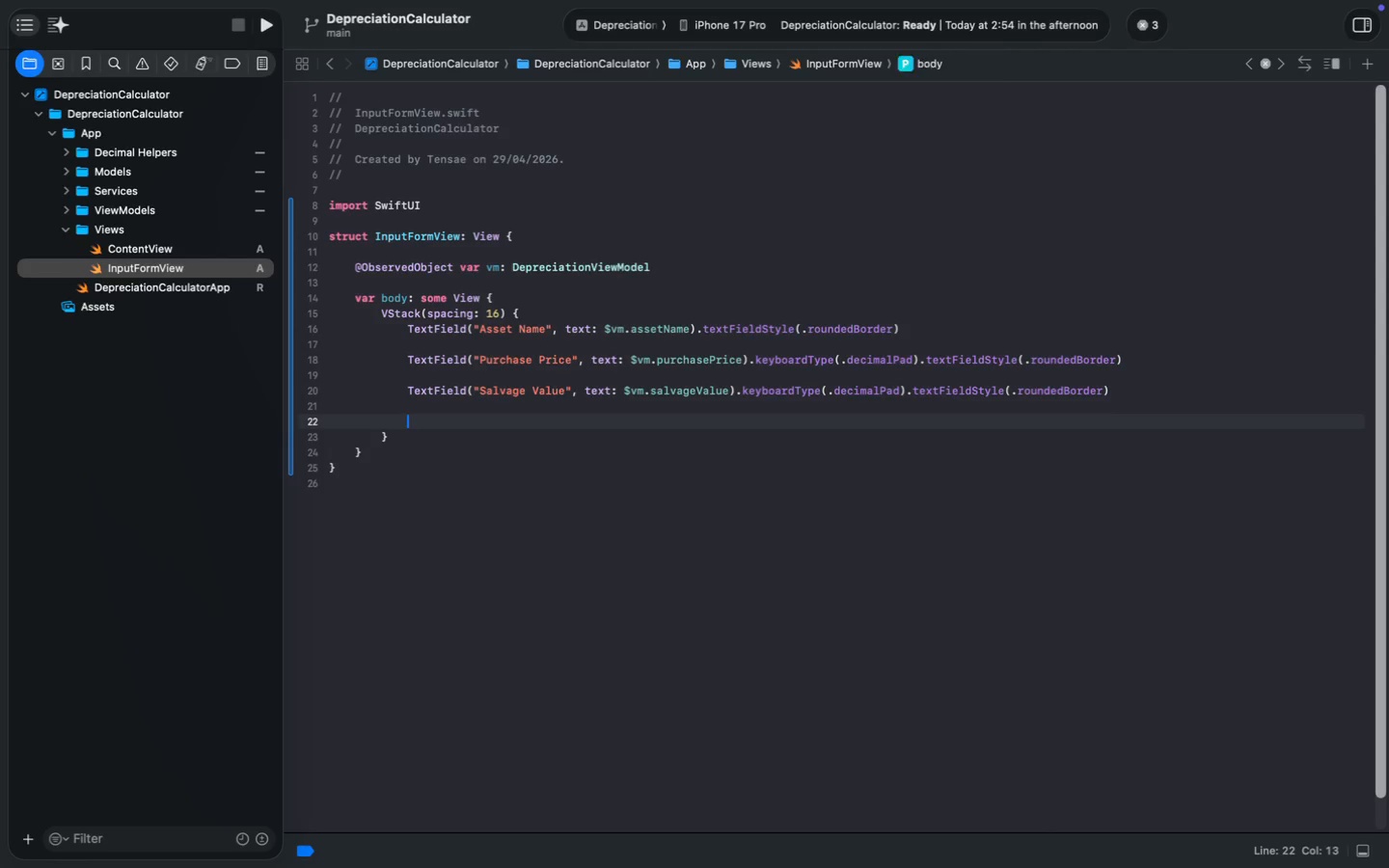 
type(Picker(:)
key(Backspace)
type("")
 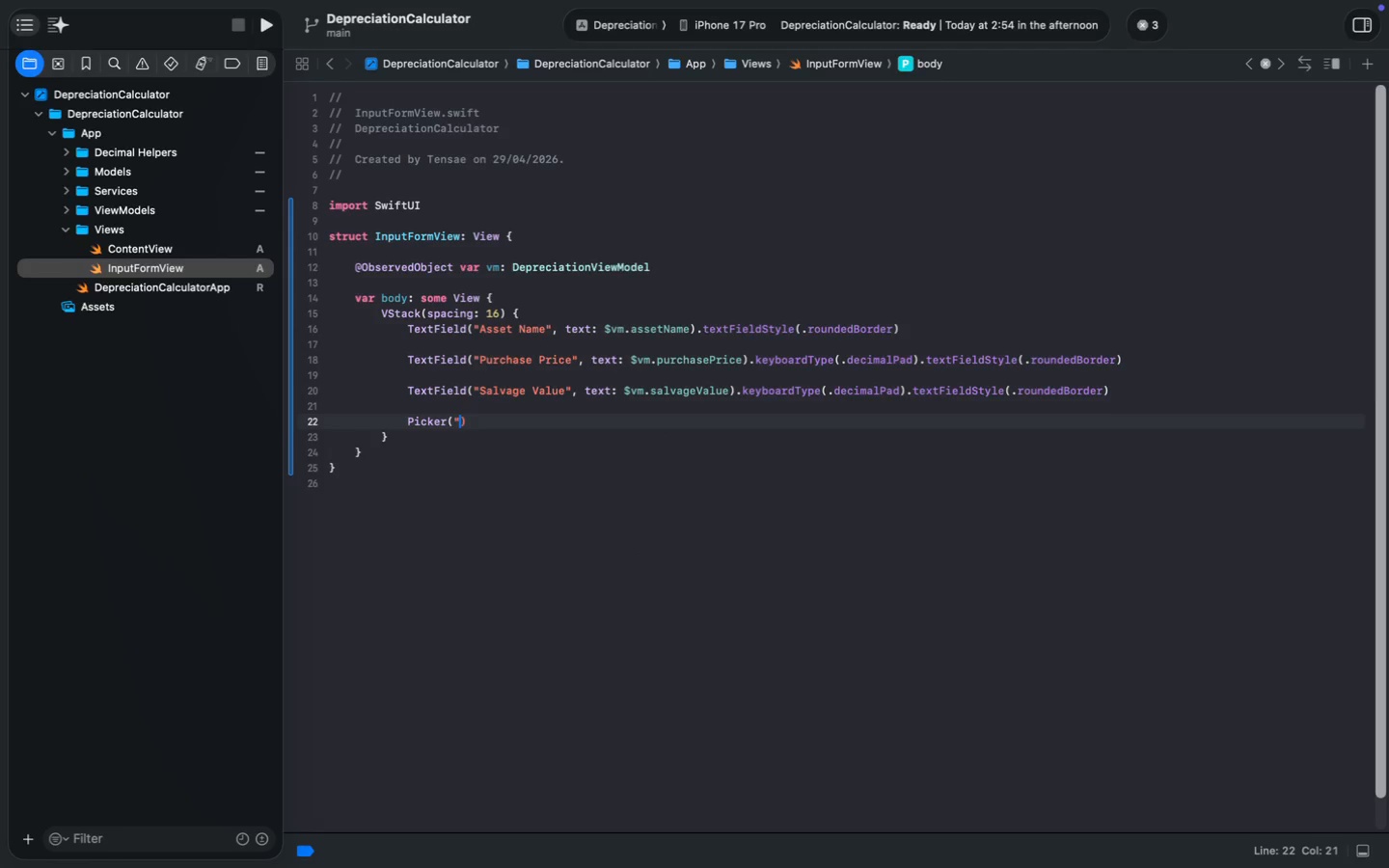 
key(ArrowLeft)
 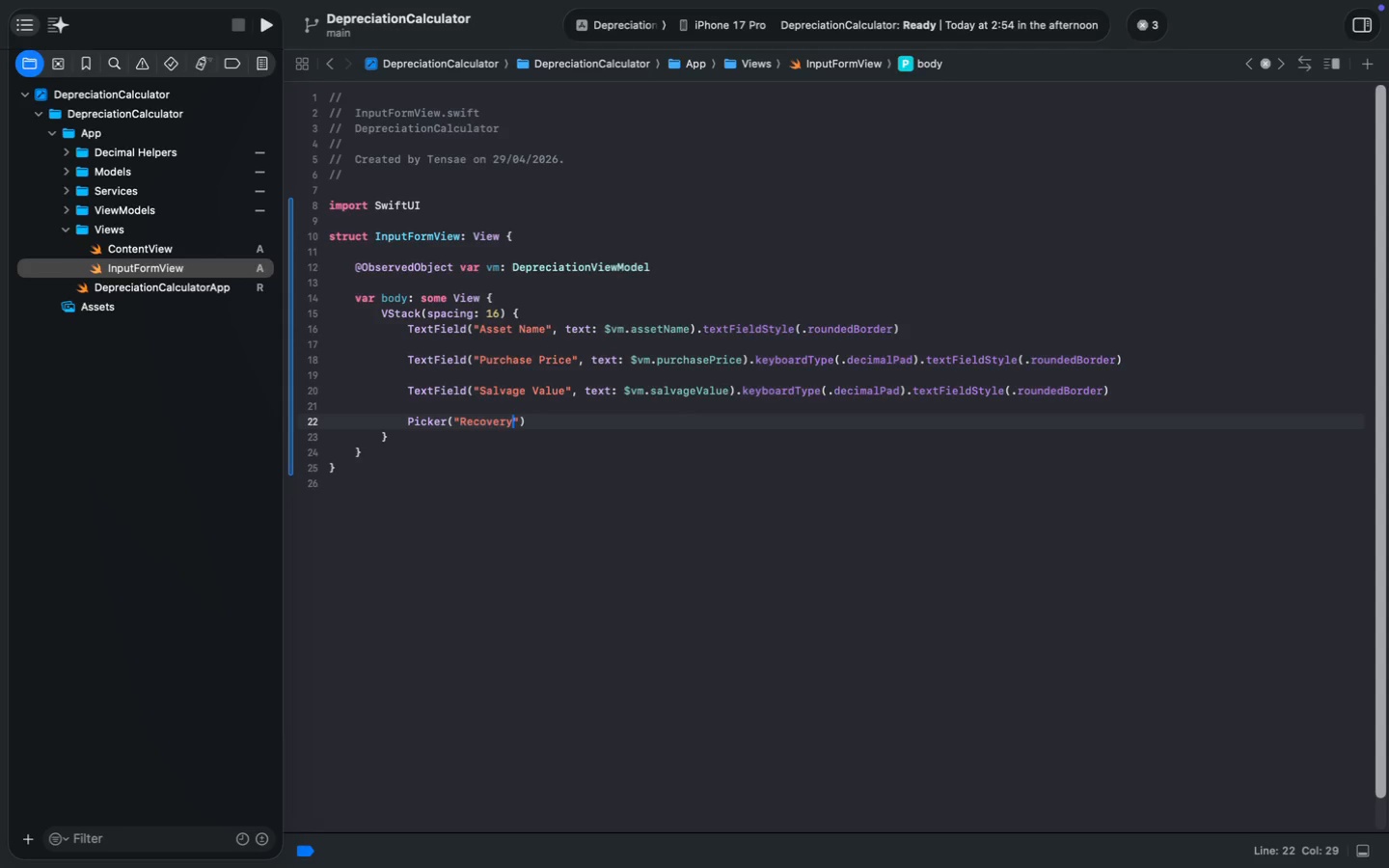 
type(Recovery Period, Selectio)
key(Tab)
 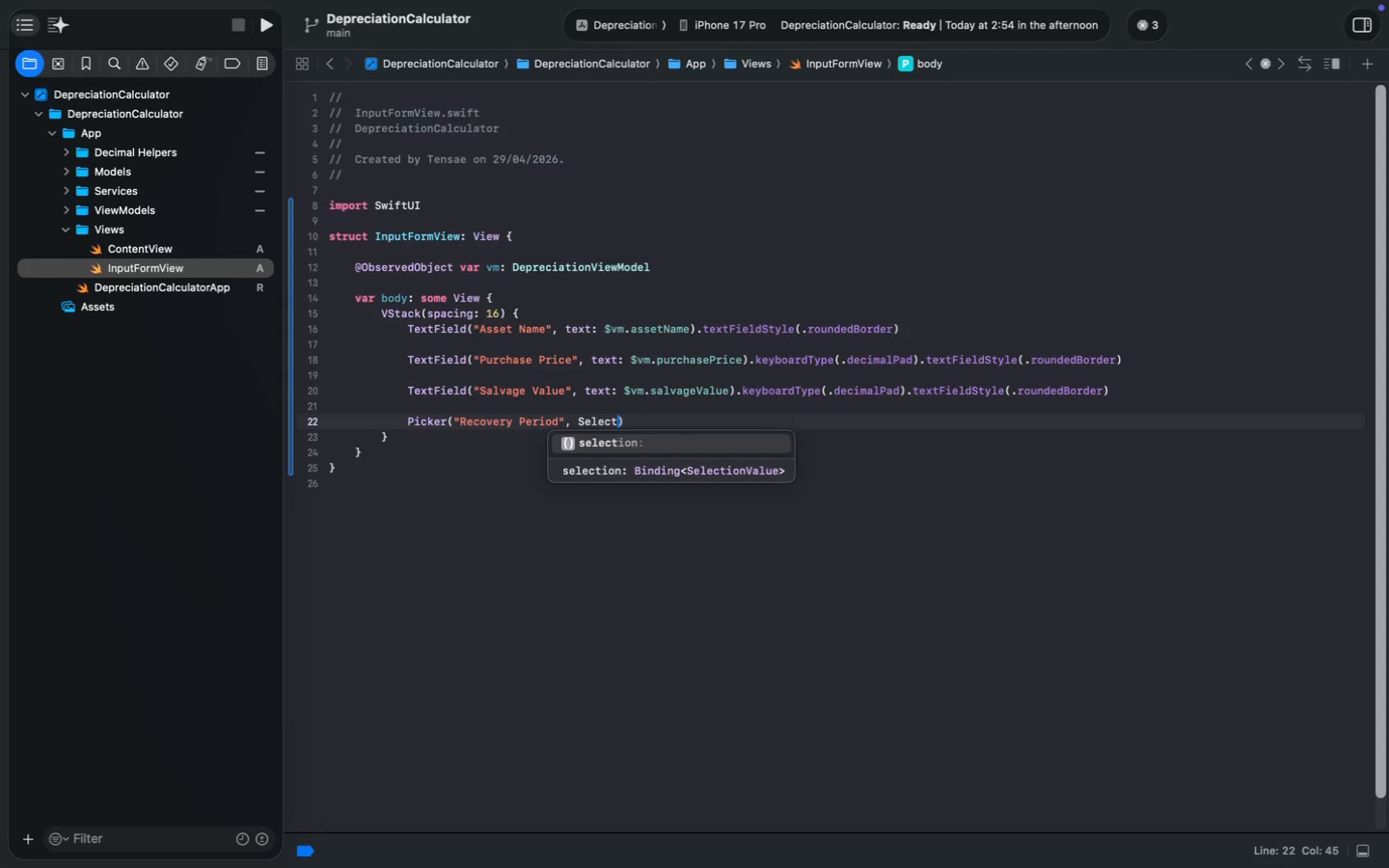 
hold_key(key=ArrowRight, duration=0.31)
 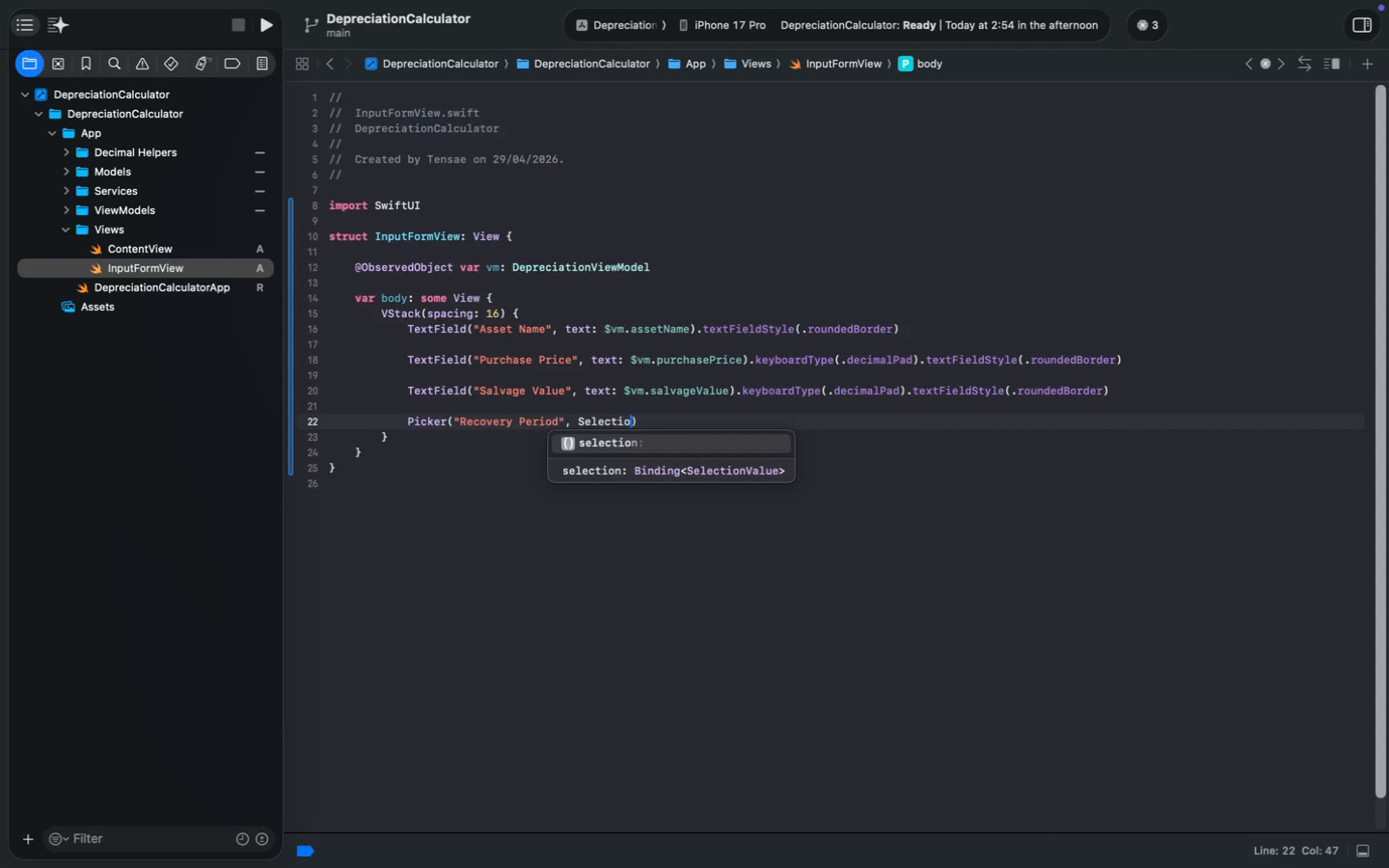 
wait(7.37)
 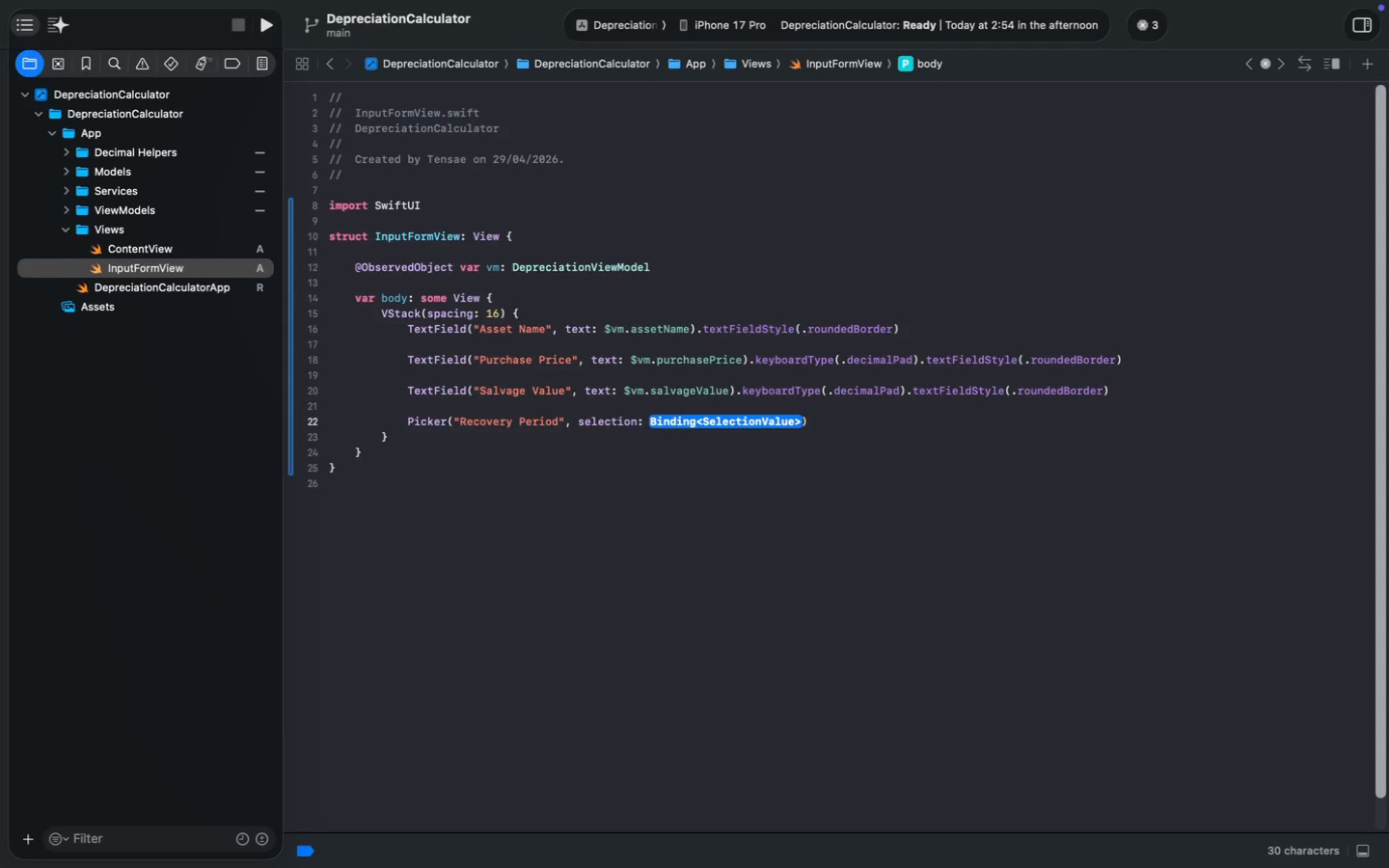 
type($vm.re)
 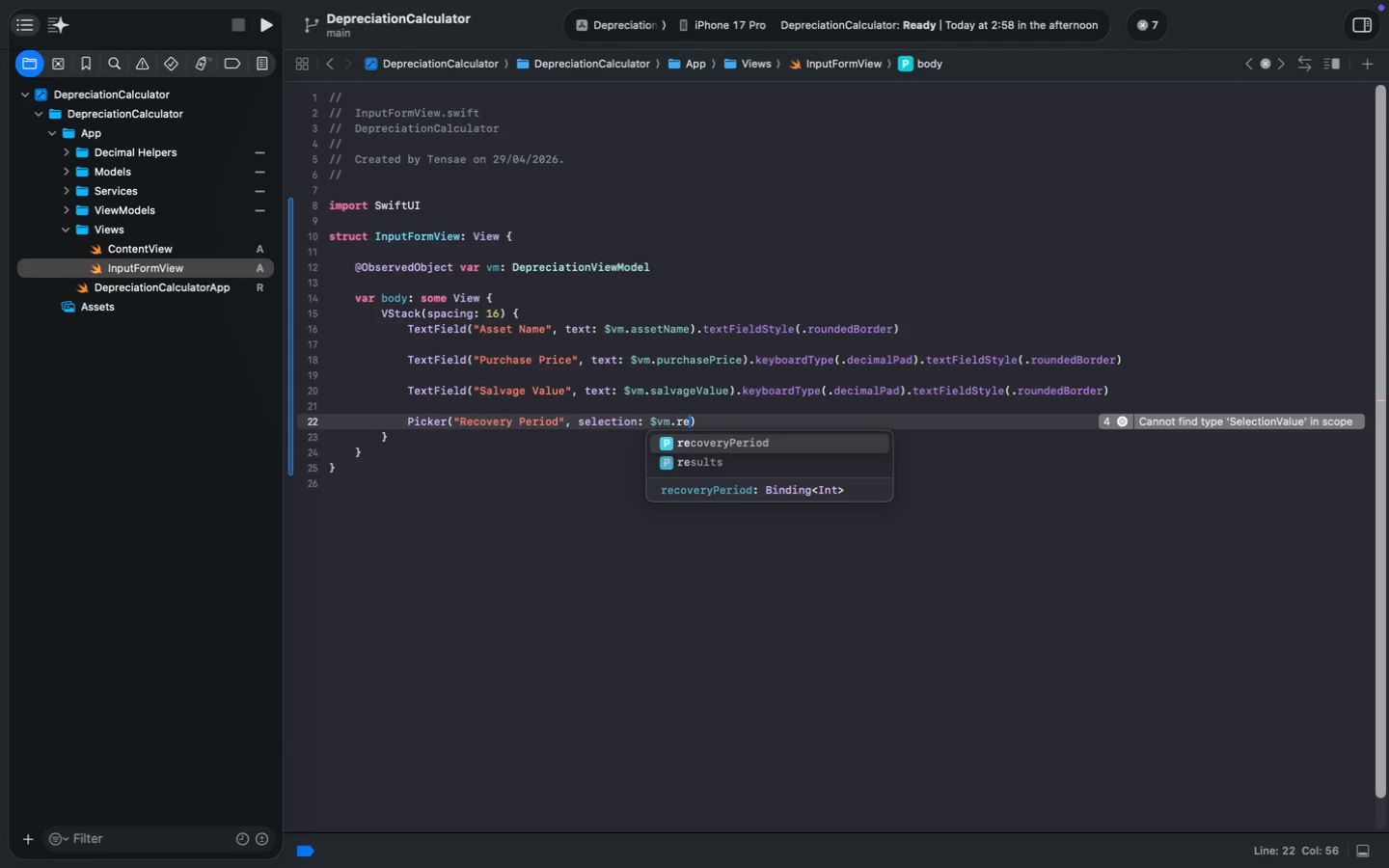 
key(Enter)
 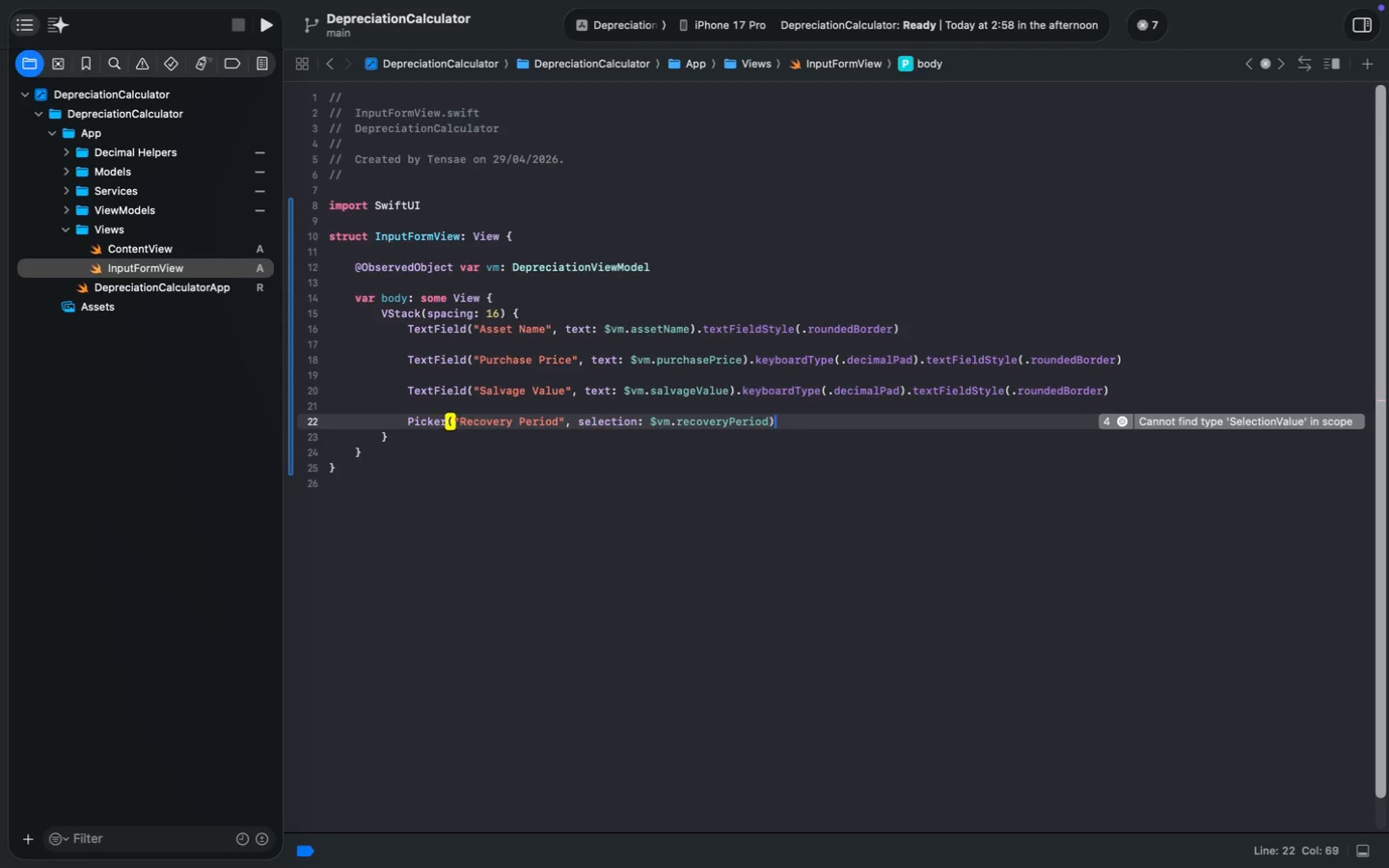 
key(ArrowRight)
 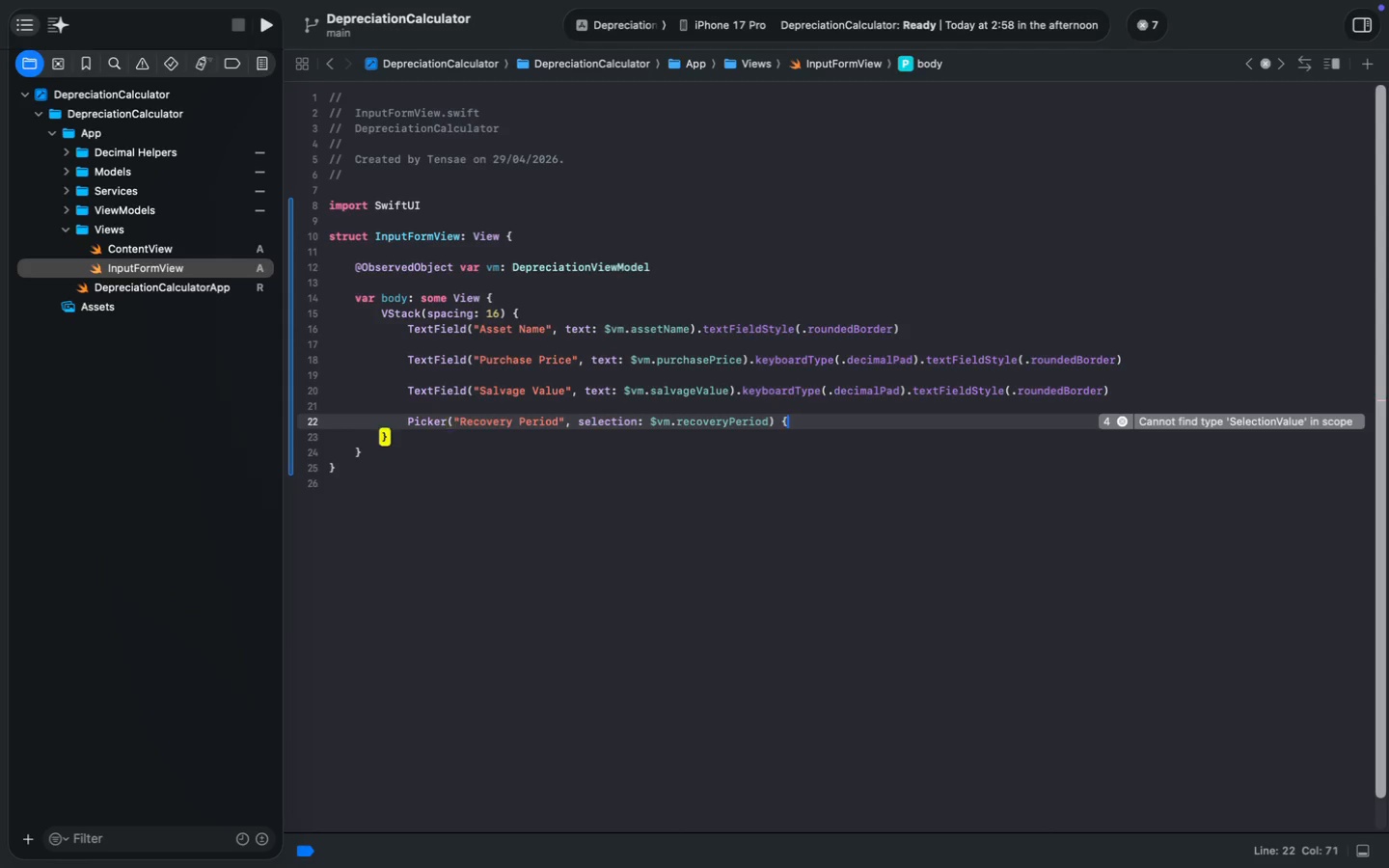 
key(Space)
 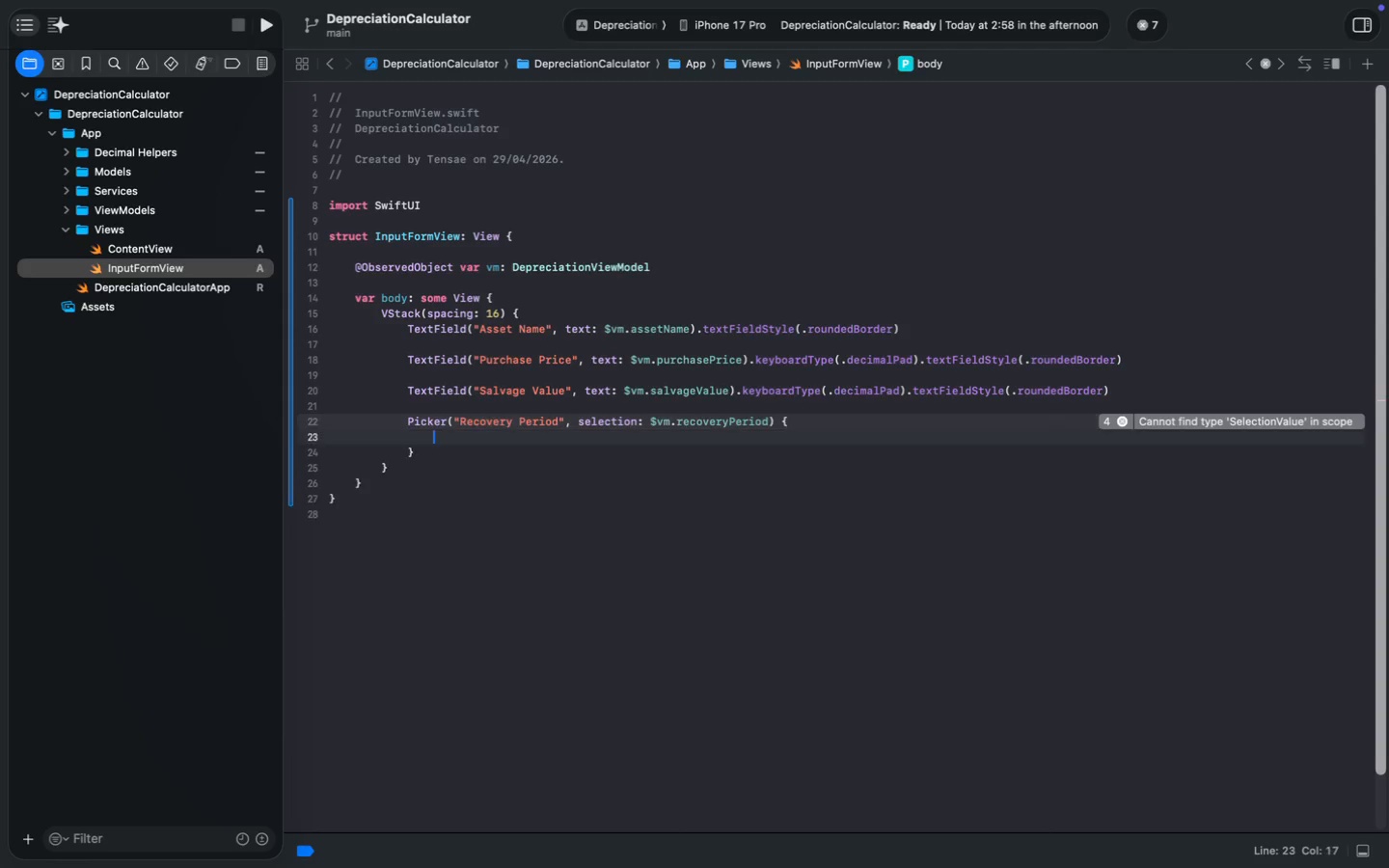 
key(Shift+ShiftLeft)
 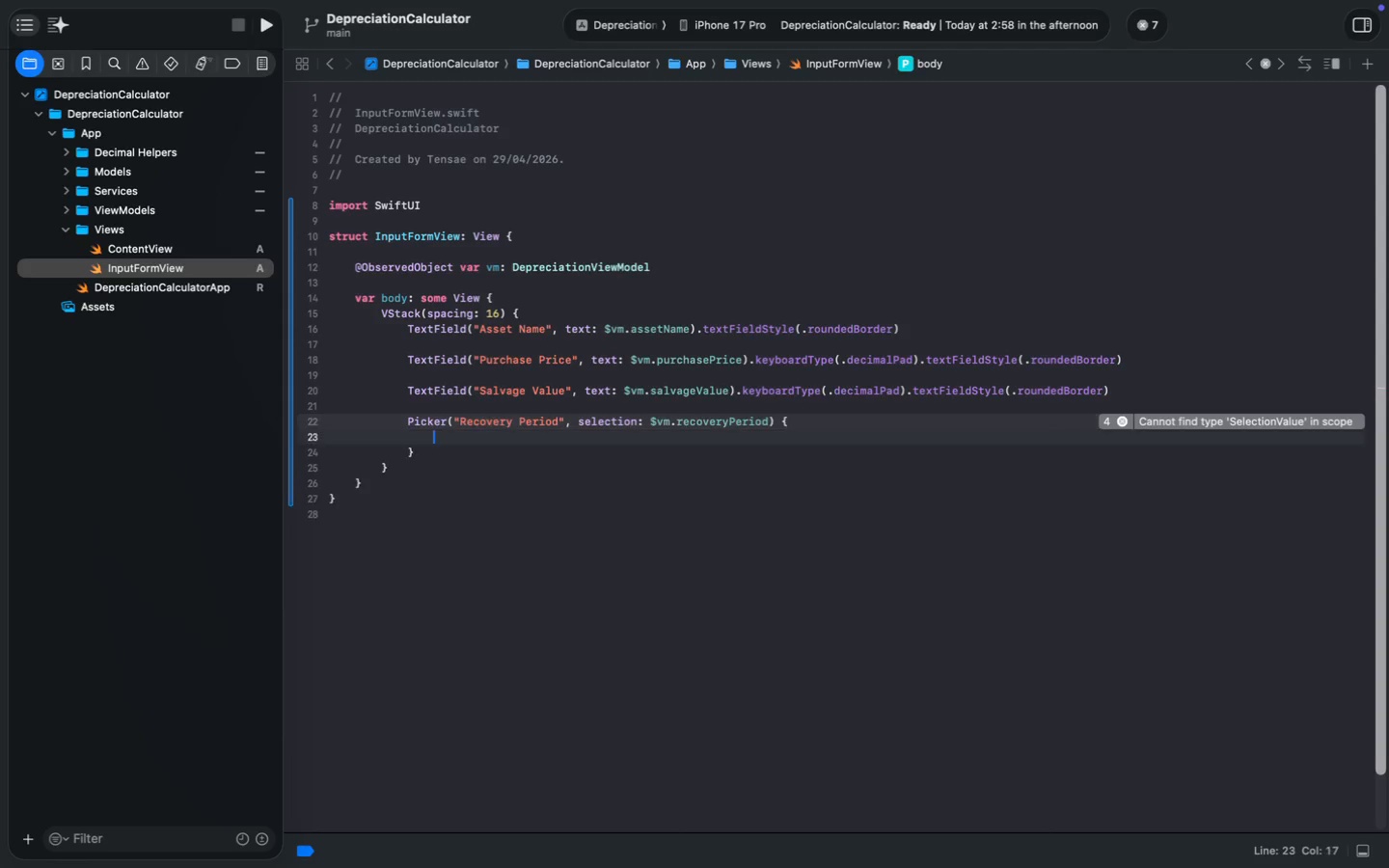 
key(Shift+BracketLeft)
 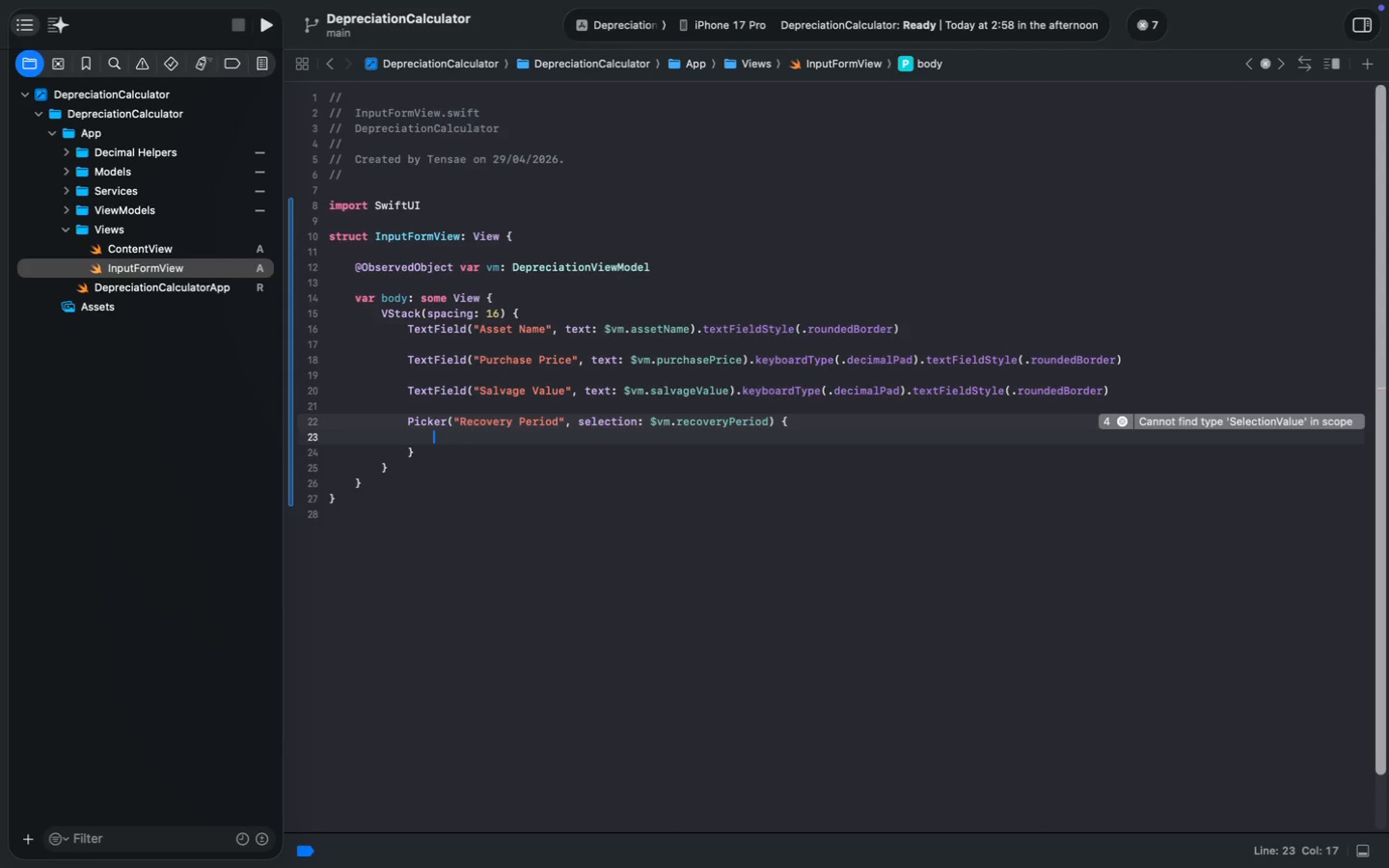 
key(Enter)
 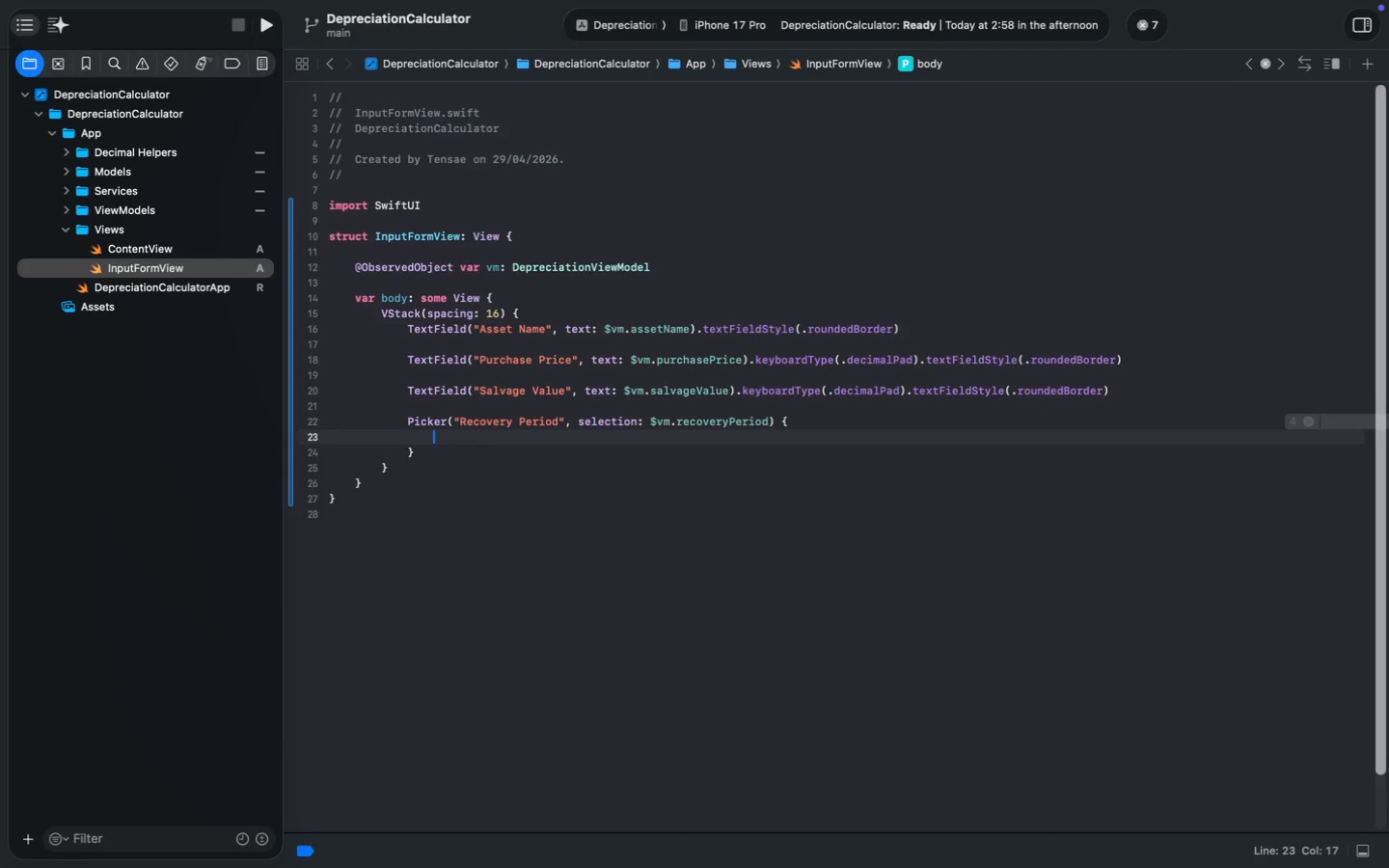 
type(Text("3 Years)
 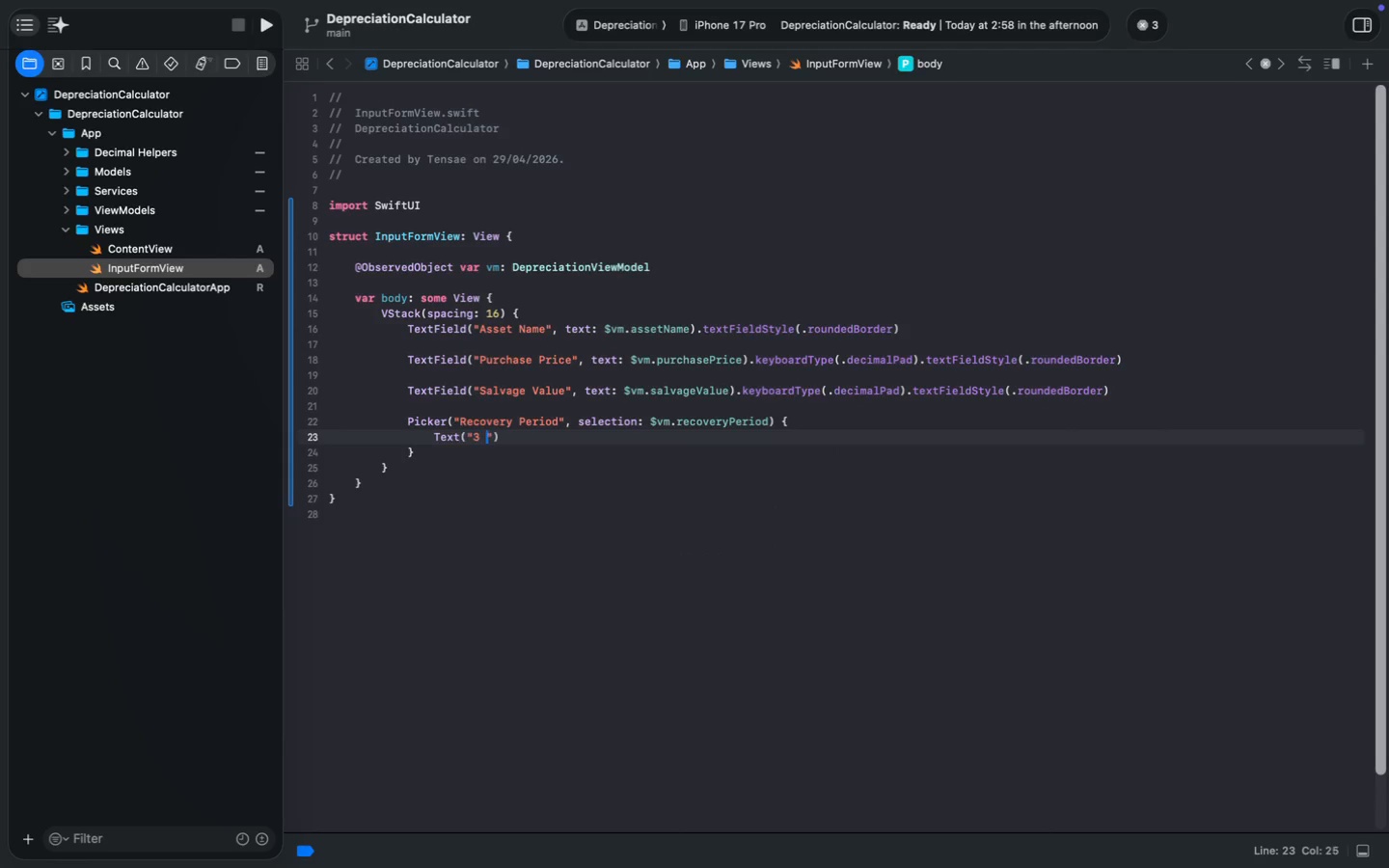 
key(ArrowRight)
 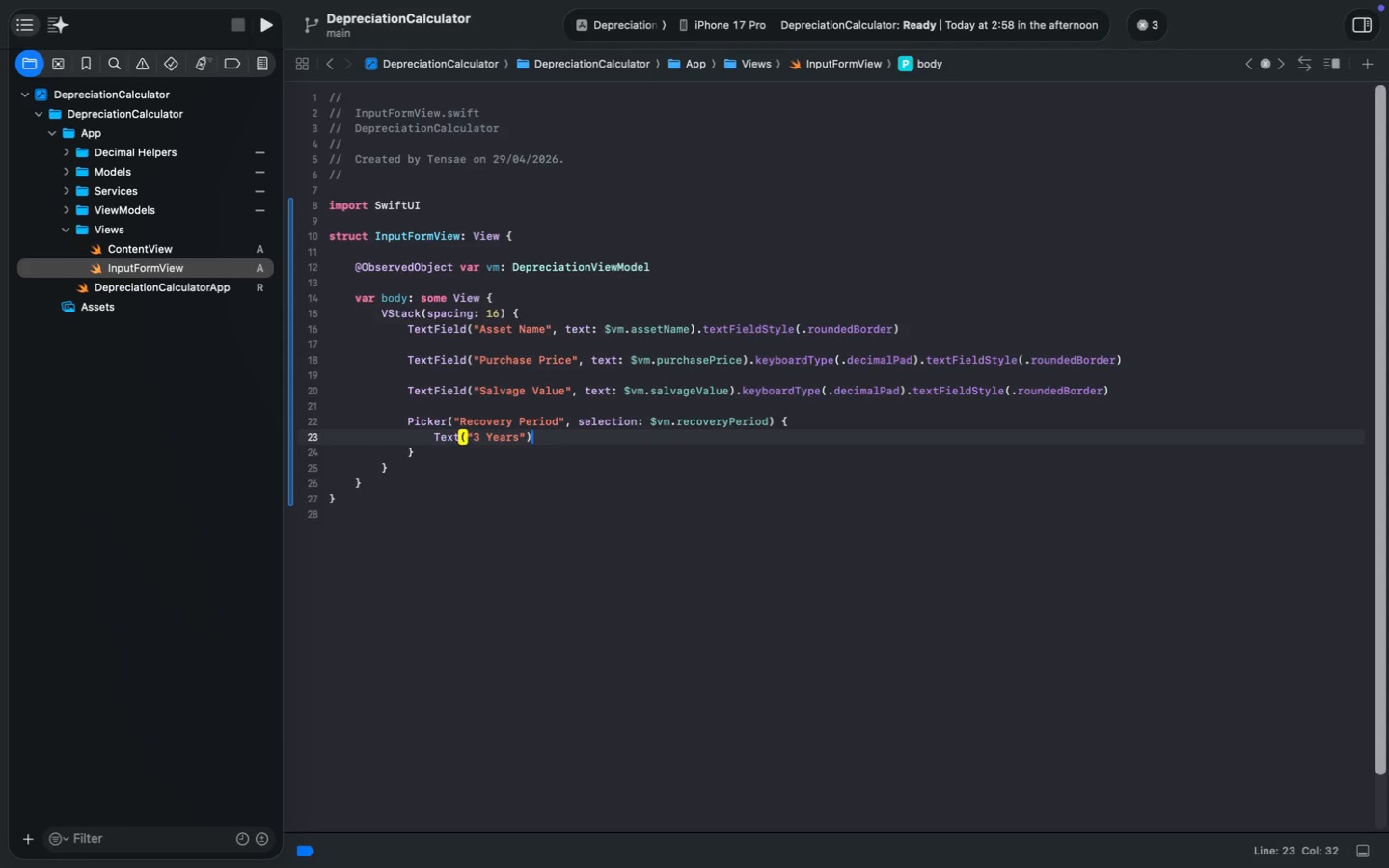 
key(ArrowRight)
 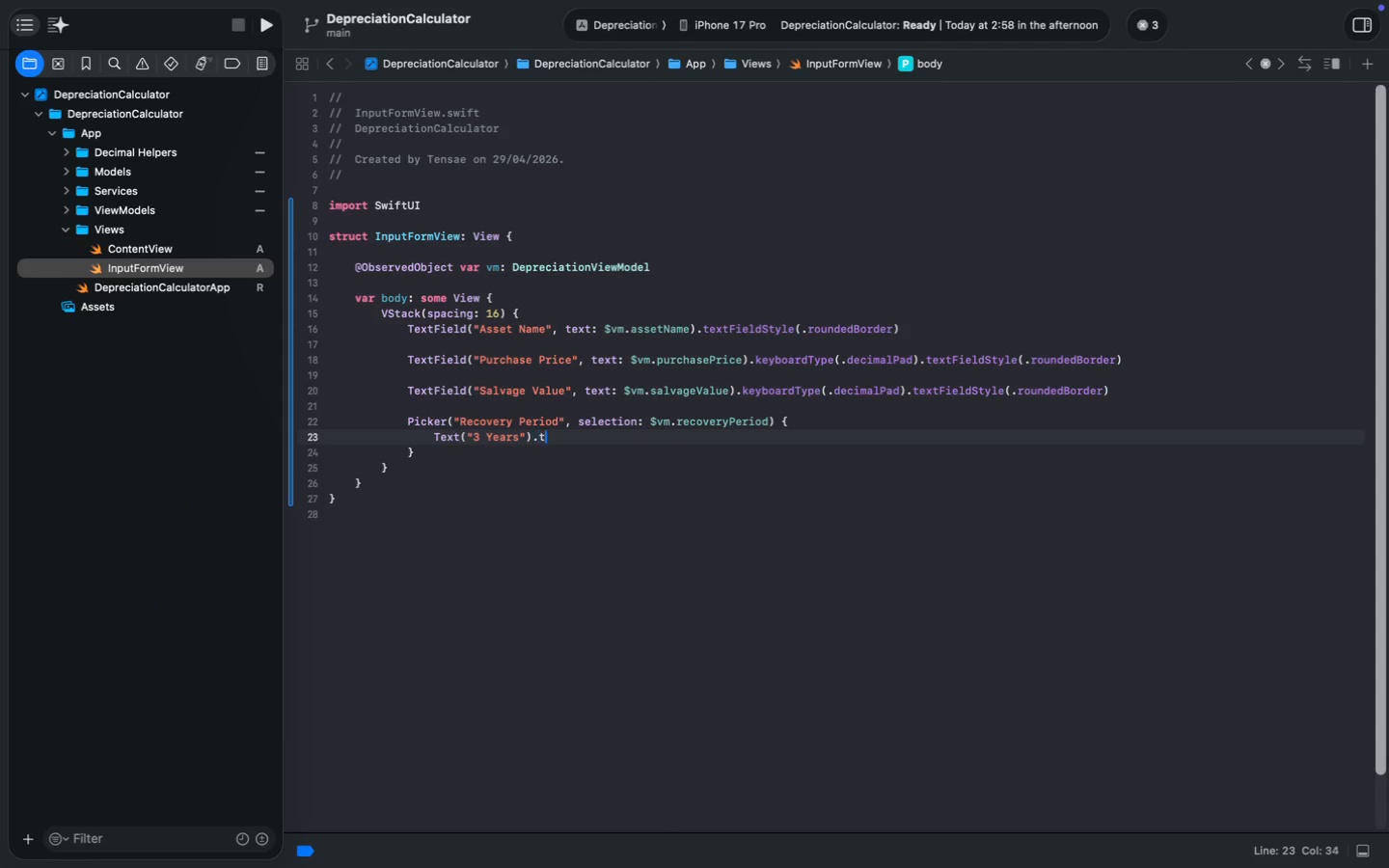 
type(.tag(3)
 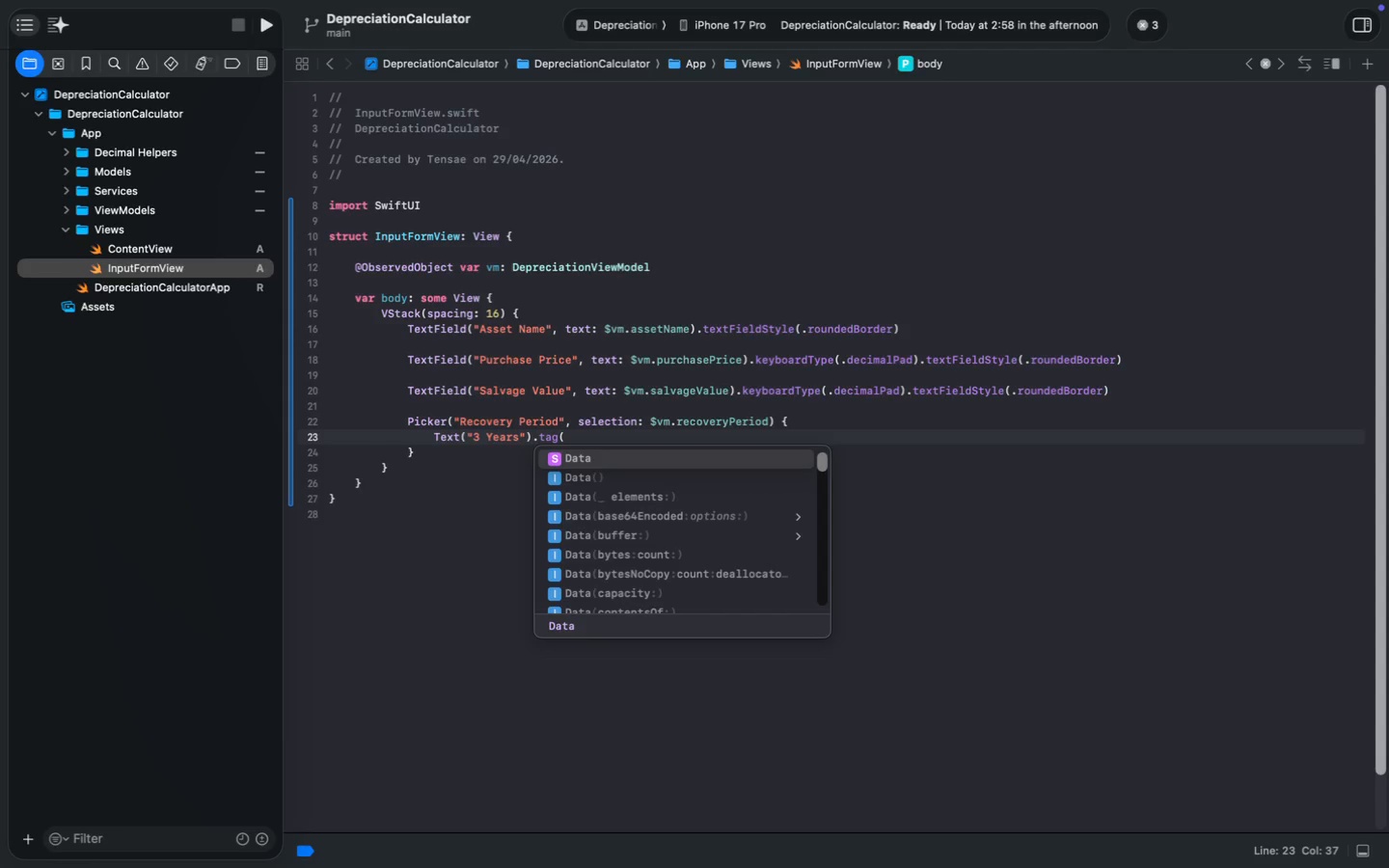 
key(ArrowRight)
 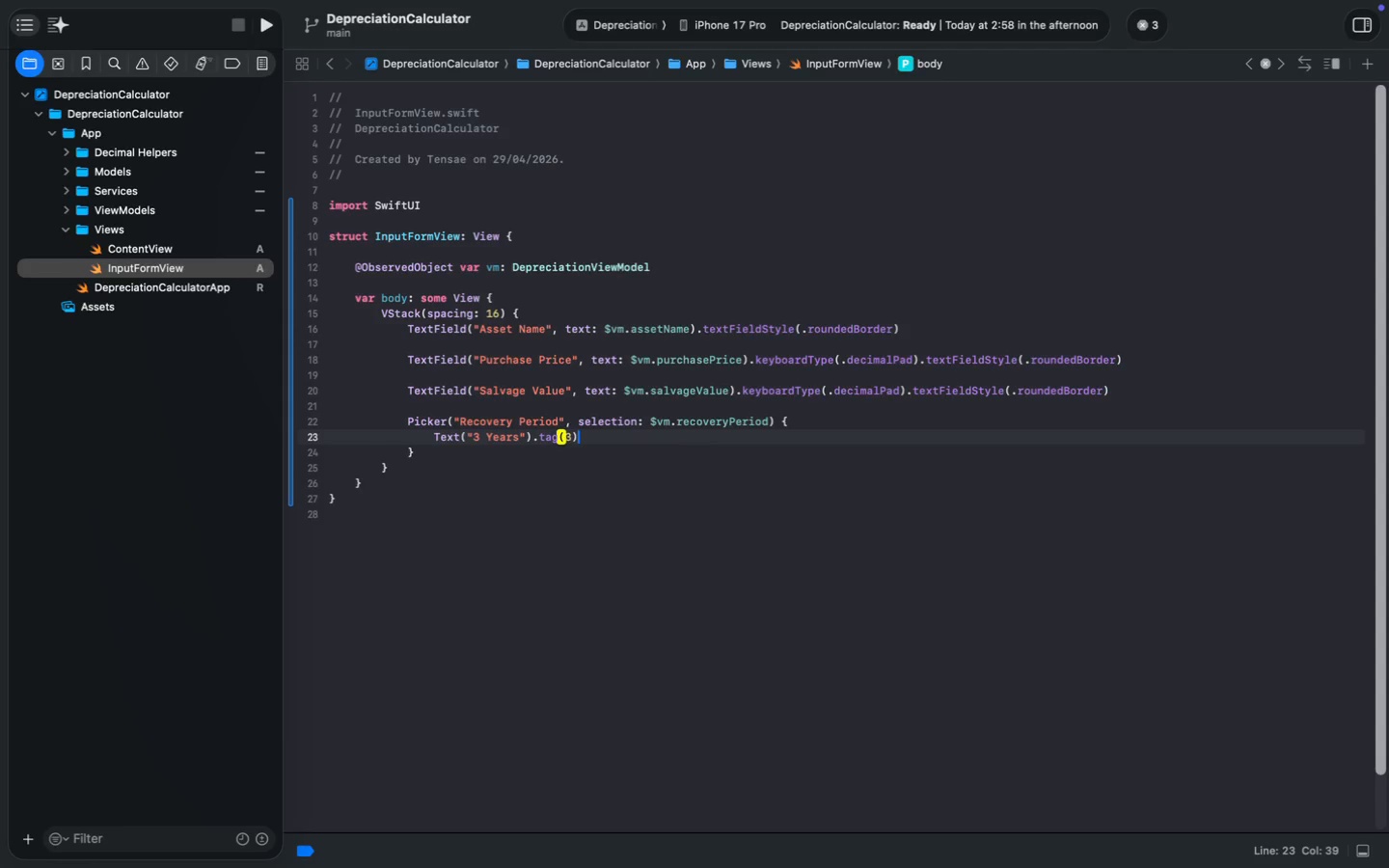 
key(Meta+Shift+ArrowLeft)
 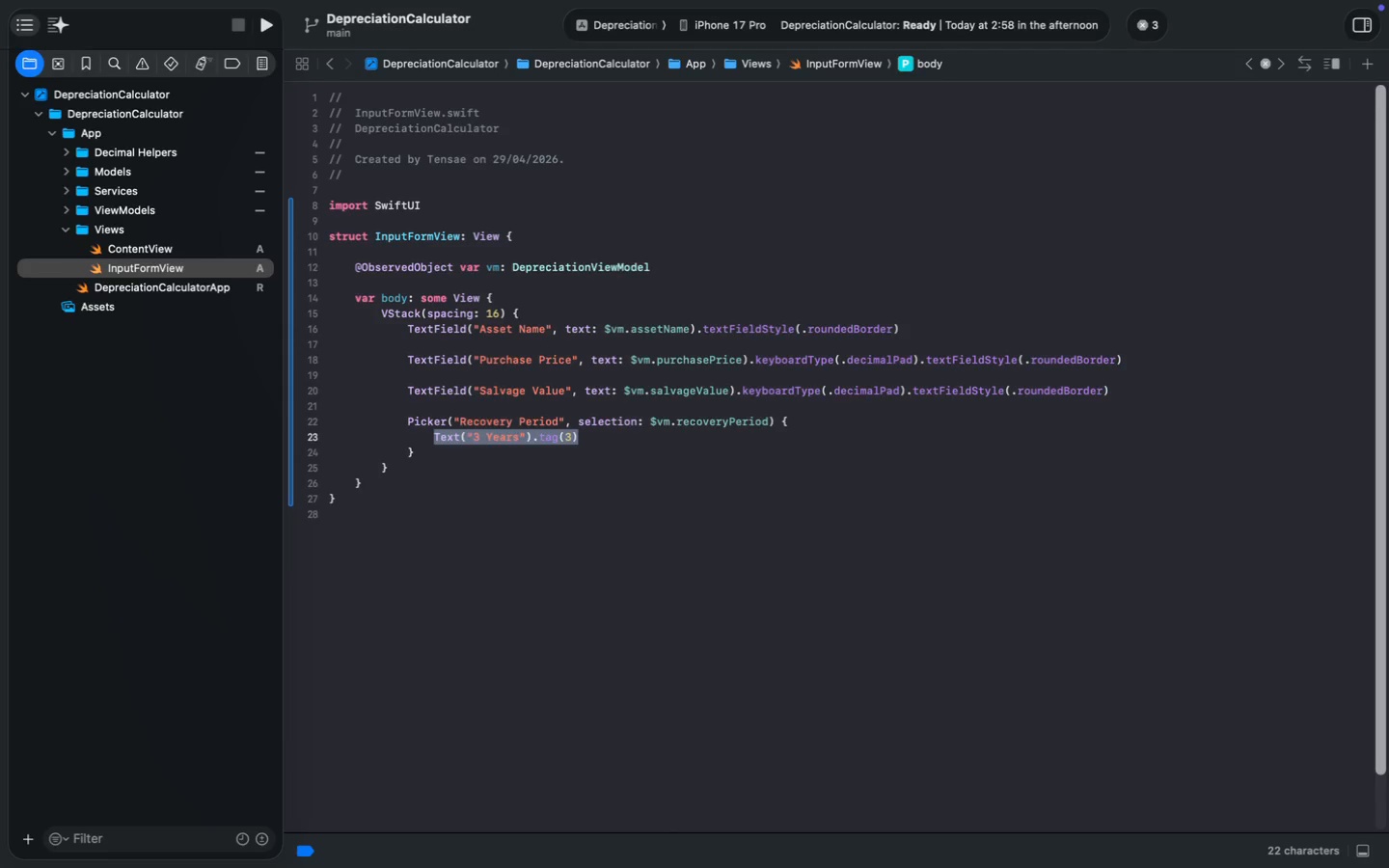 
key(Meta+C)
 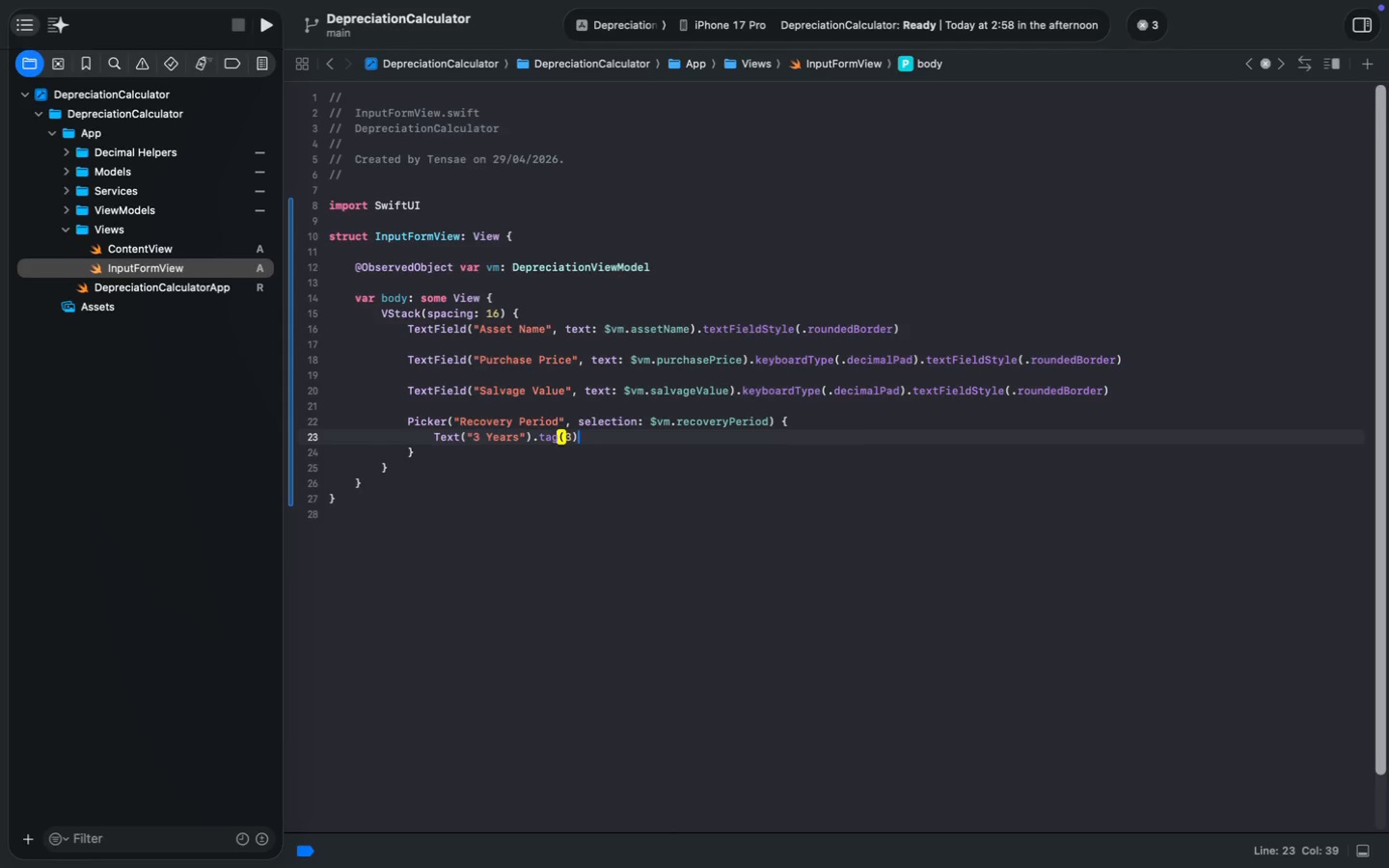 
key(ArrowRight)
 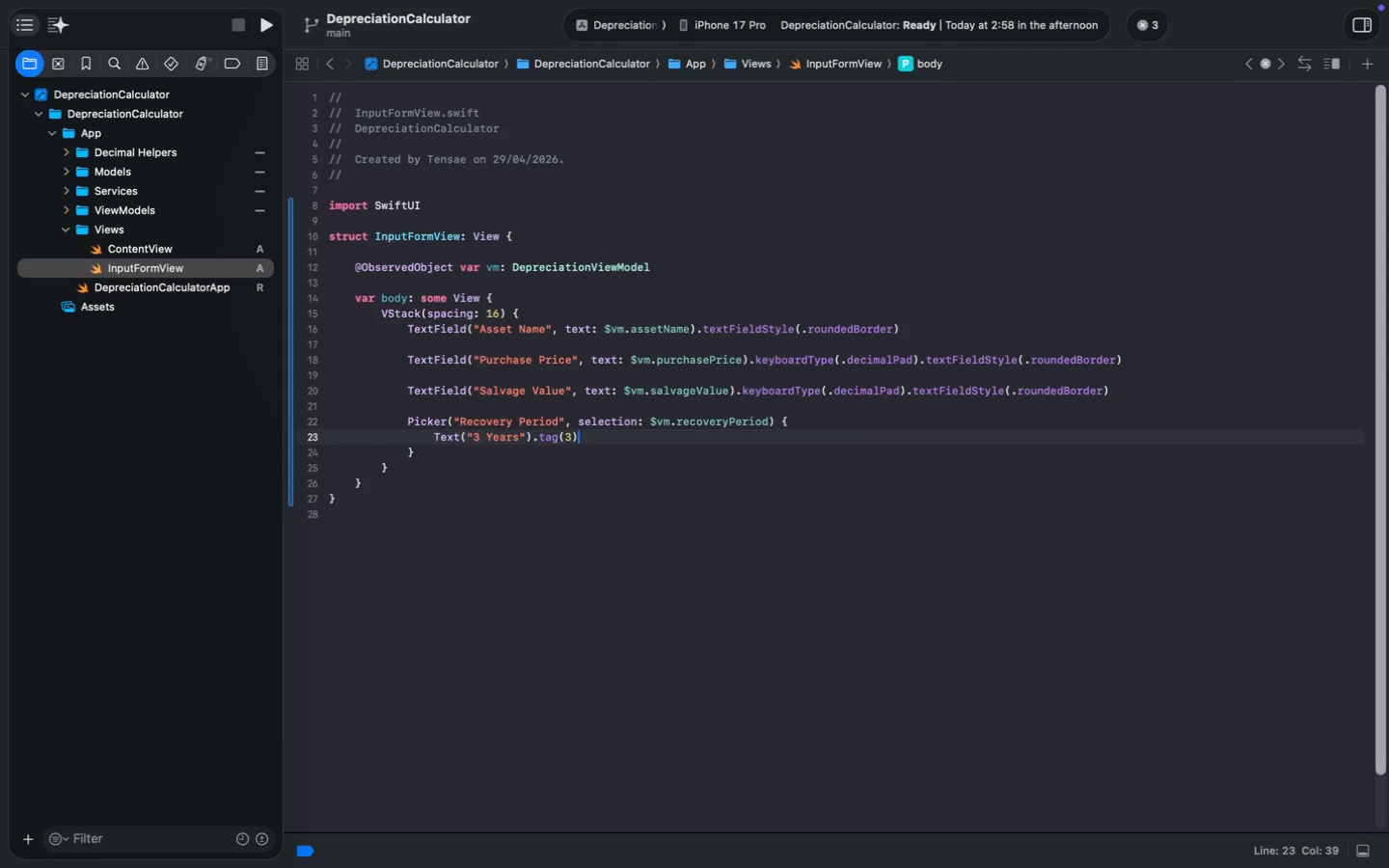 
key(Enter)
 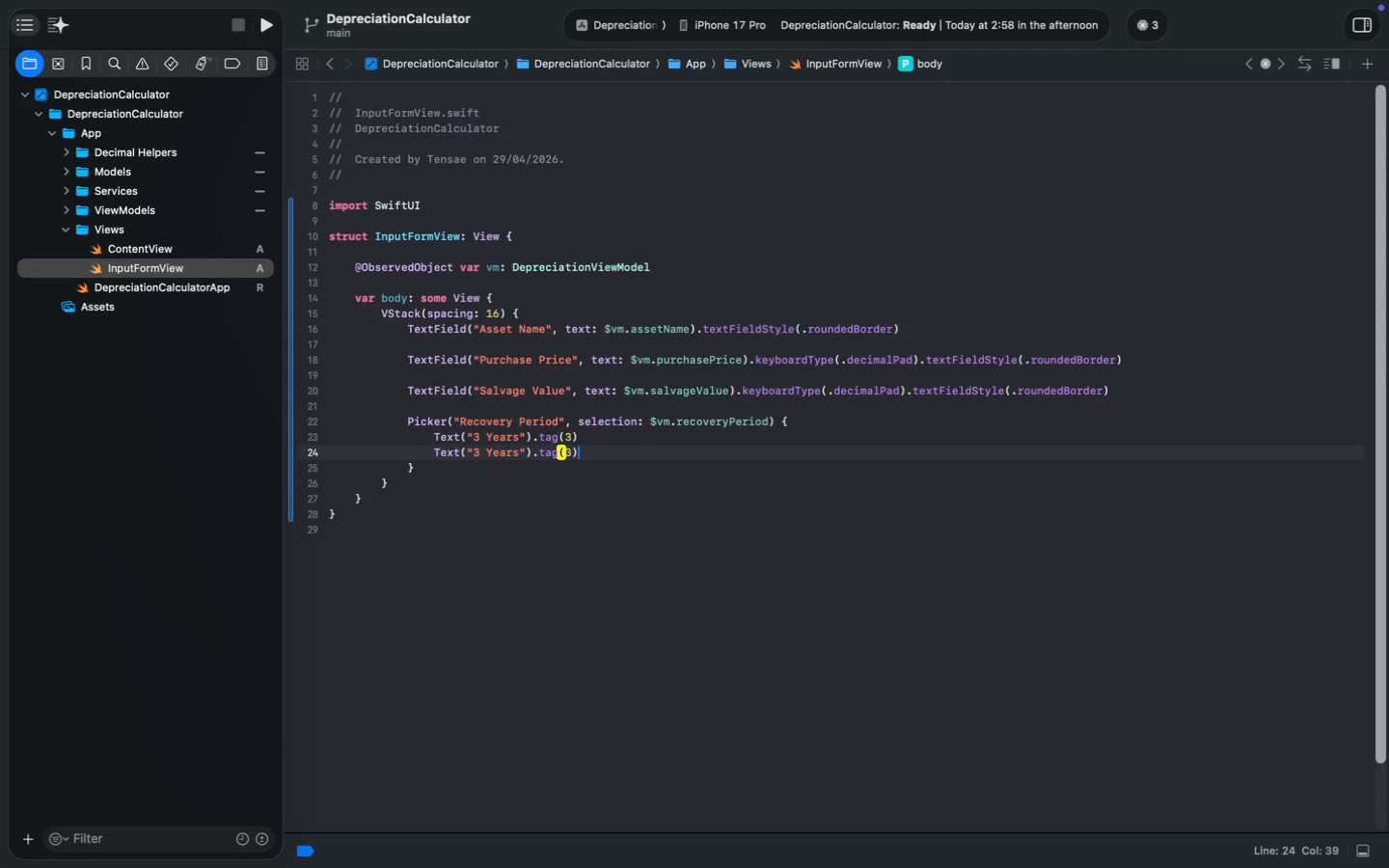 
key(Meta+V)
 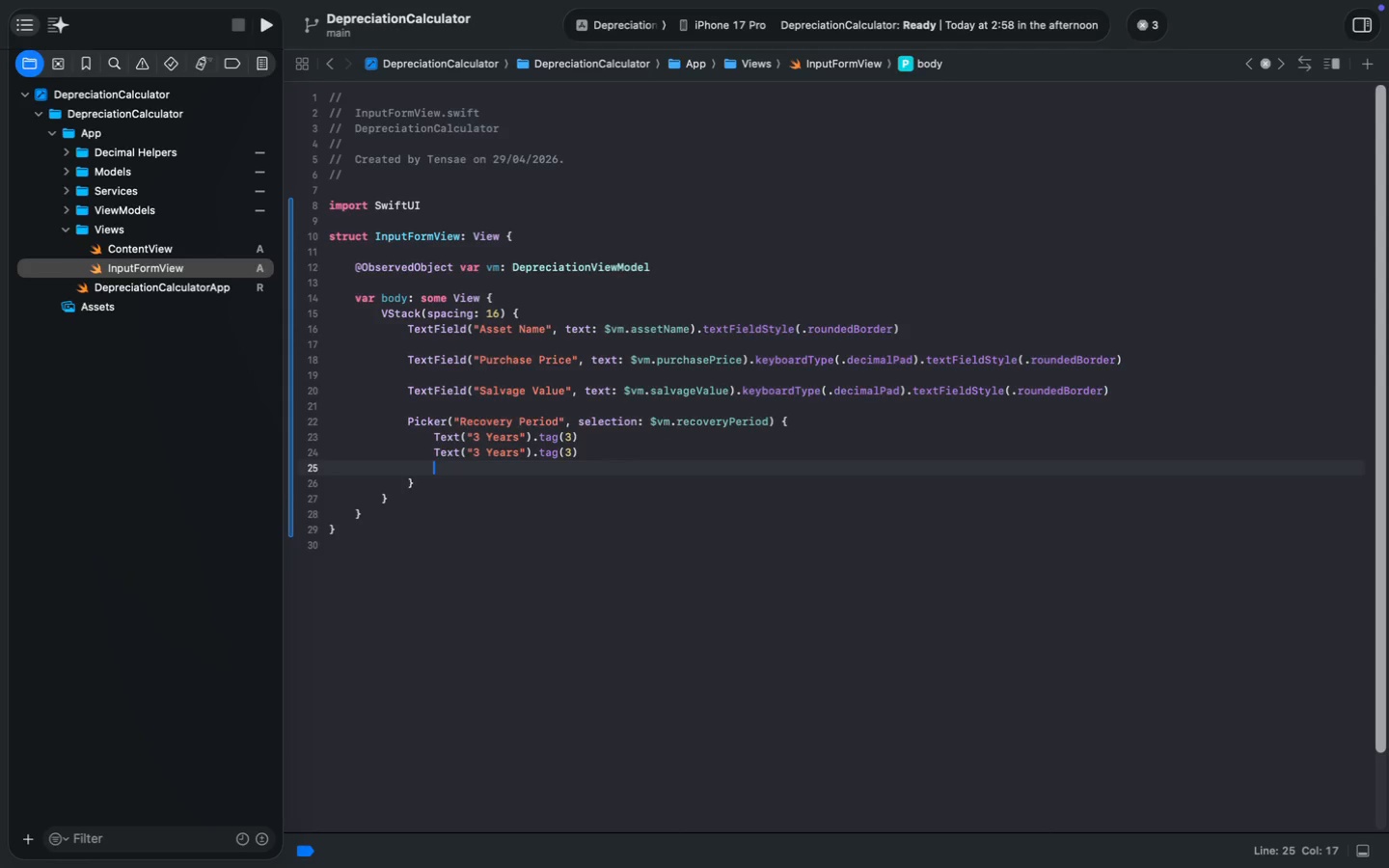 
key(Enter)
 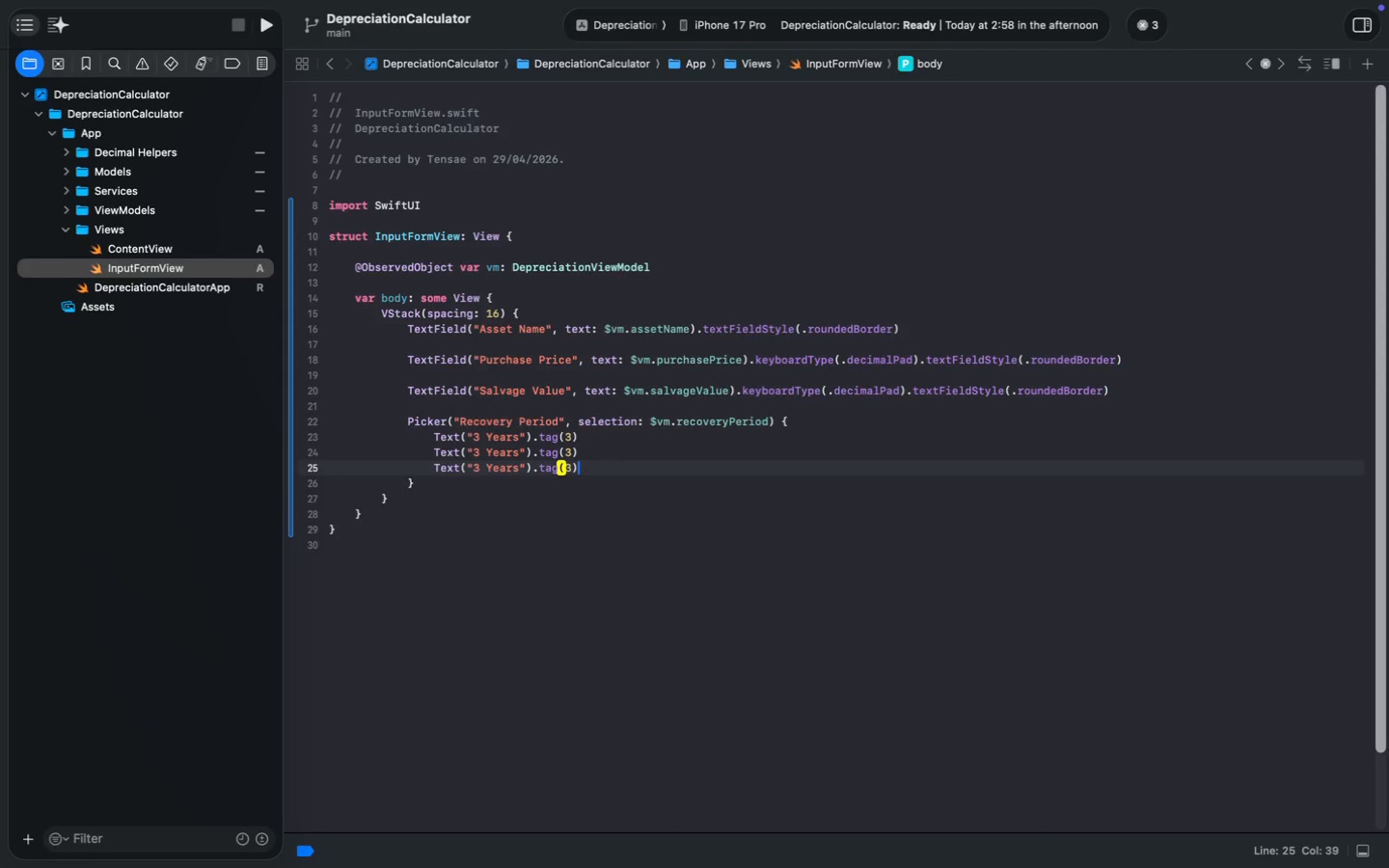 
key(Meta+V)
 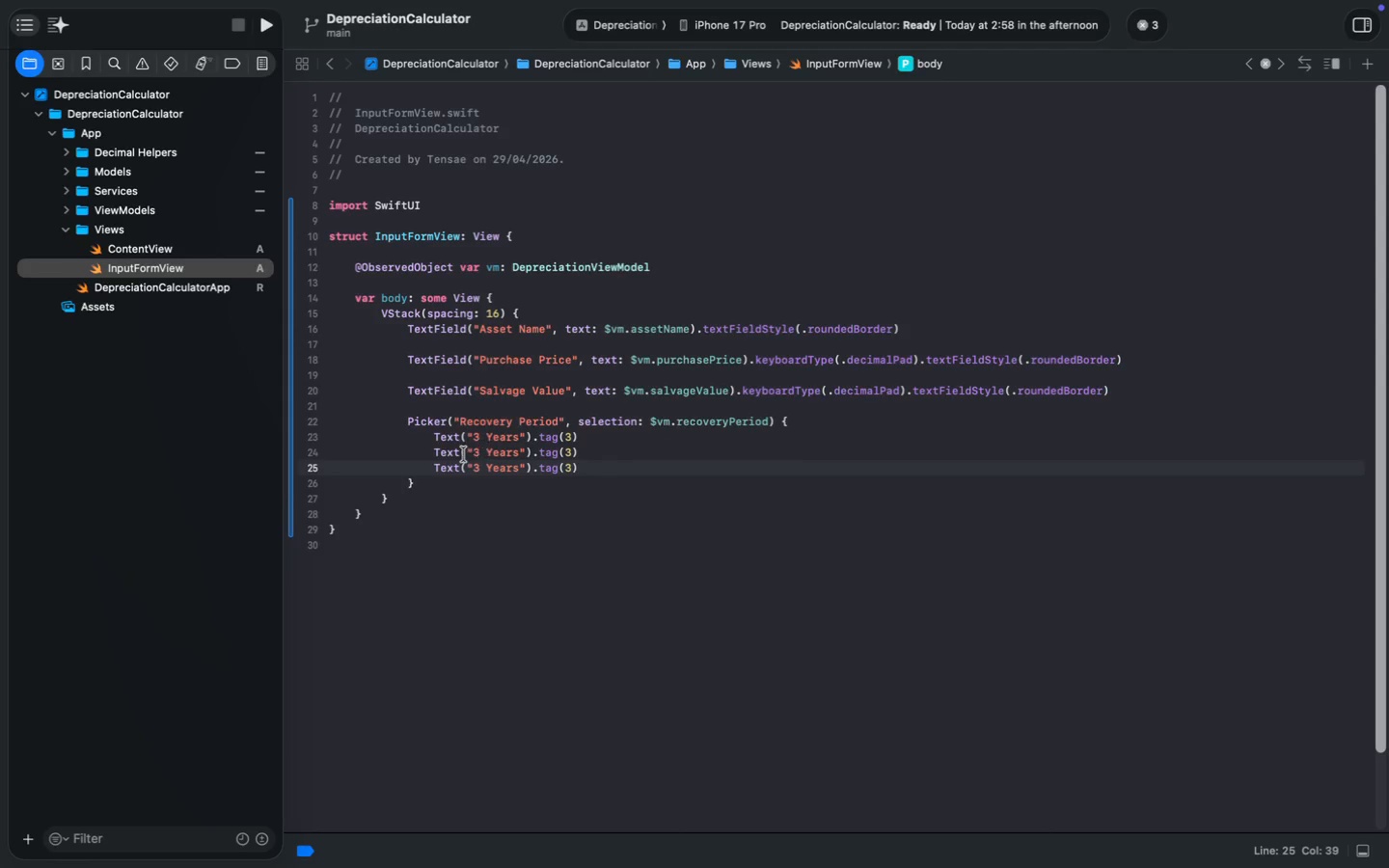 
left_click([479, 451])
 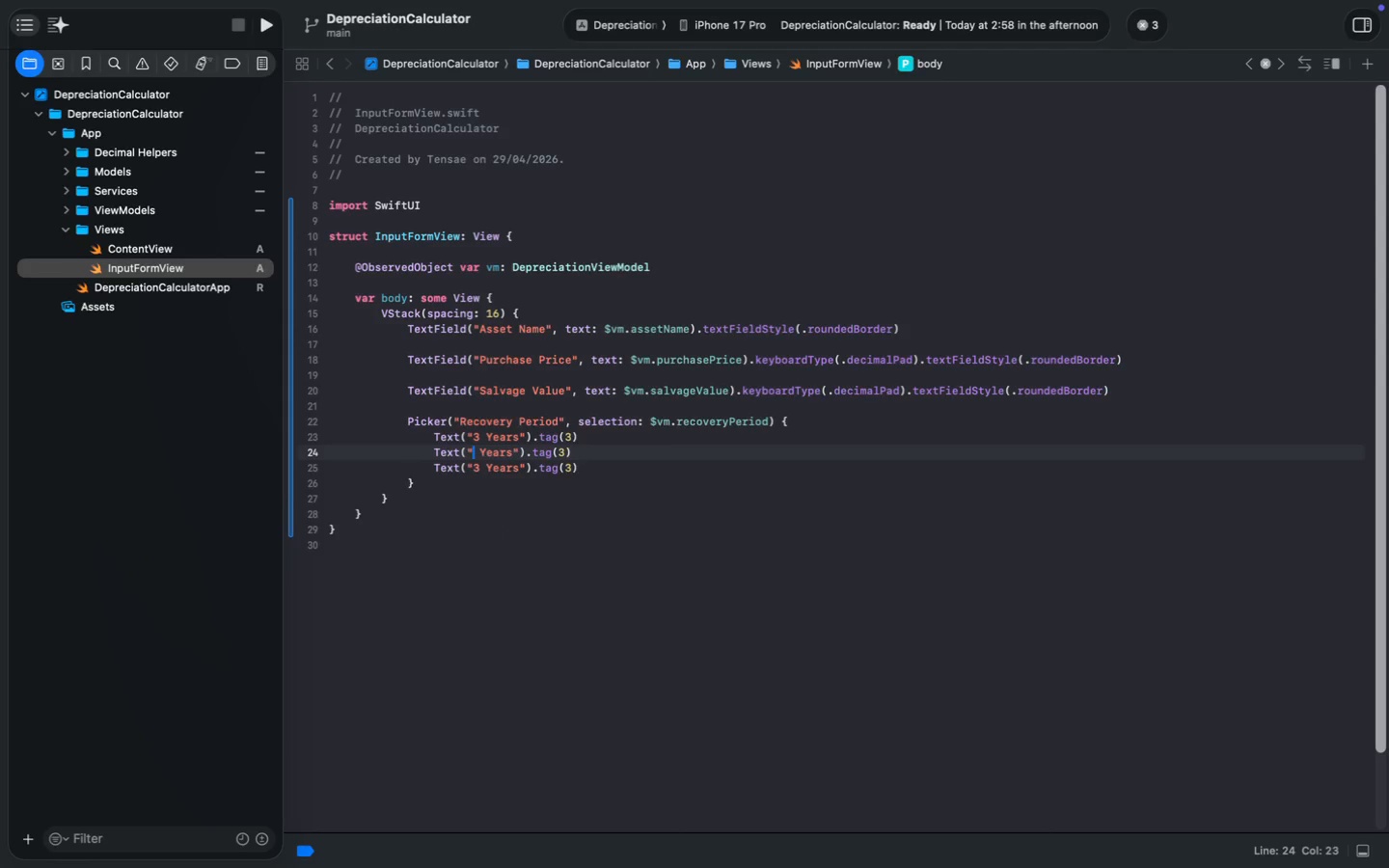 
key(Backspace)
 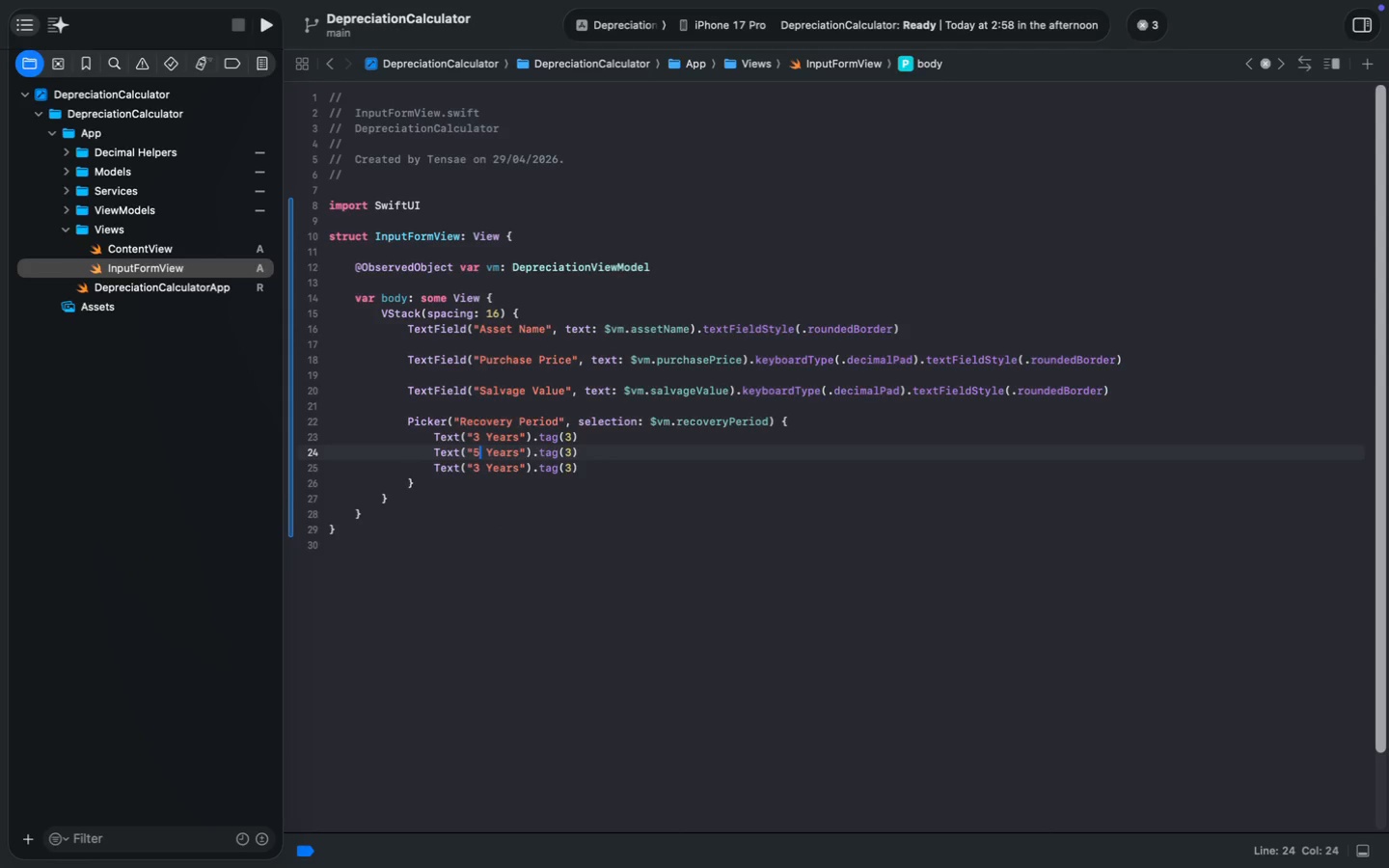 
key(5)
 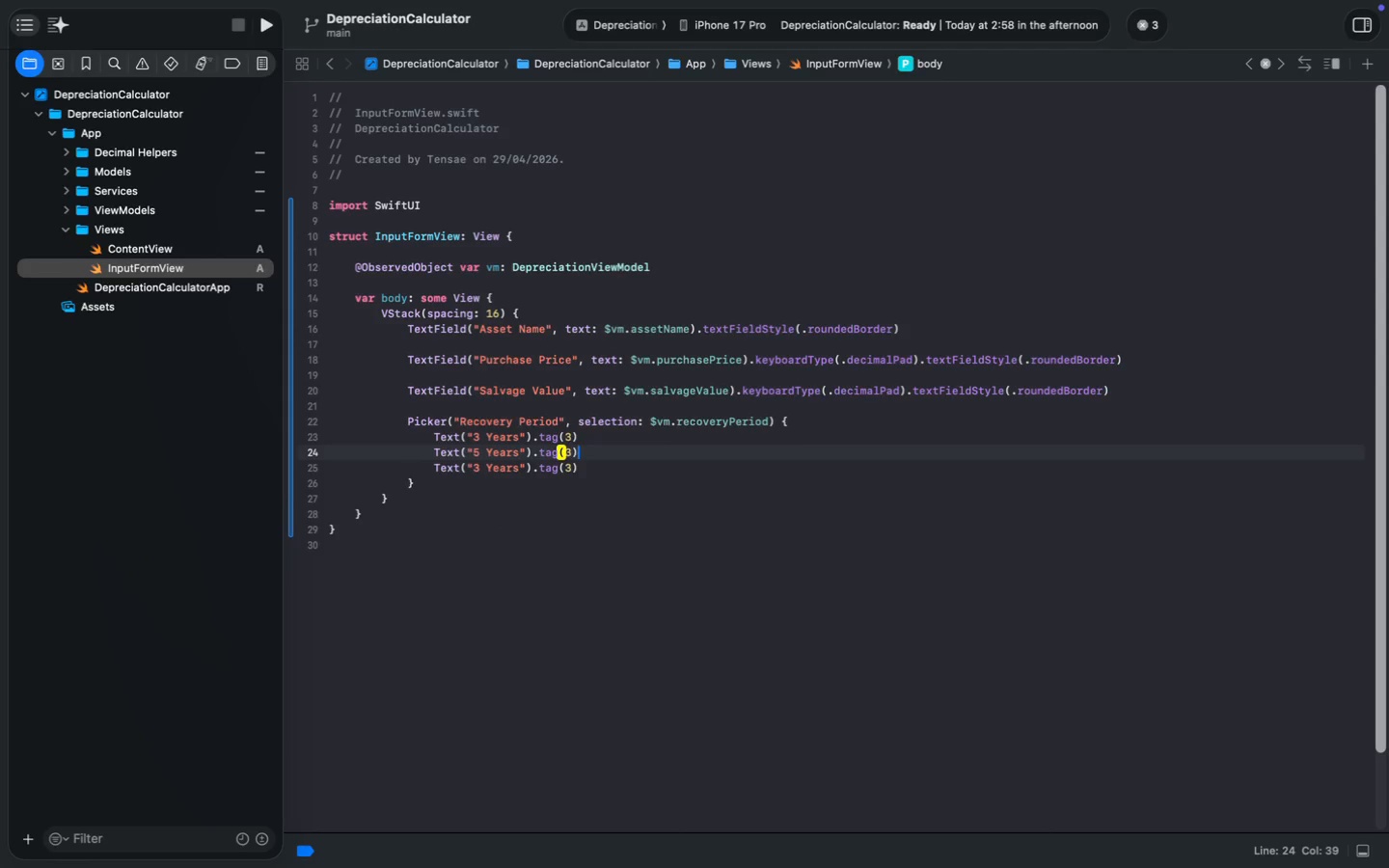 
key(Meta+MetaRight)
 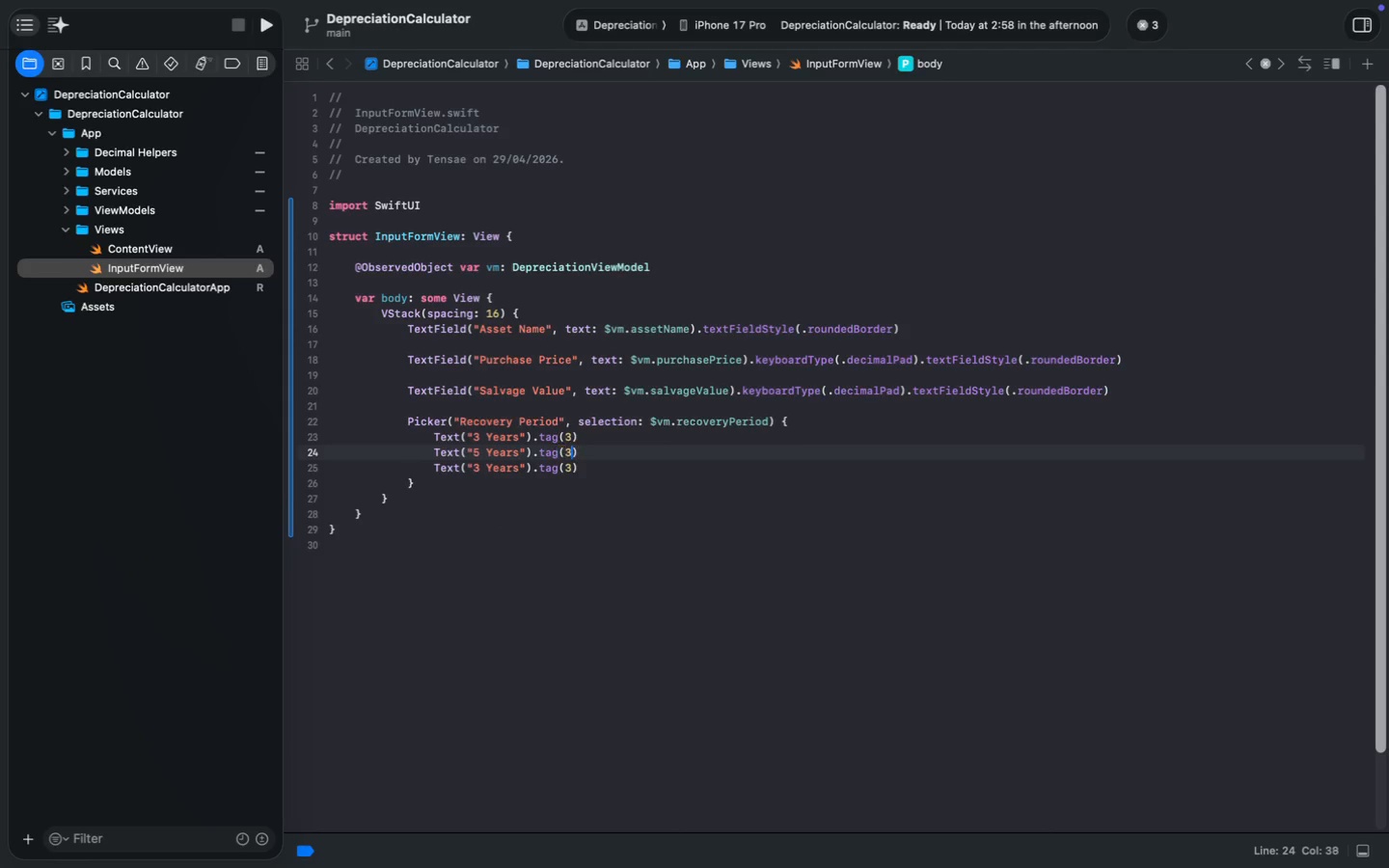 
key(Meta+ArrowRight)
 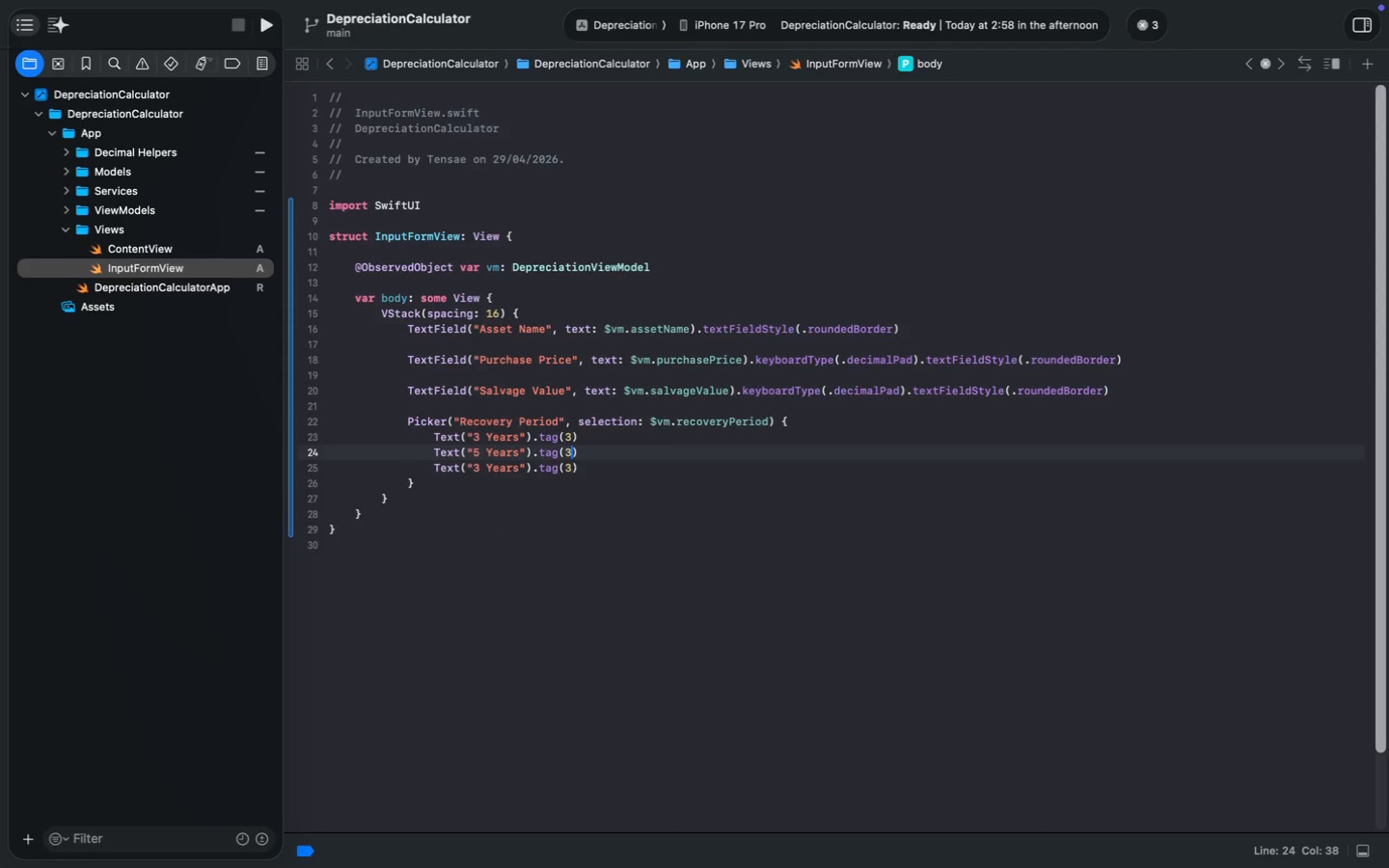 
key(ArrowLeft)
 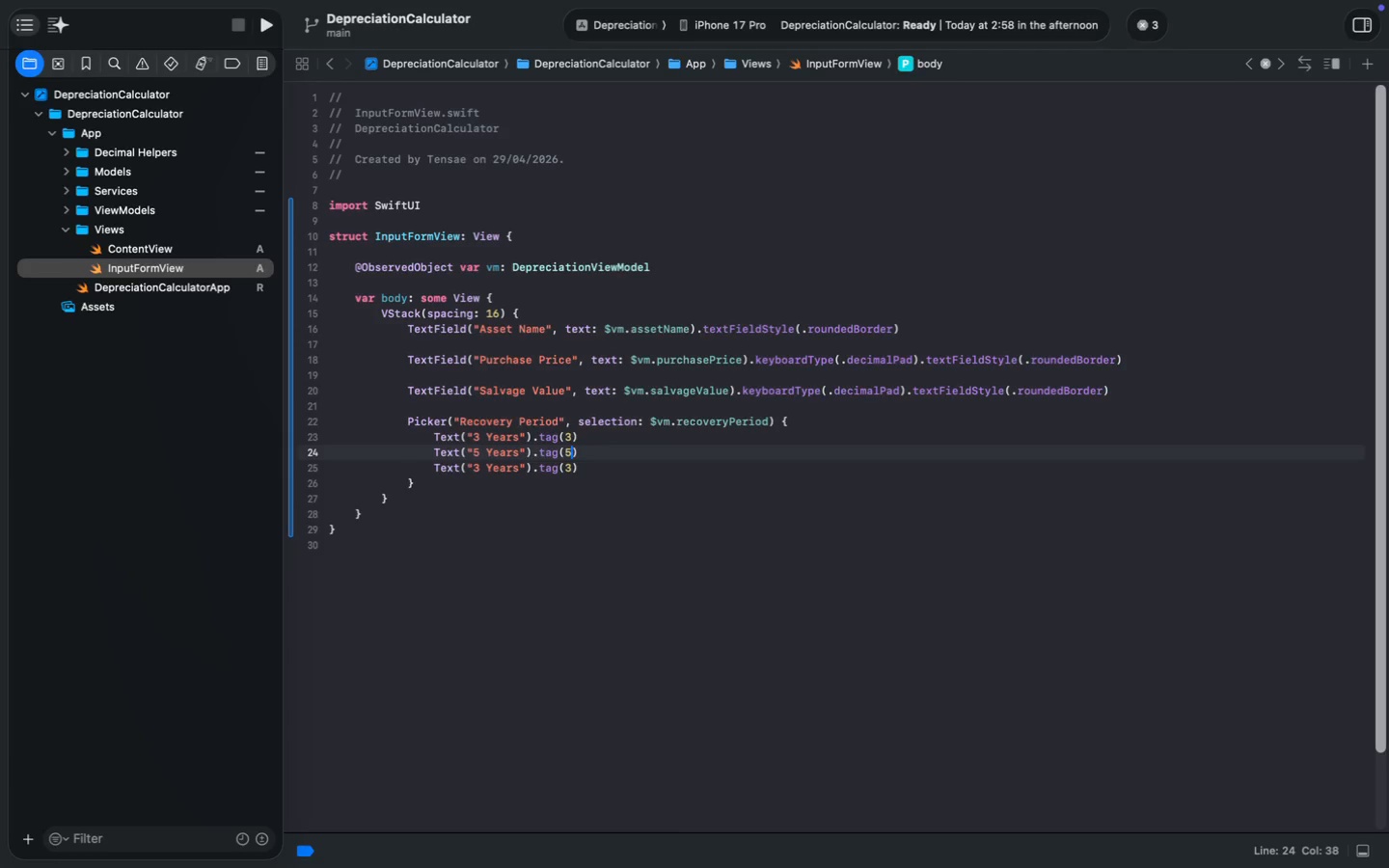 
key(Backspace)
 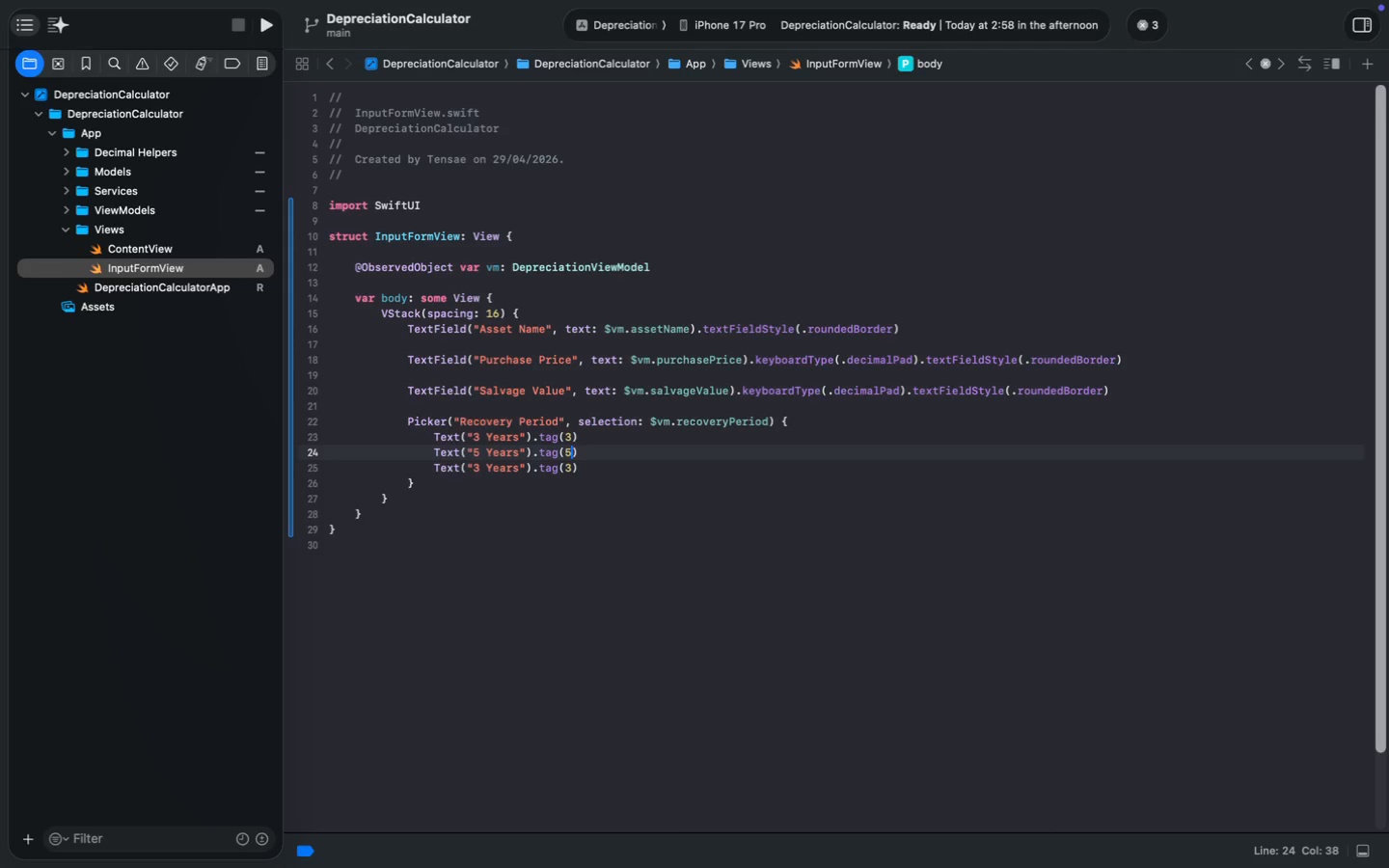 
key(5)
 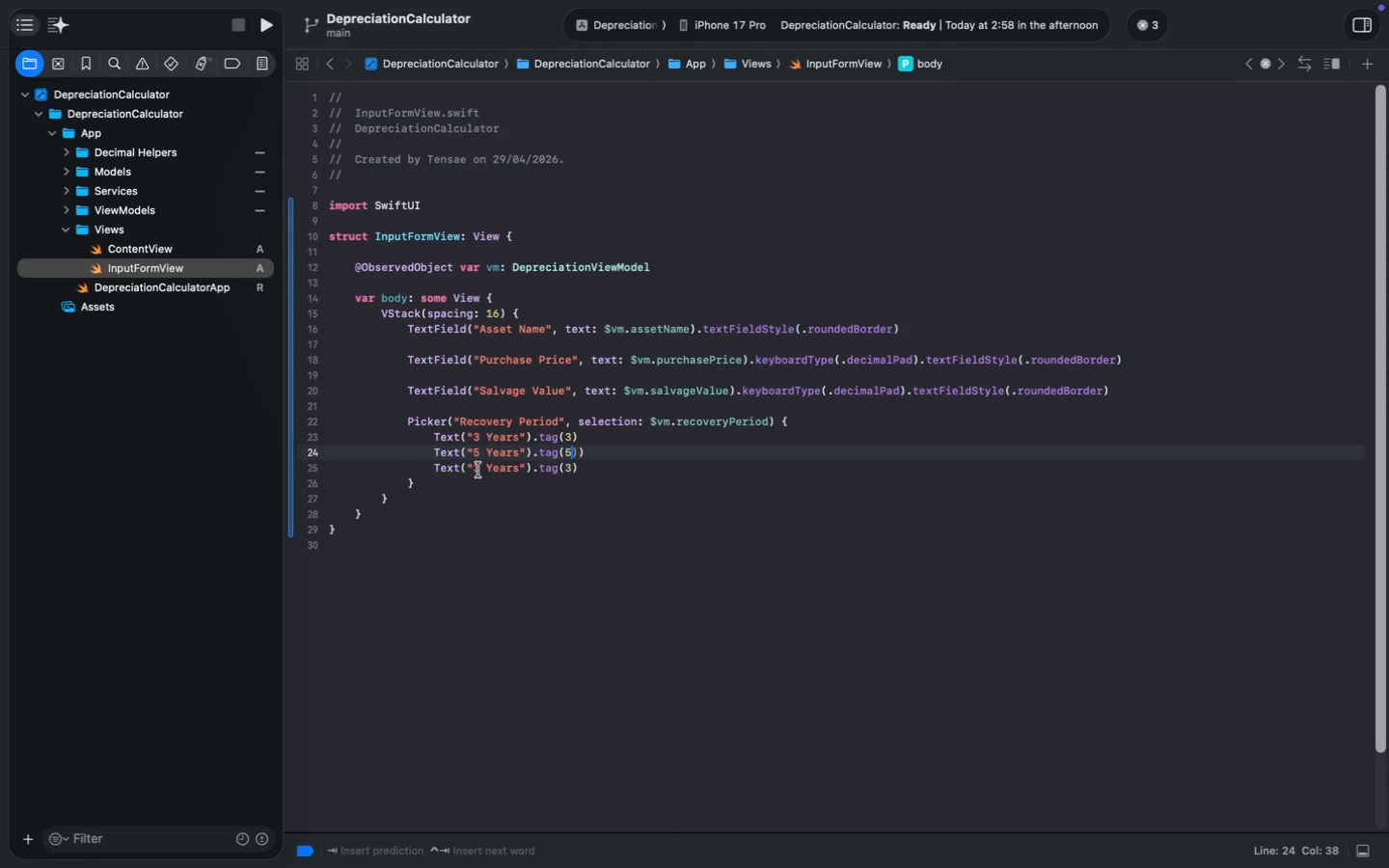 
left_click([478, 470])
 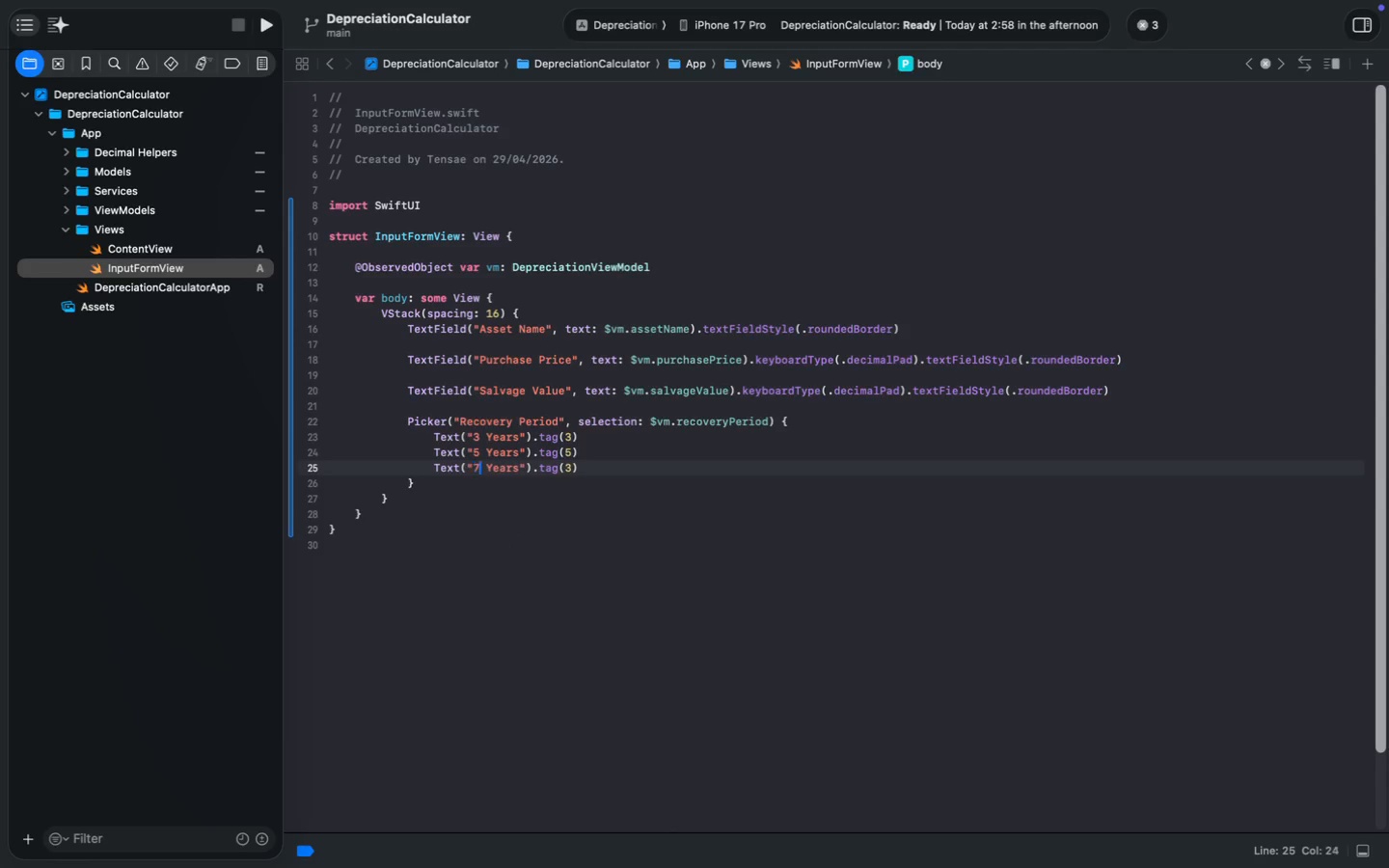 
key(Backspace)
 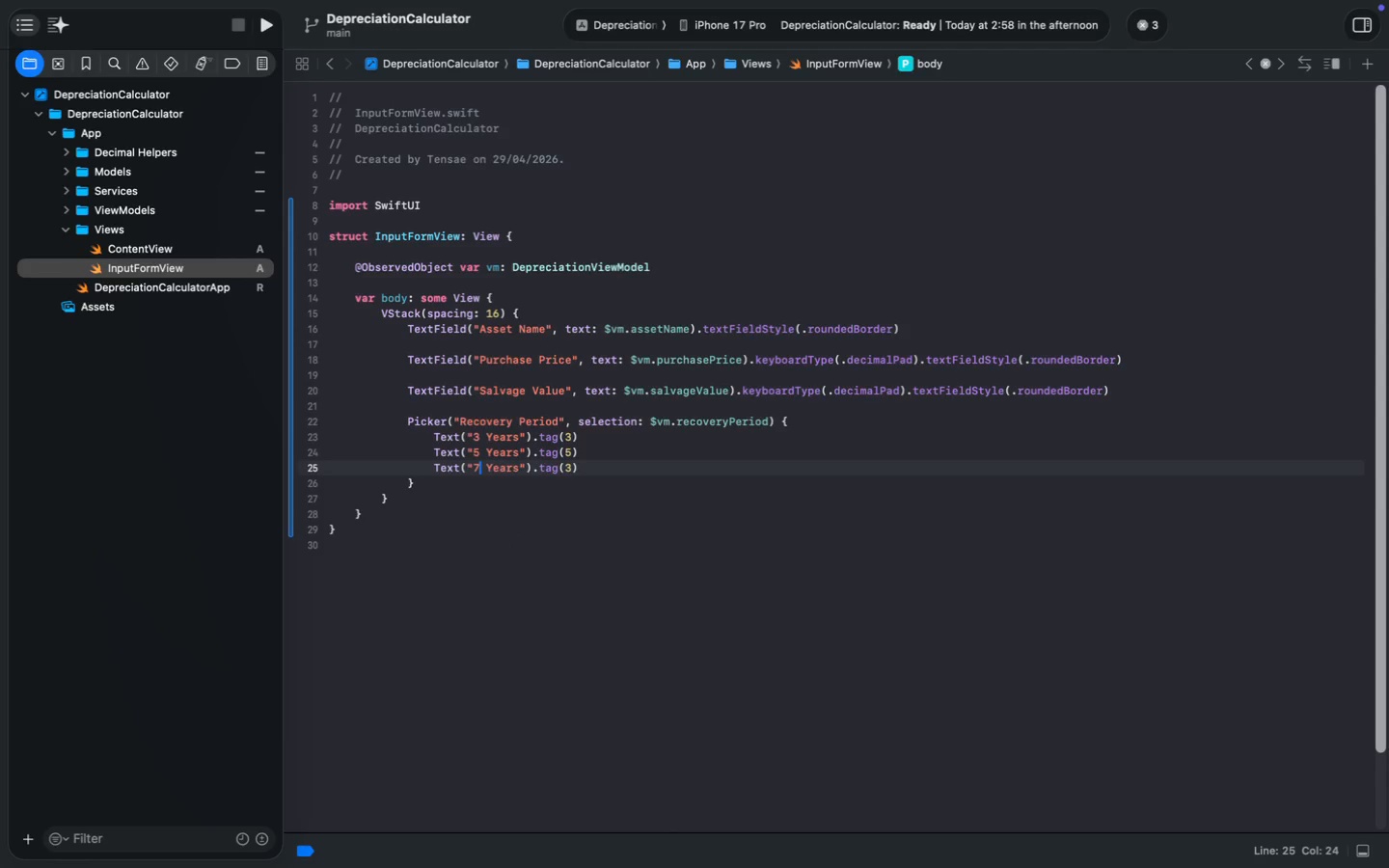 
key(7)
 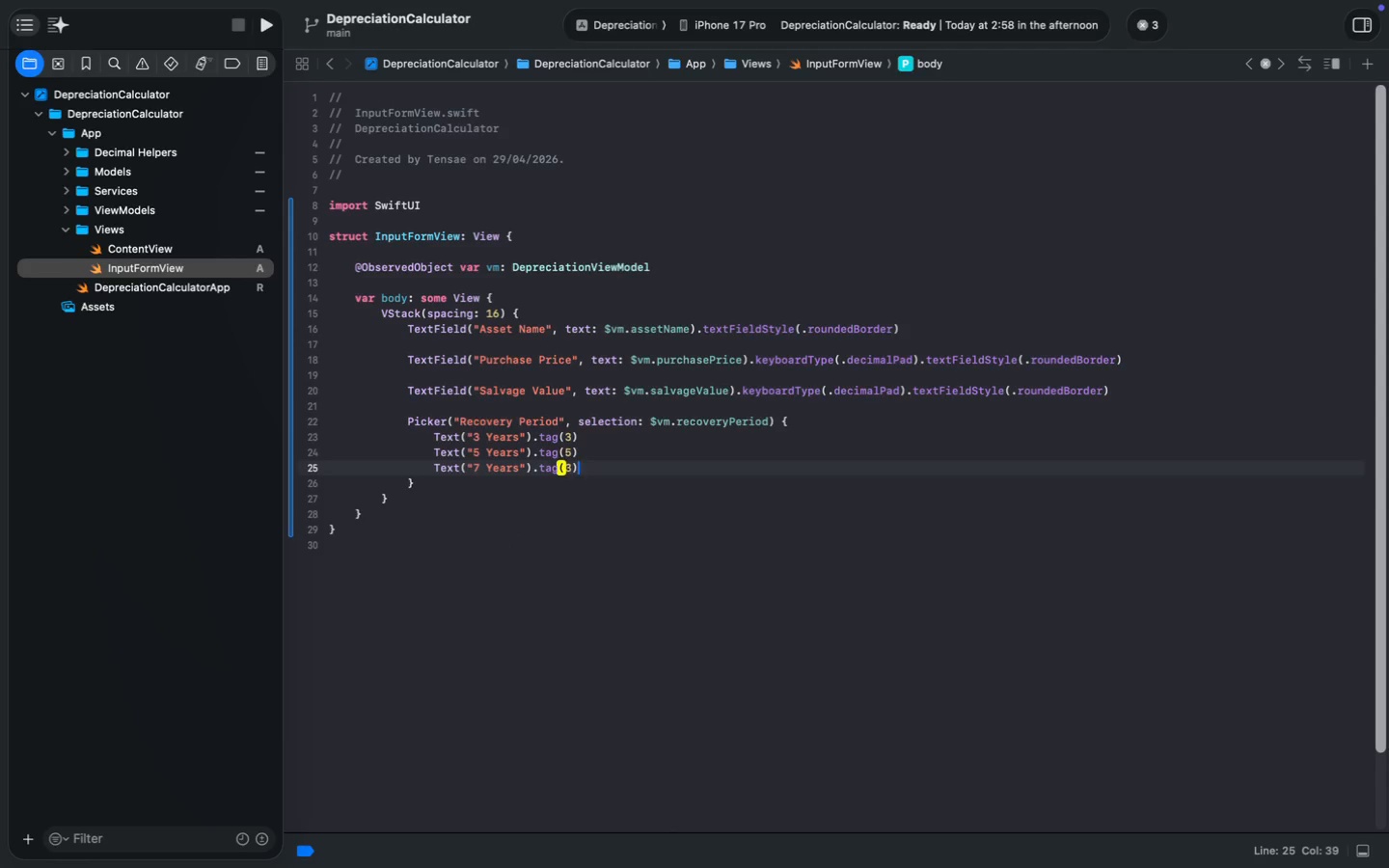 
key(Meta+MetaRight)
 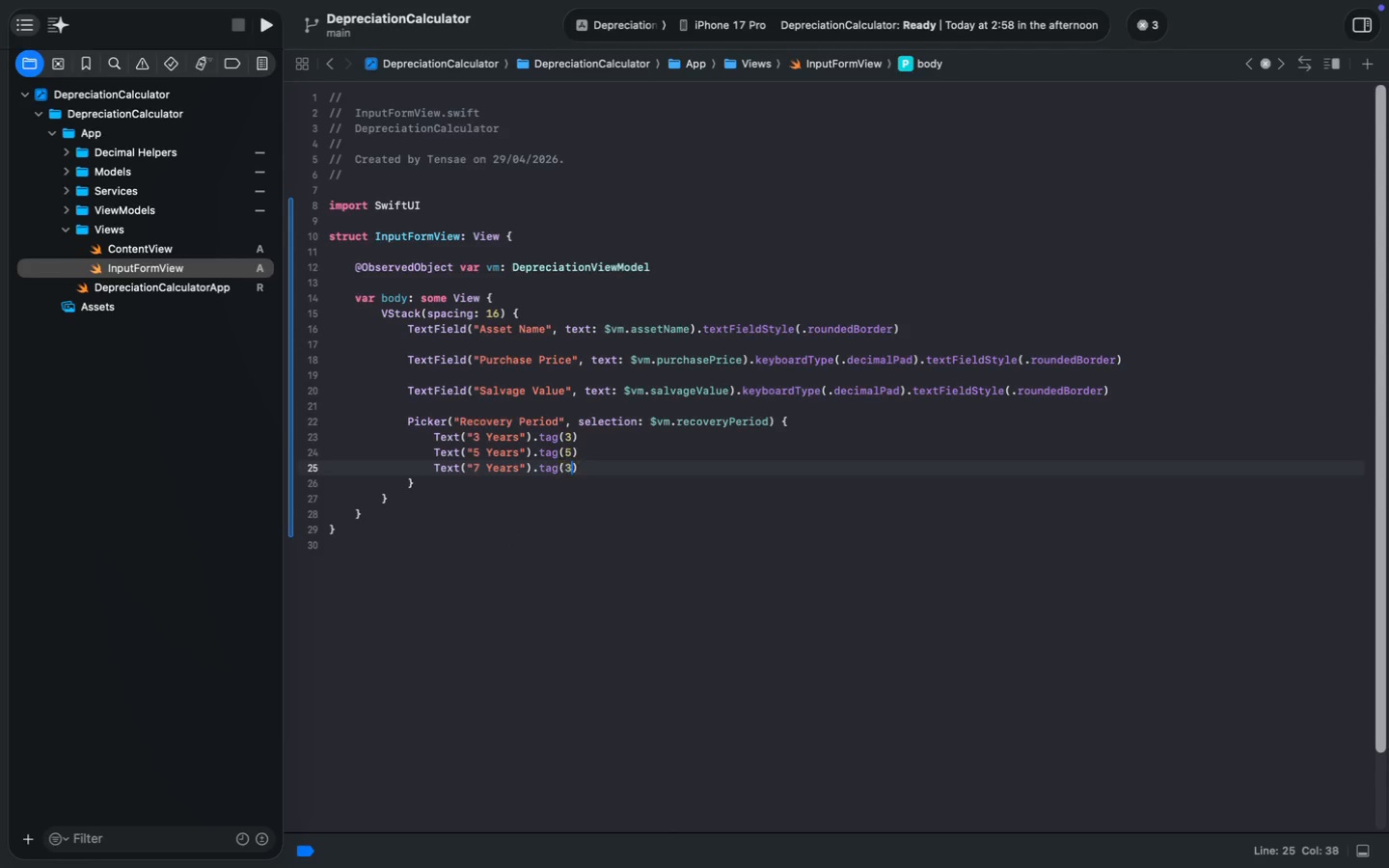 
key(Meta+ArrowRight)
 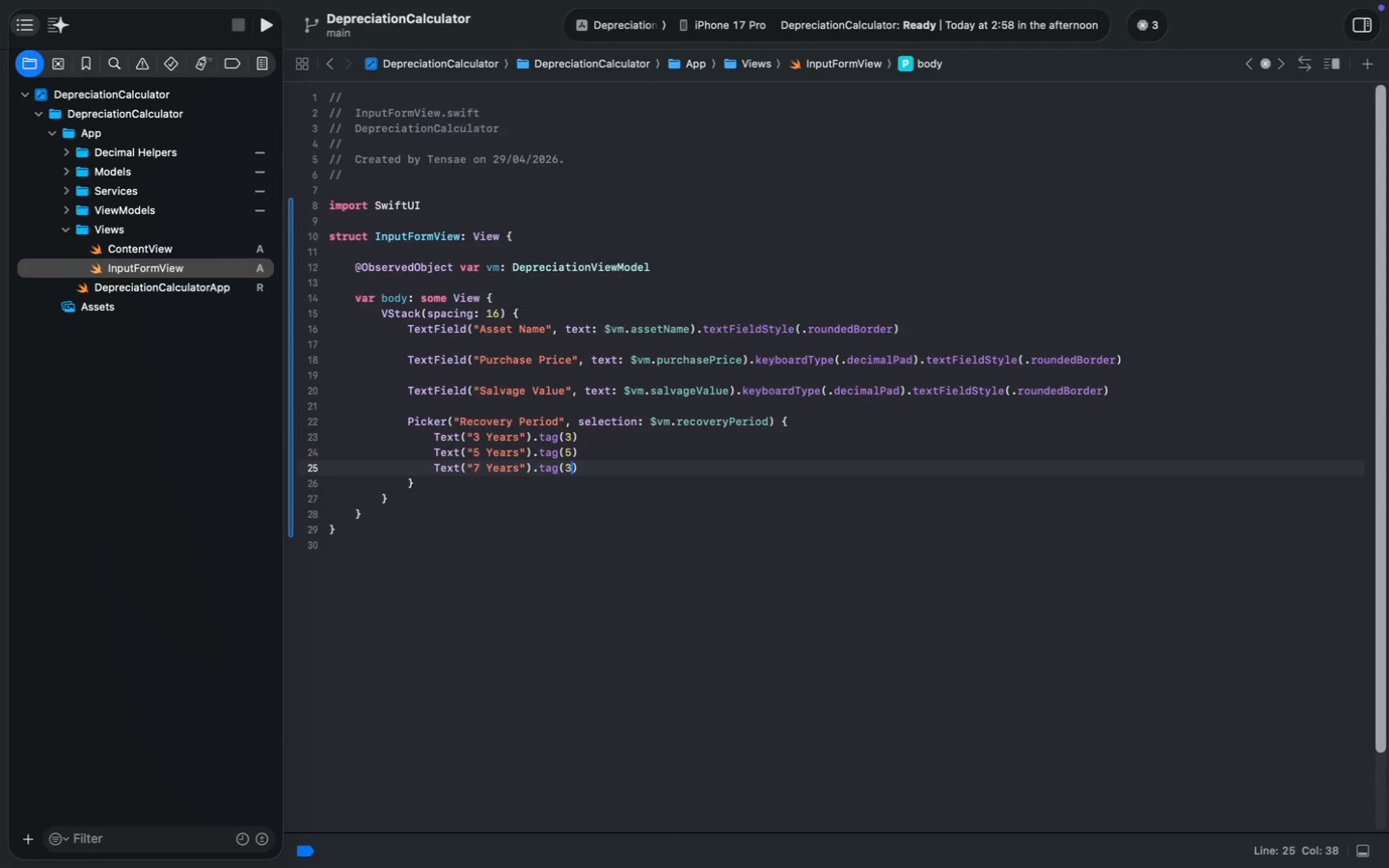 
key(ArrowLeft)
 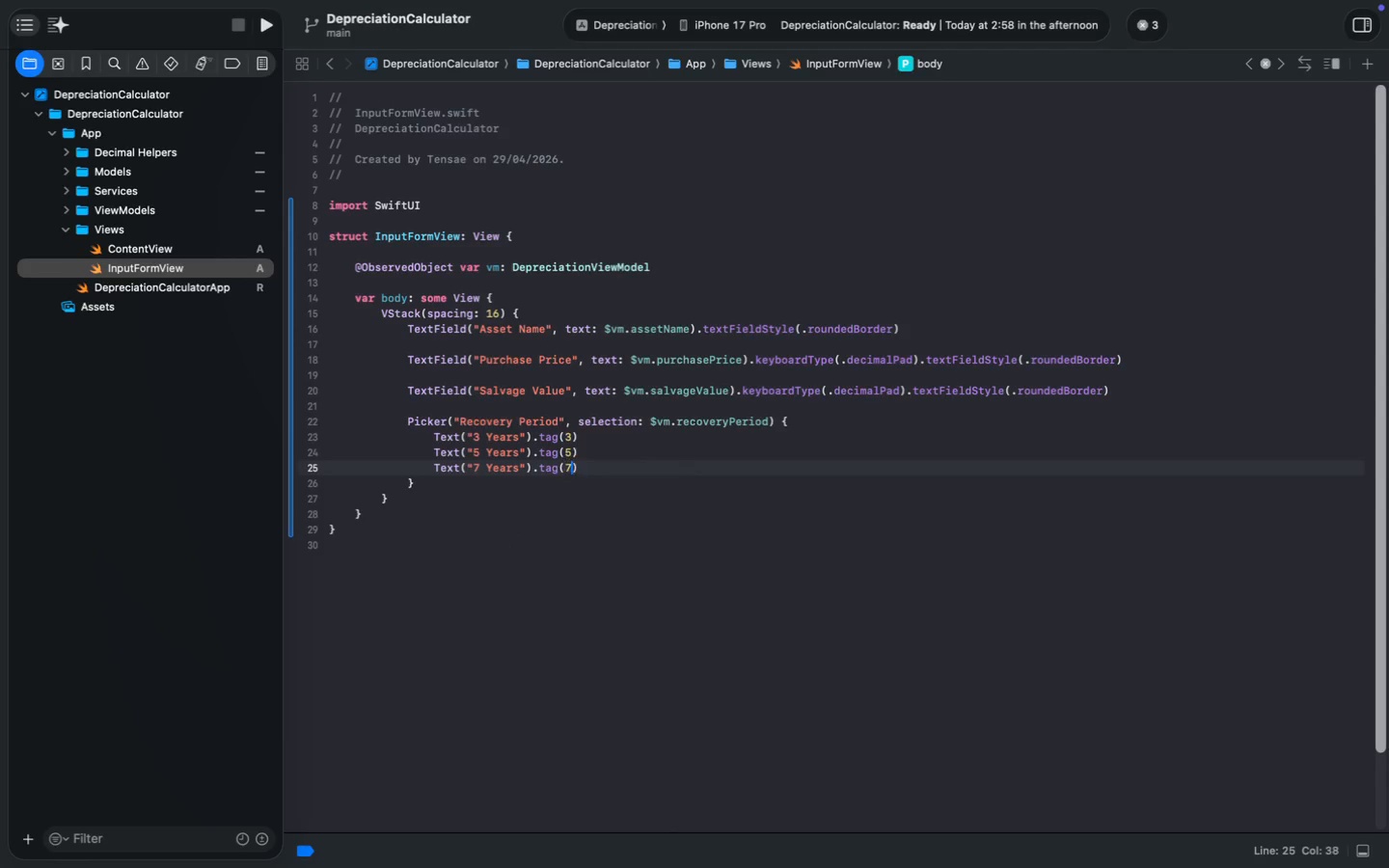 
key(Backspace)
 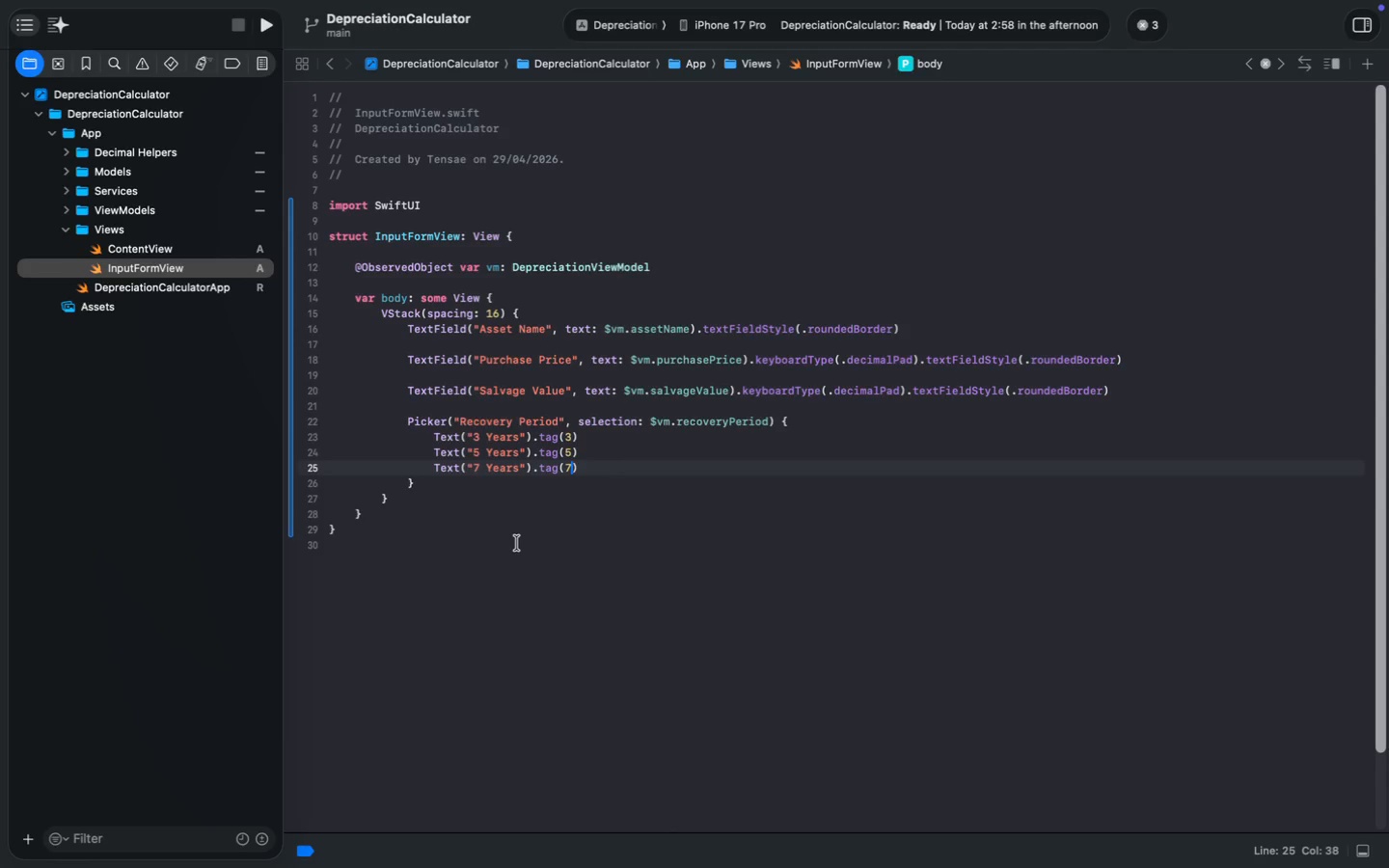 
key(7)
 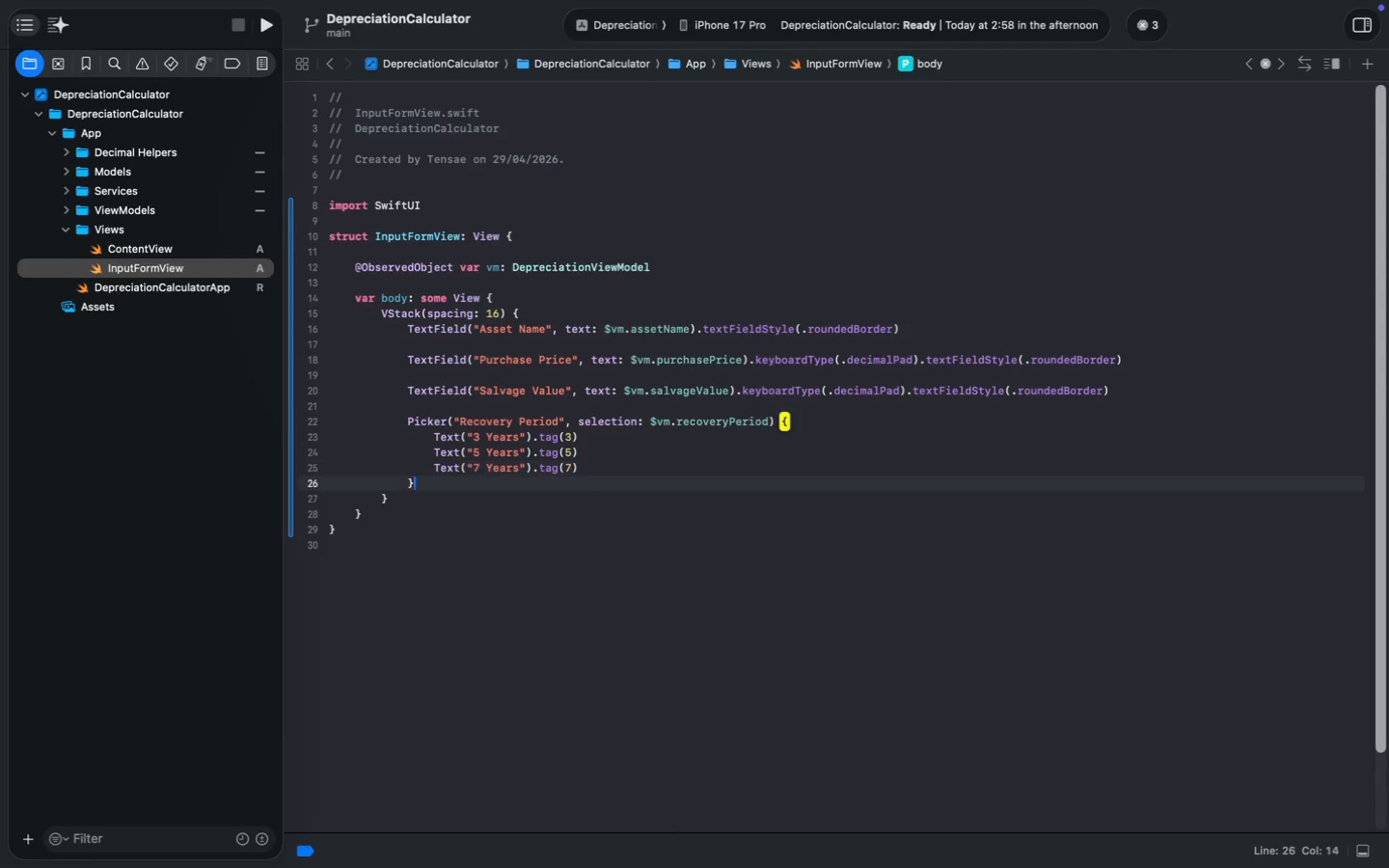 
key(ArrowDown)
 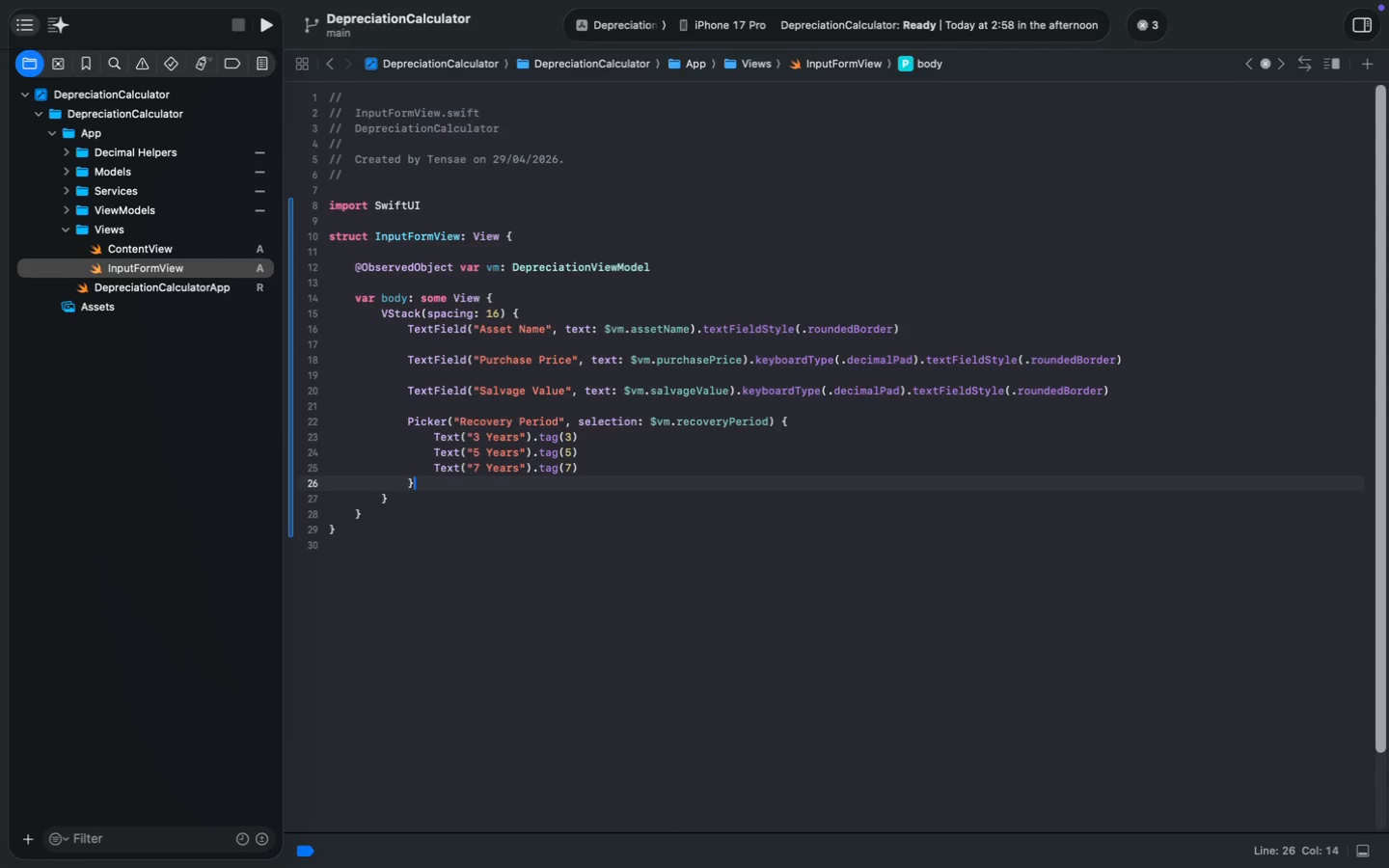 
key(Enter)
 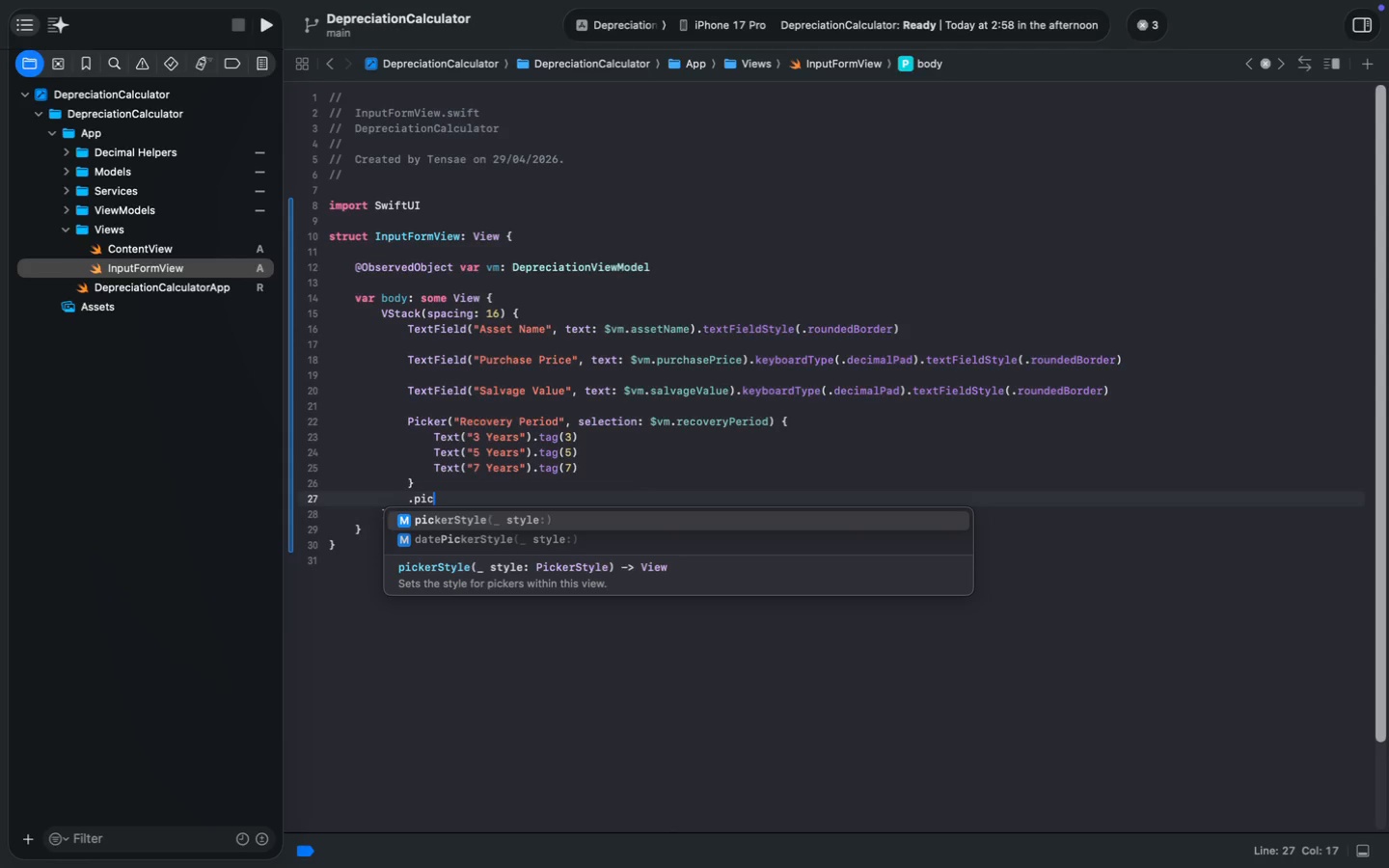 
type(.pic)
 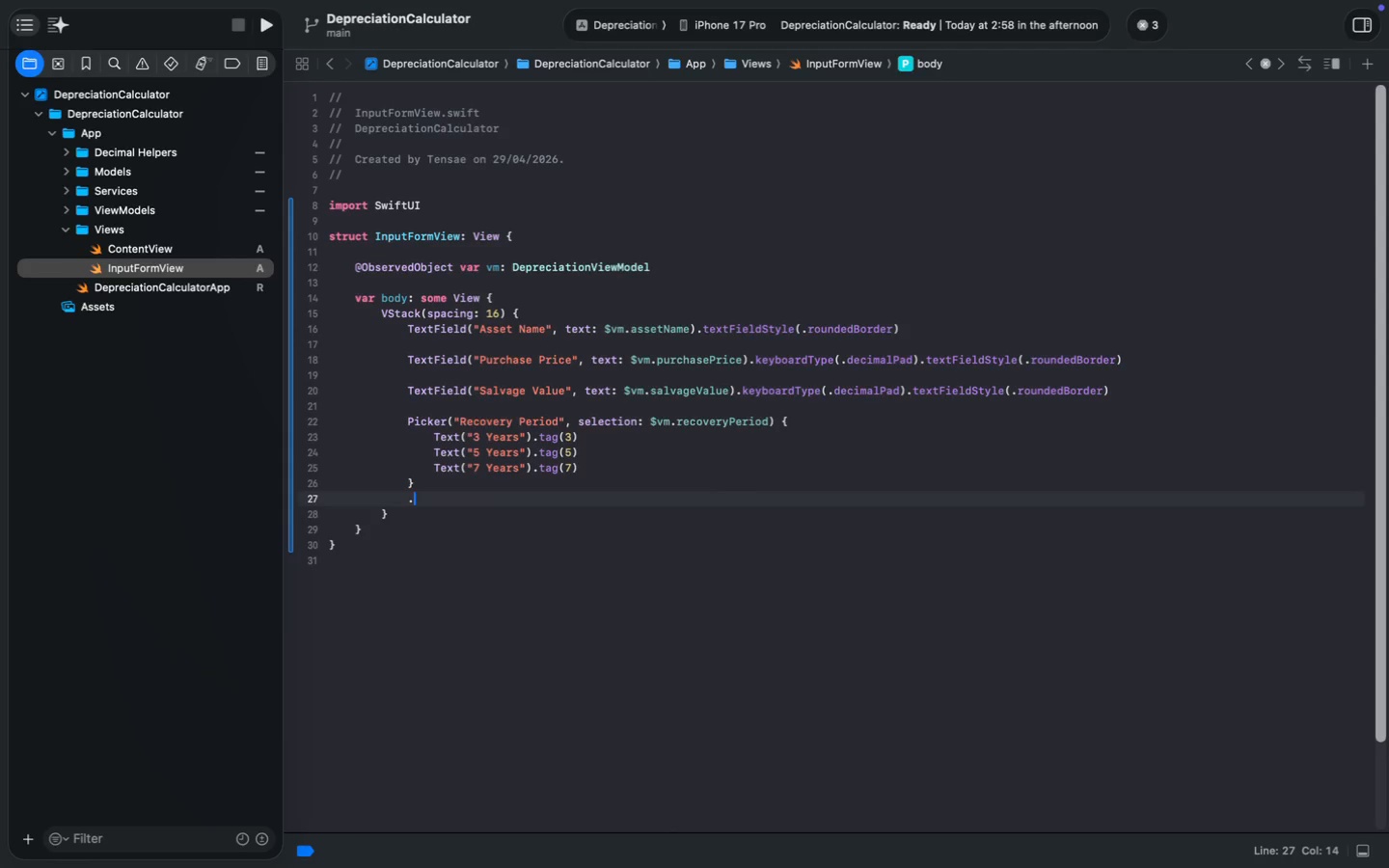 
key(Enter)
 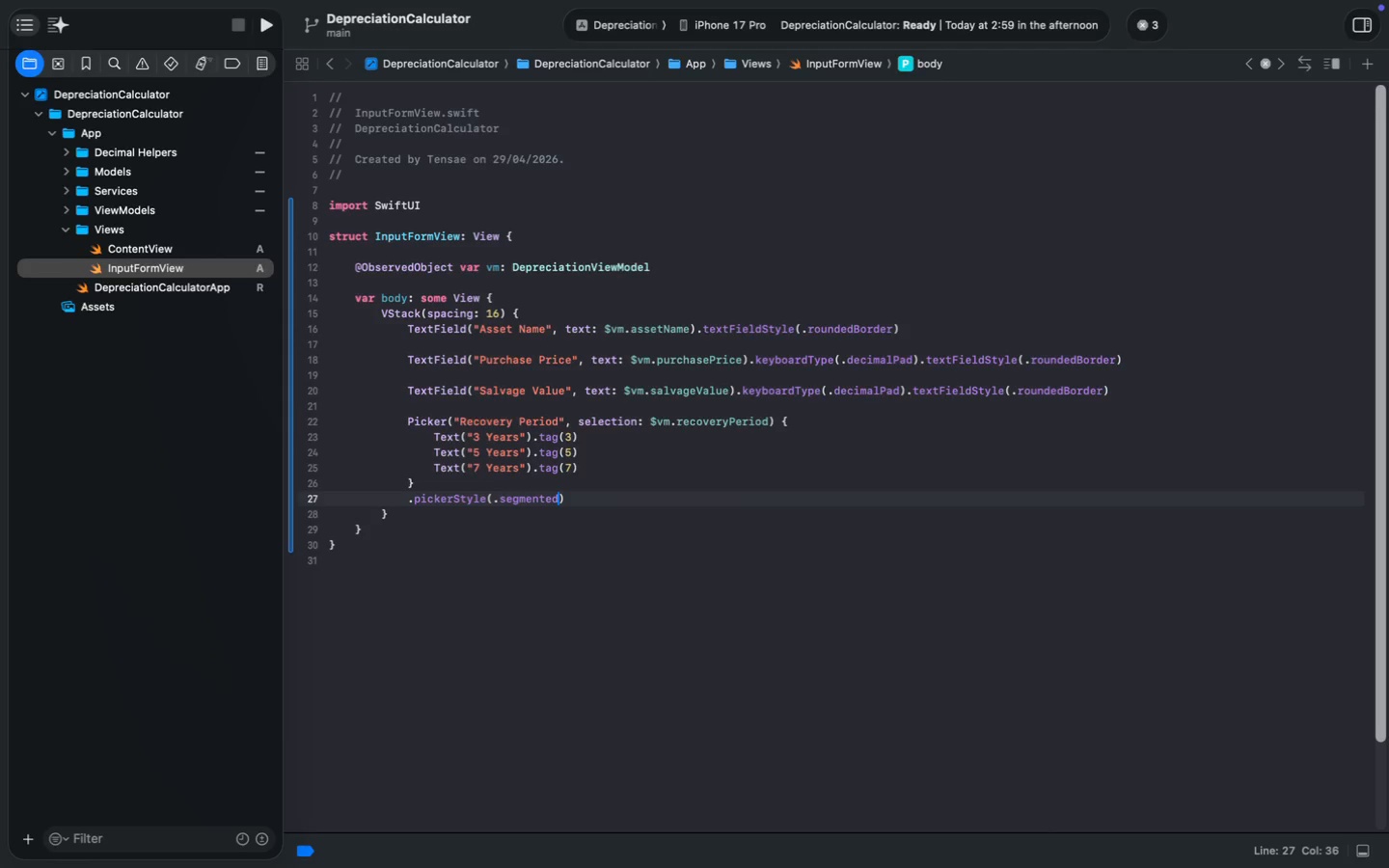 
type(.se)
 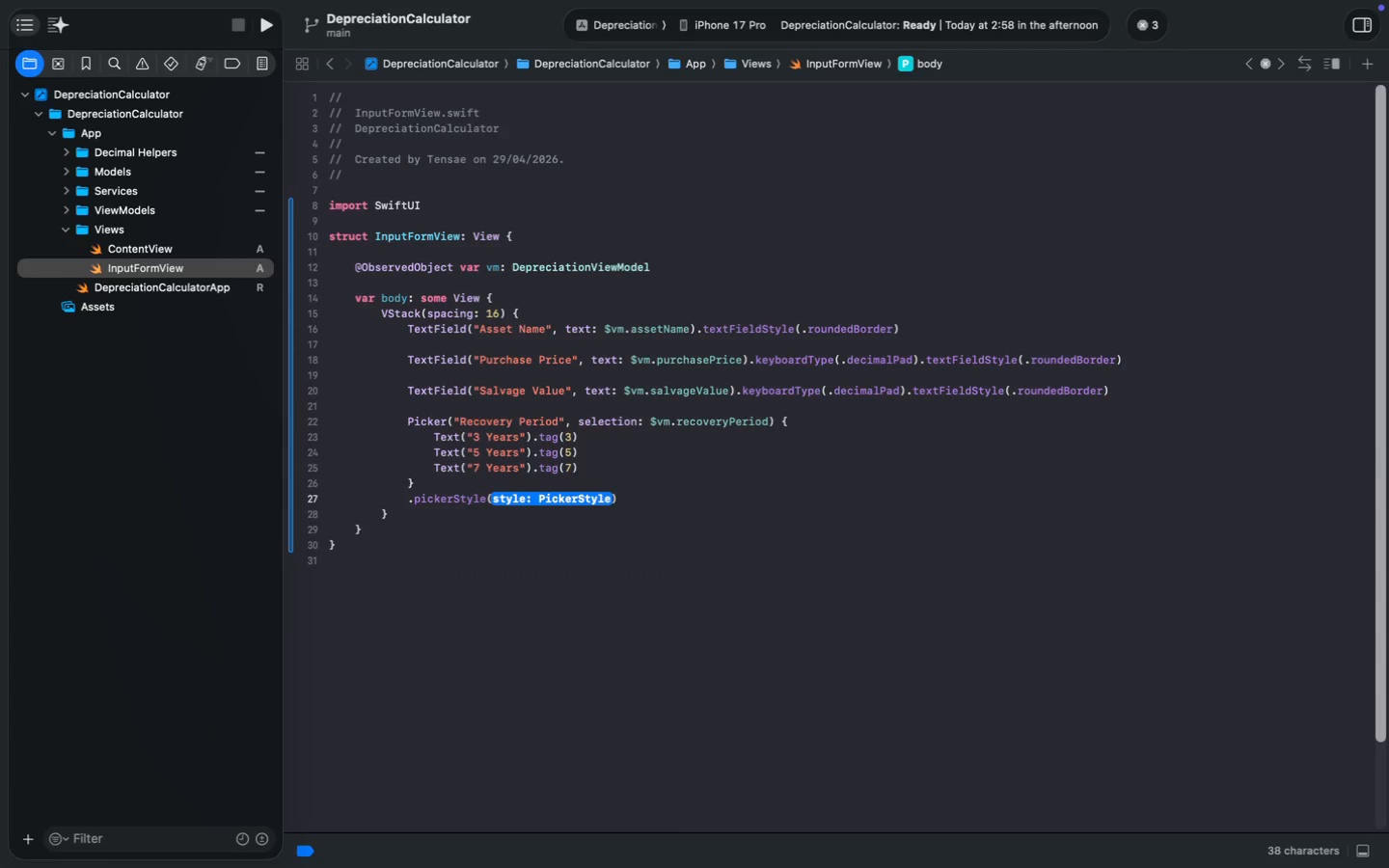 
key(Enter)
 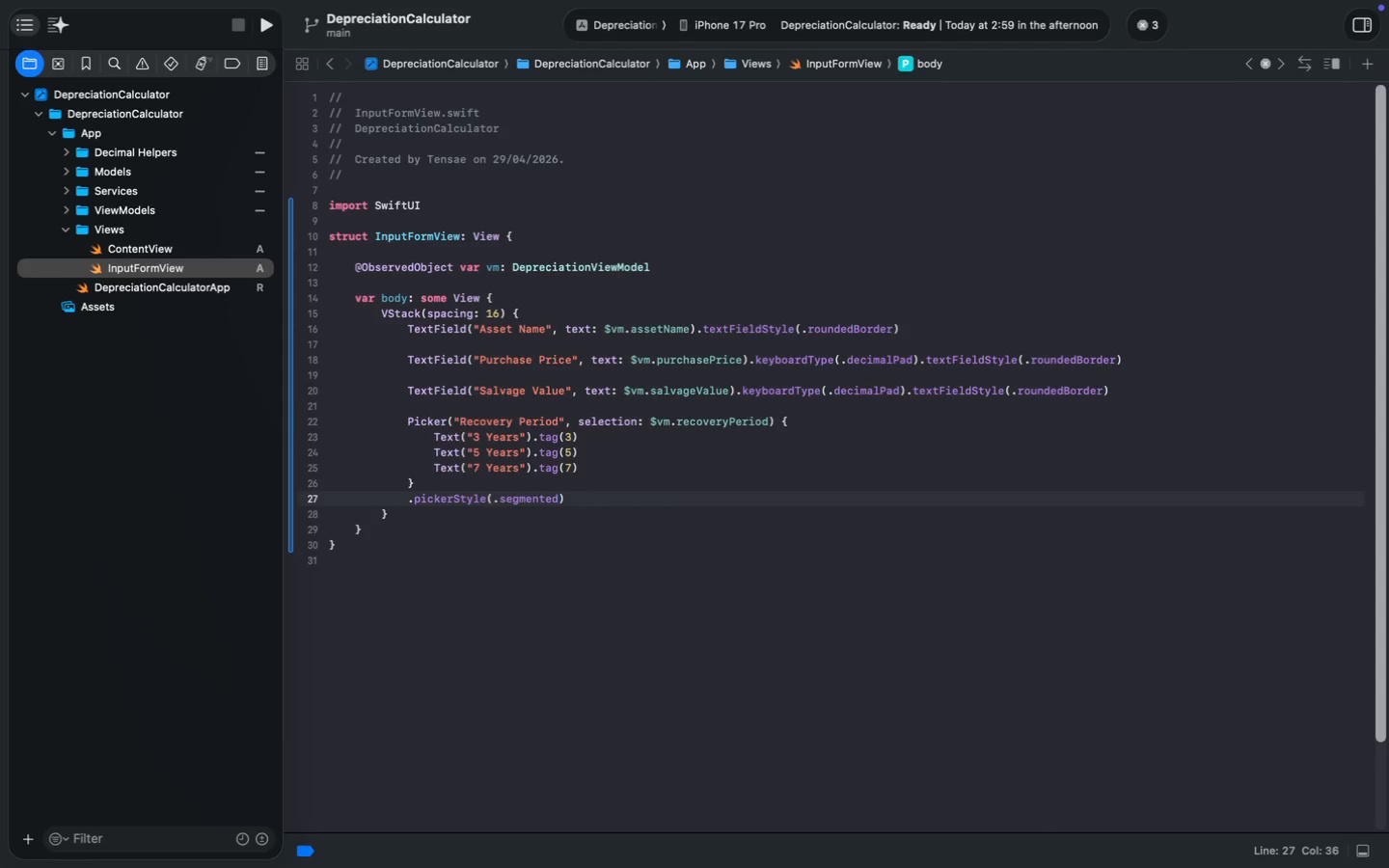 
key(ArrowRight)
 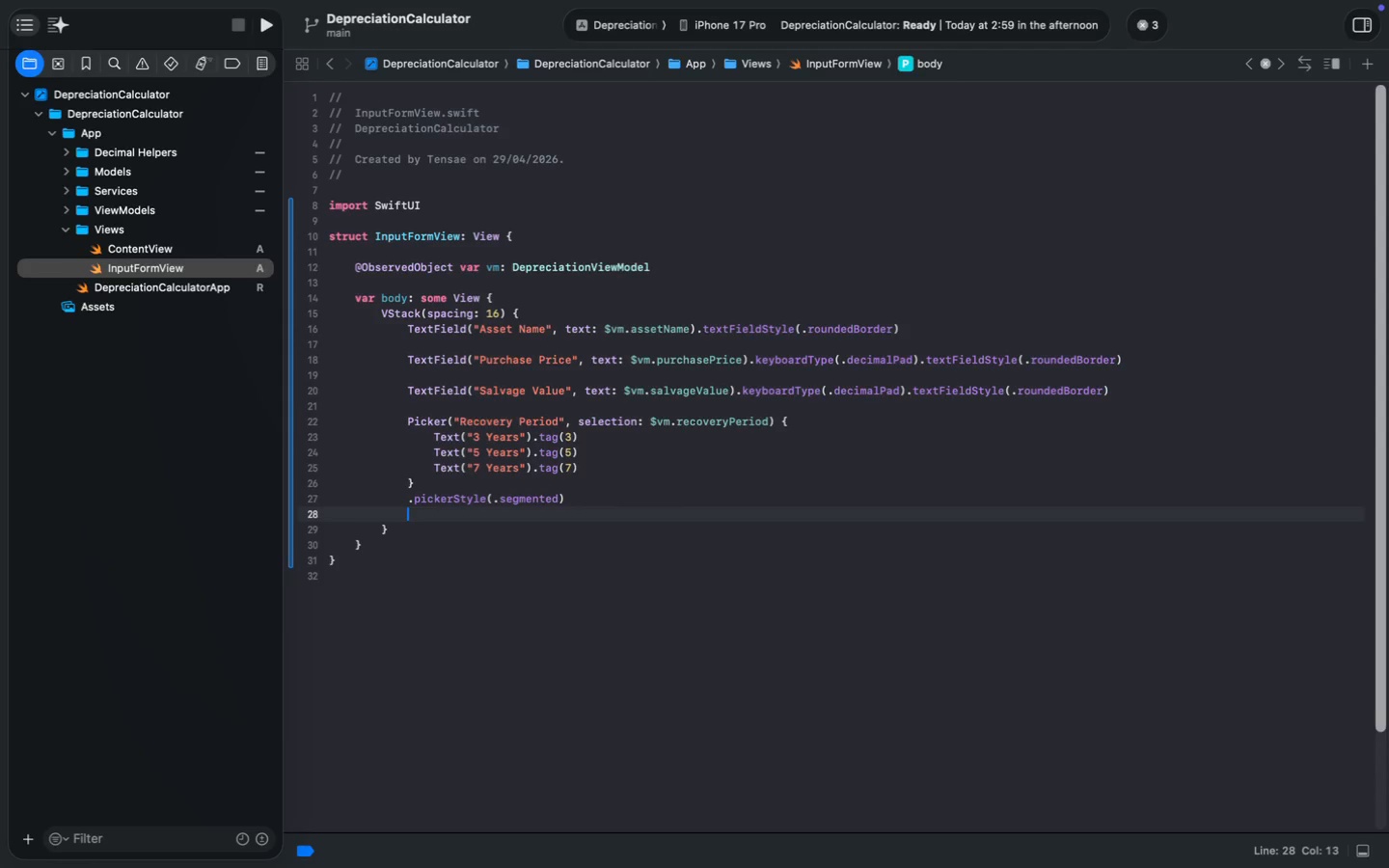 
key(Enter)
 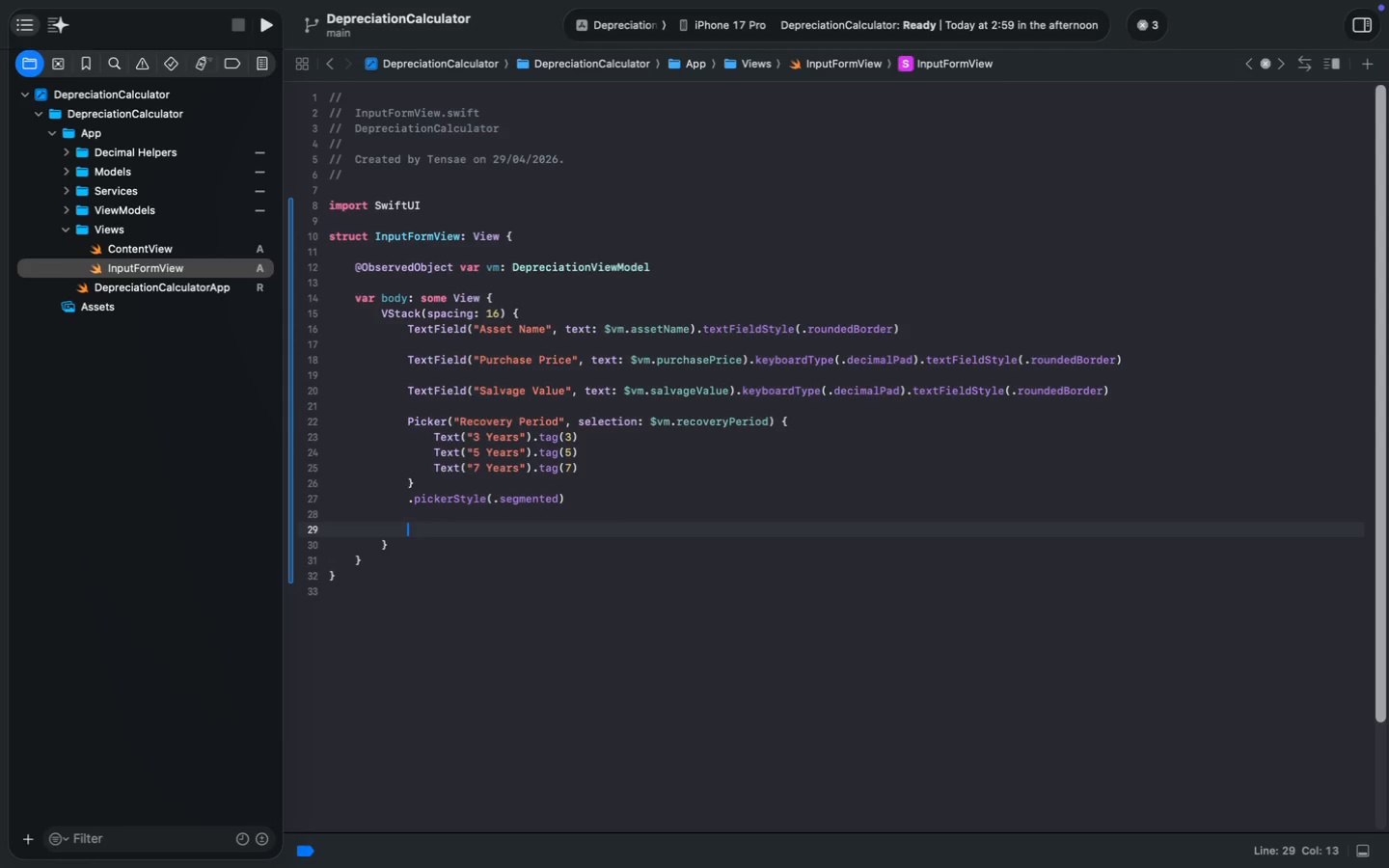 
key(Enter)
 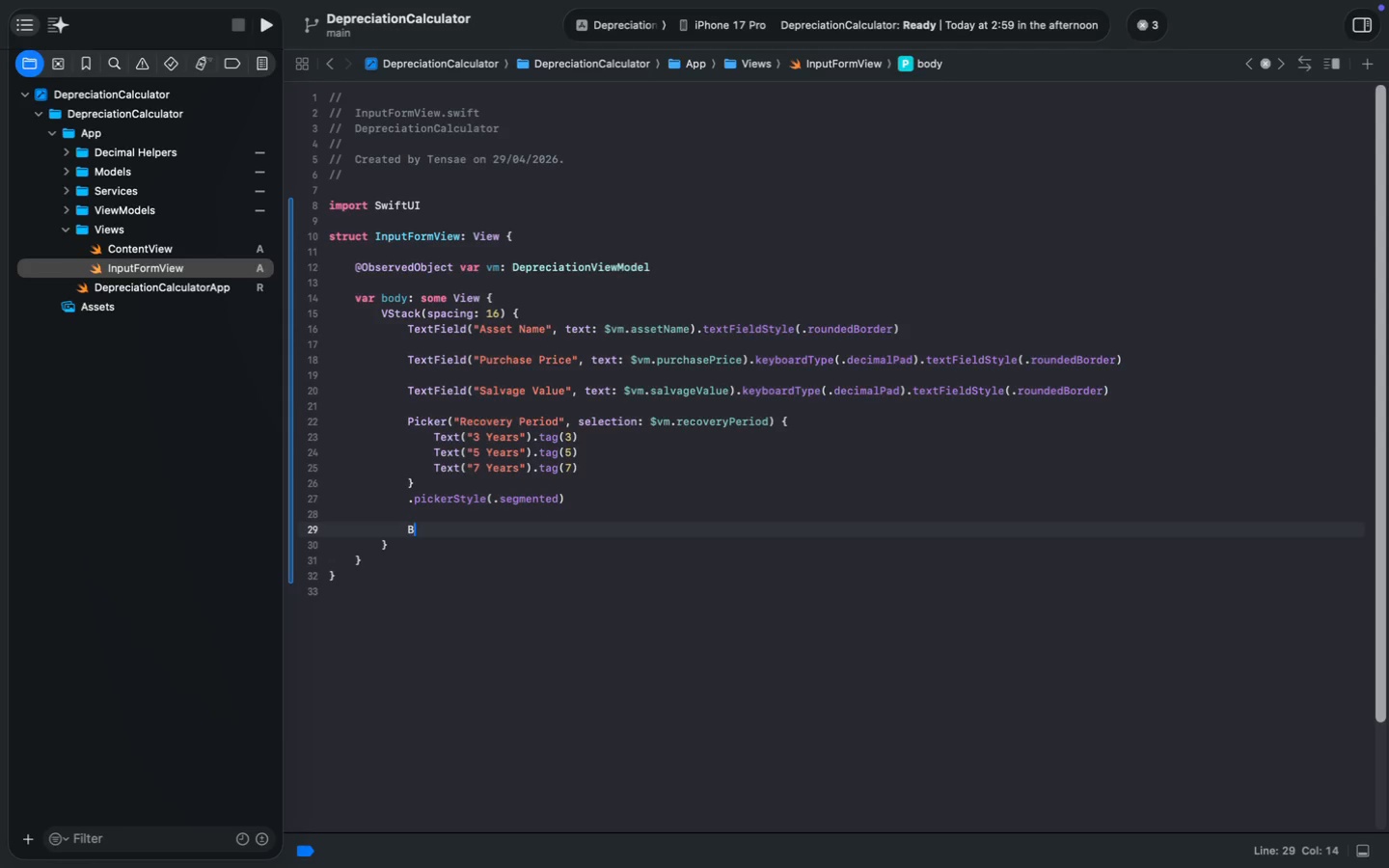 
type(Butt)
 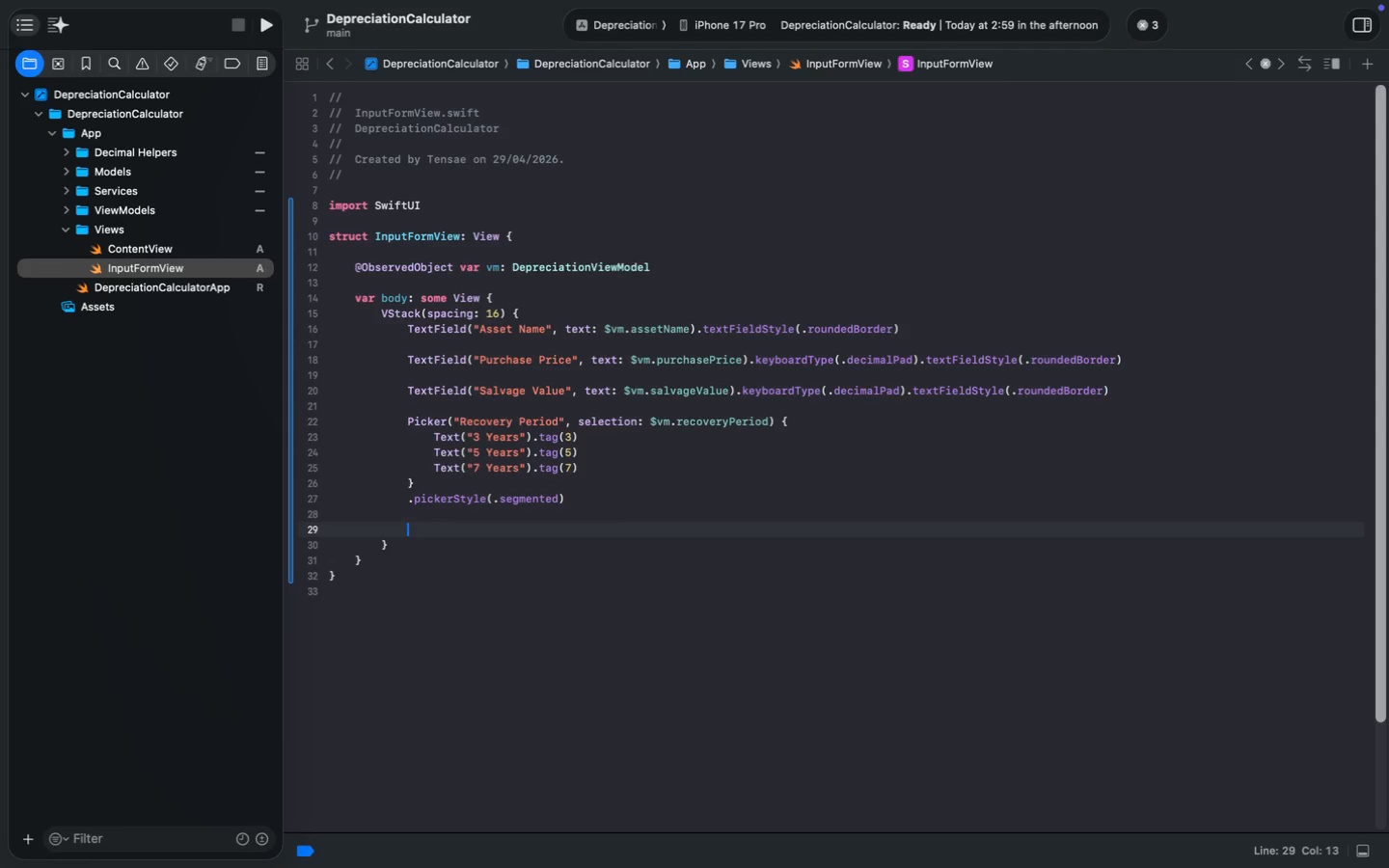 
key(Enter)
 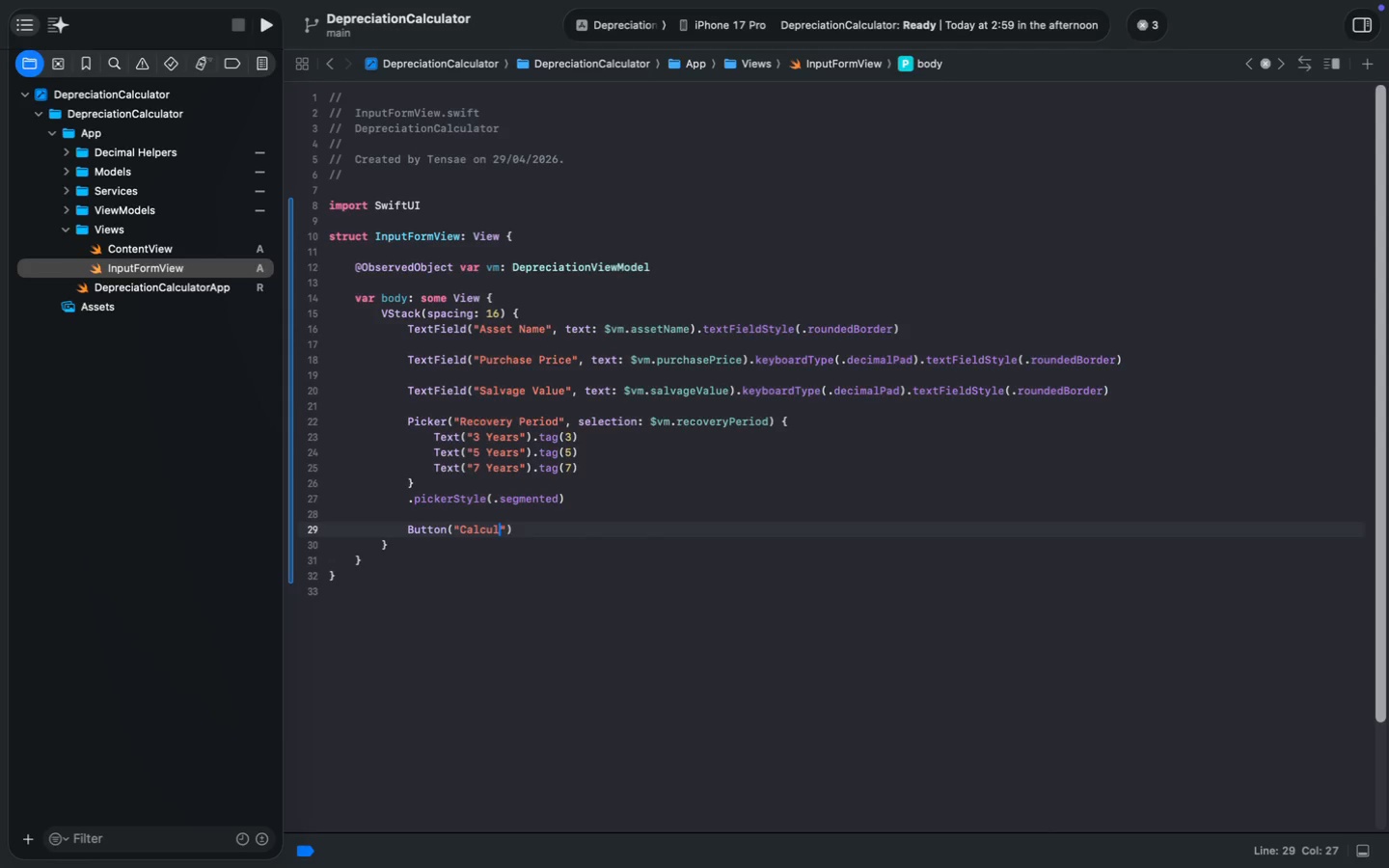 
type(("Calculate)
 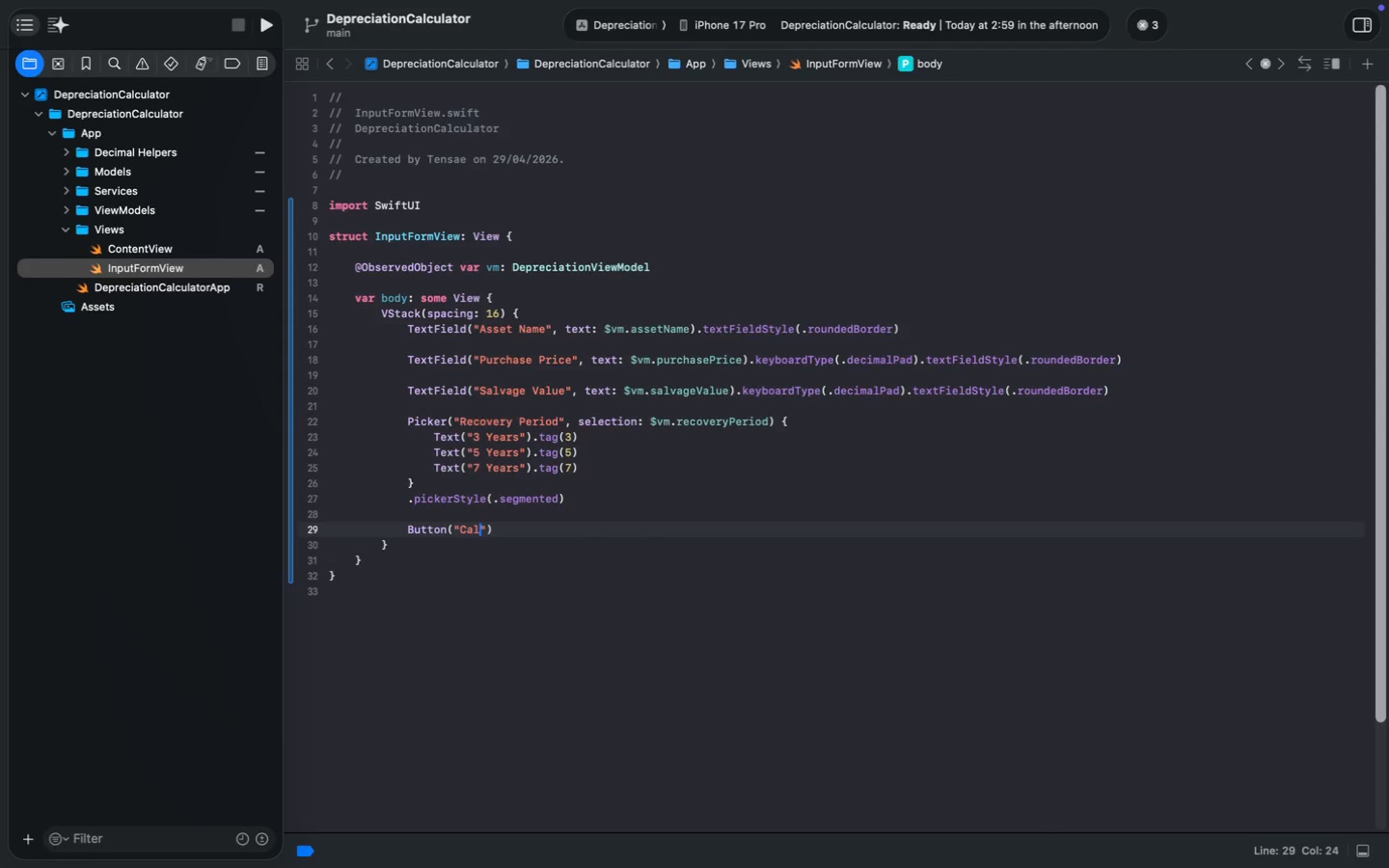 
key(ArrowRight)
 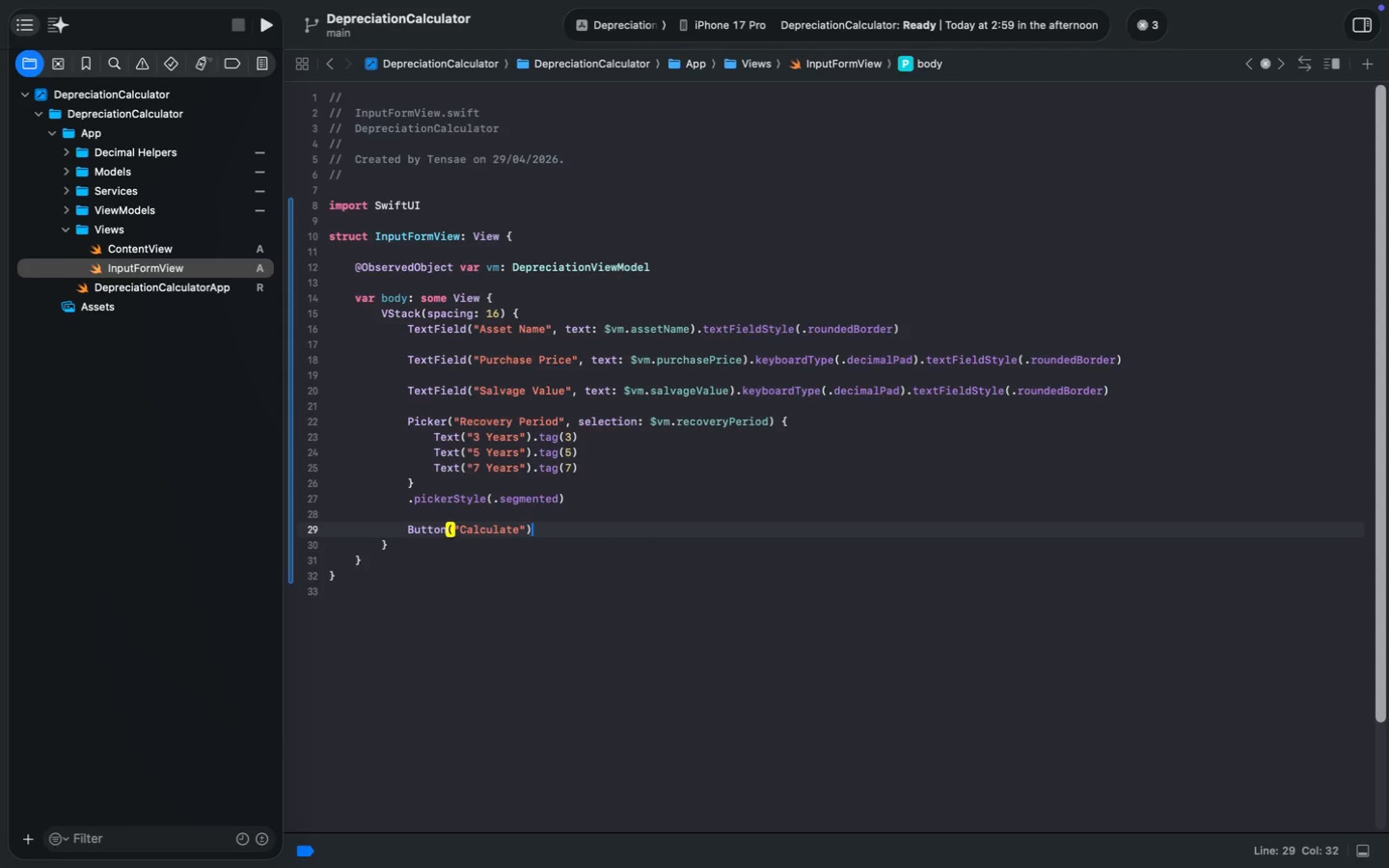 
key(ArrowRight)
 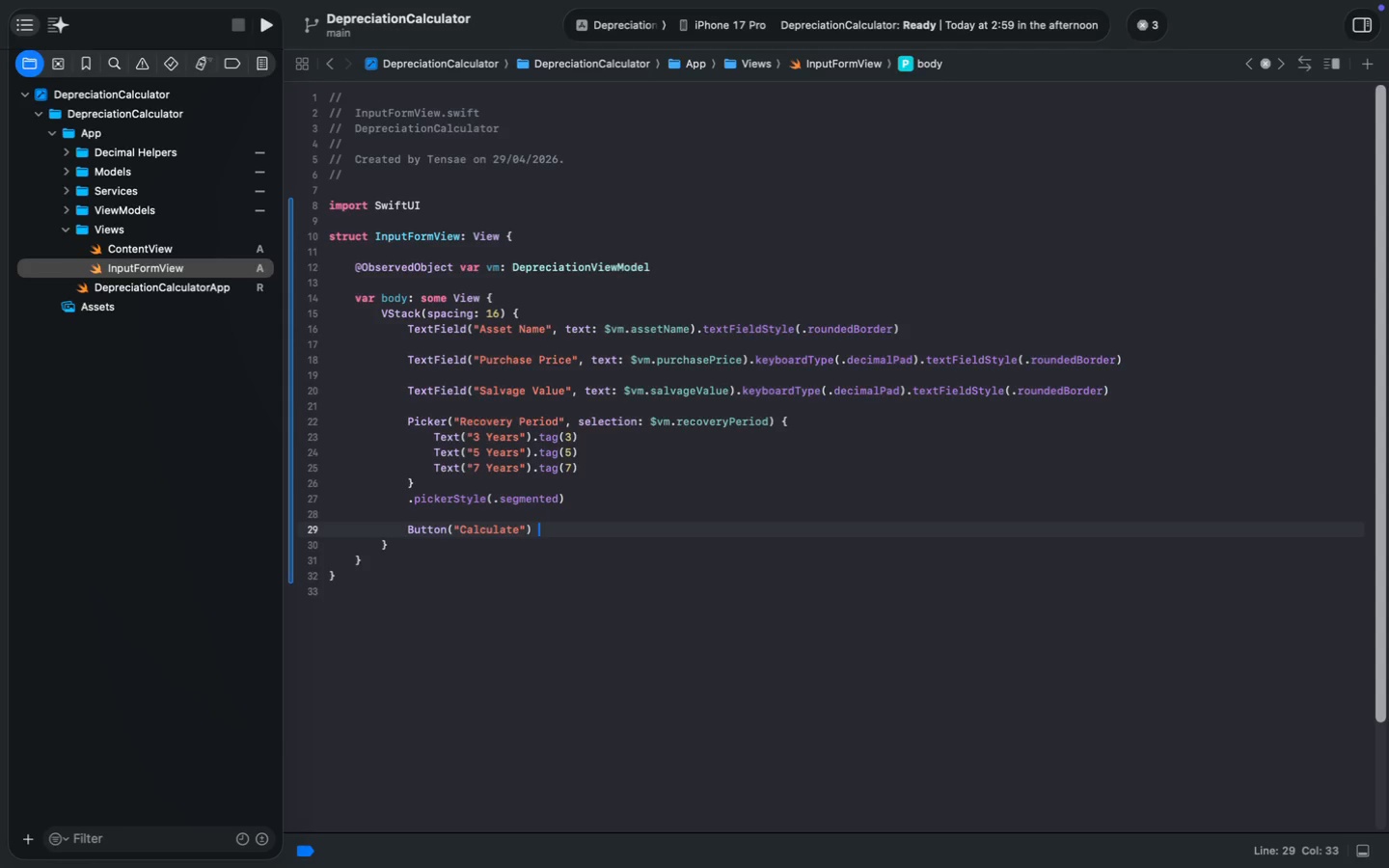 
key(Space)
 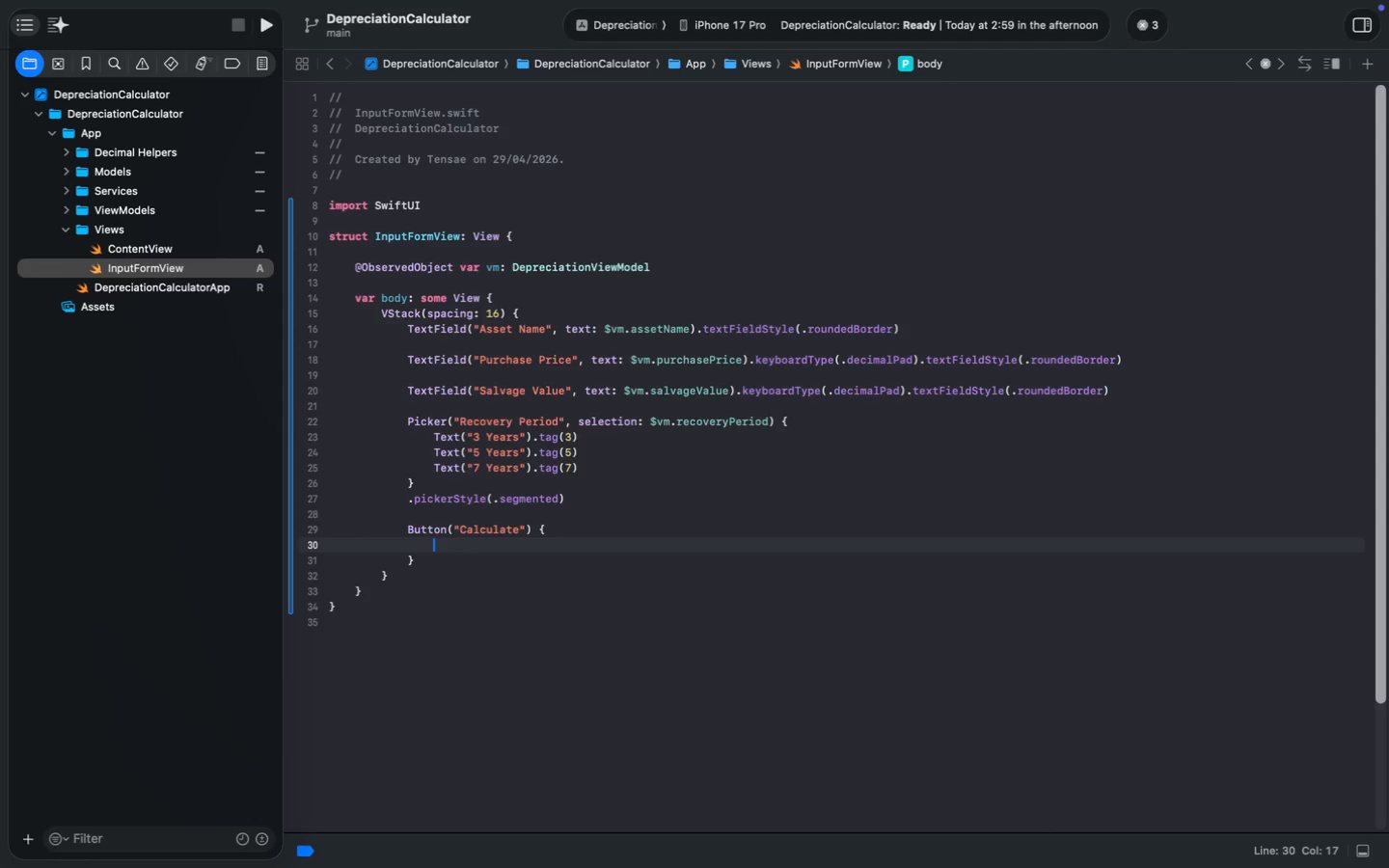 
key(Shift+BracketLeft)
 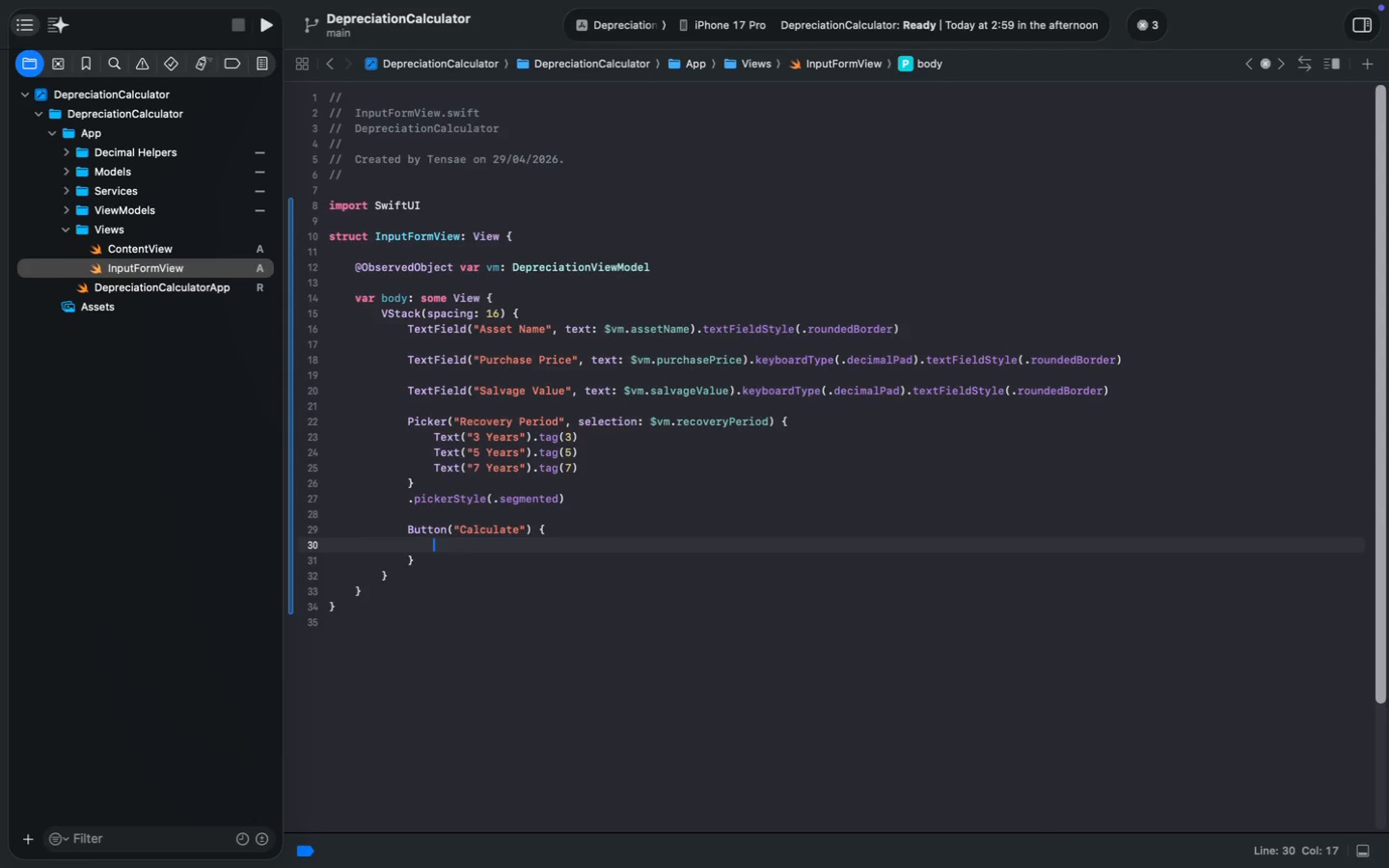 
key(Enter)
 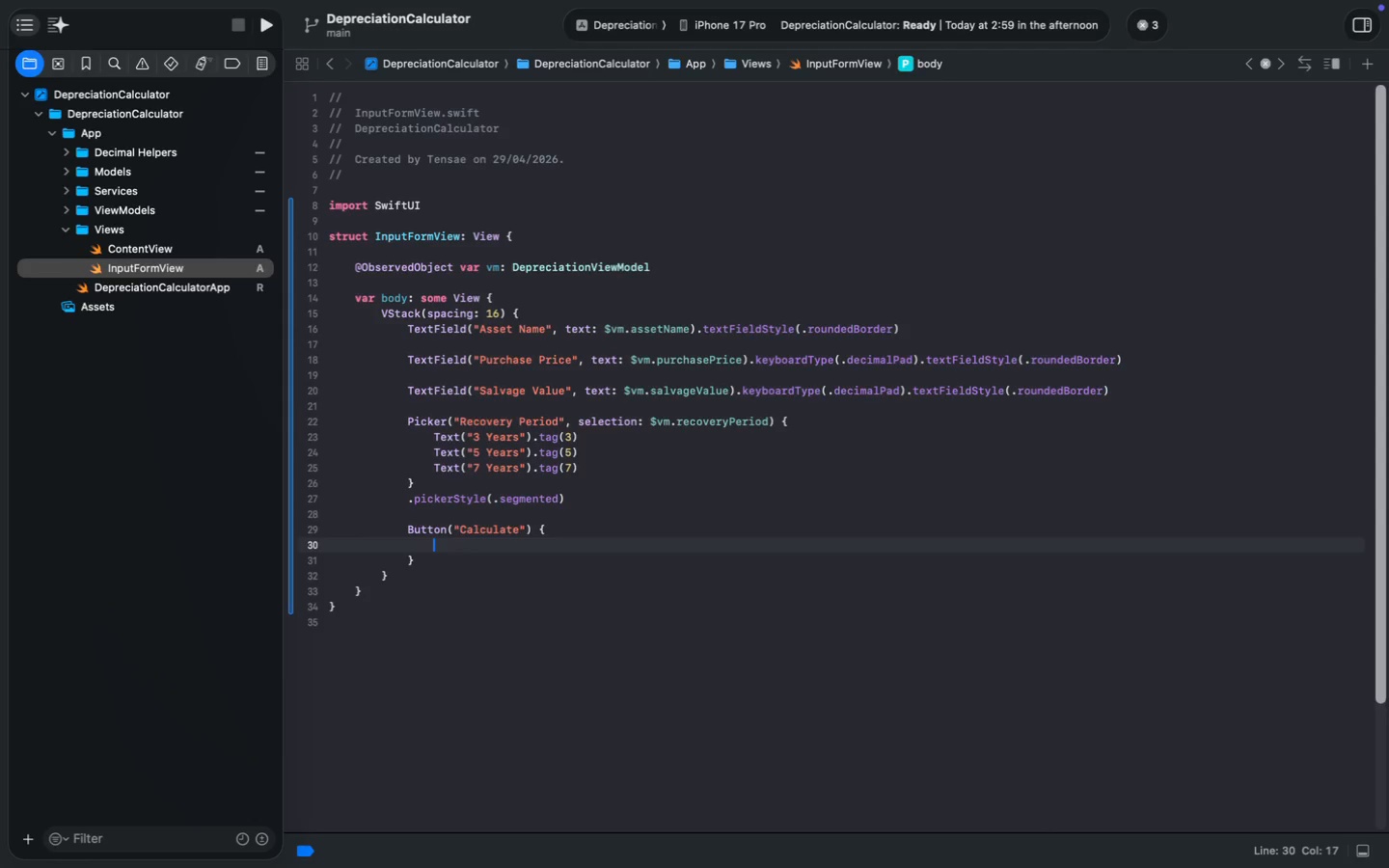 
type(vm.c)
 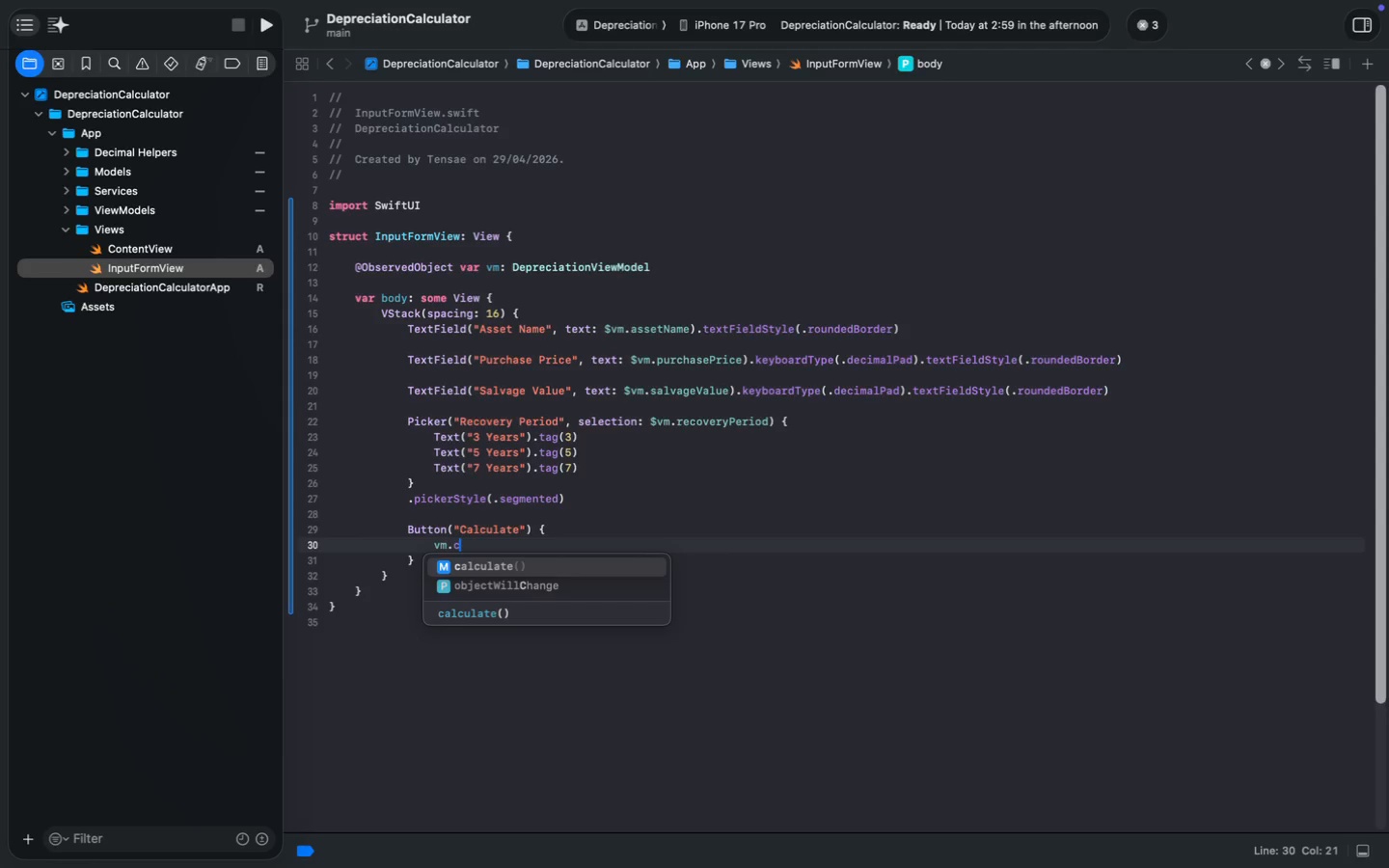 
key(Enter)
 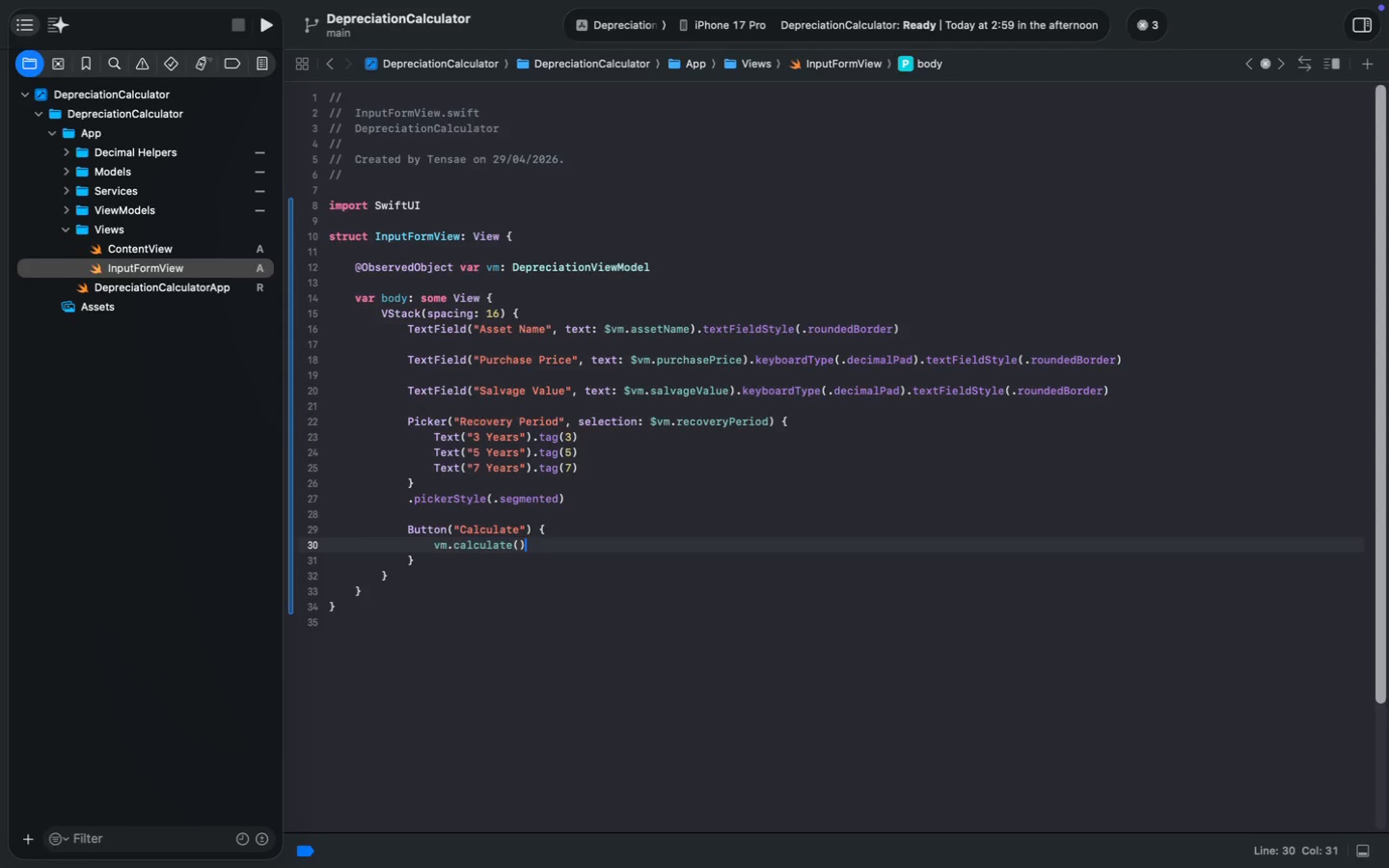 
key(ArrowDown)
 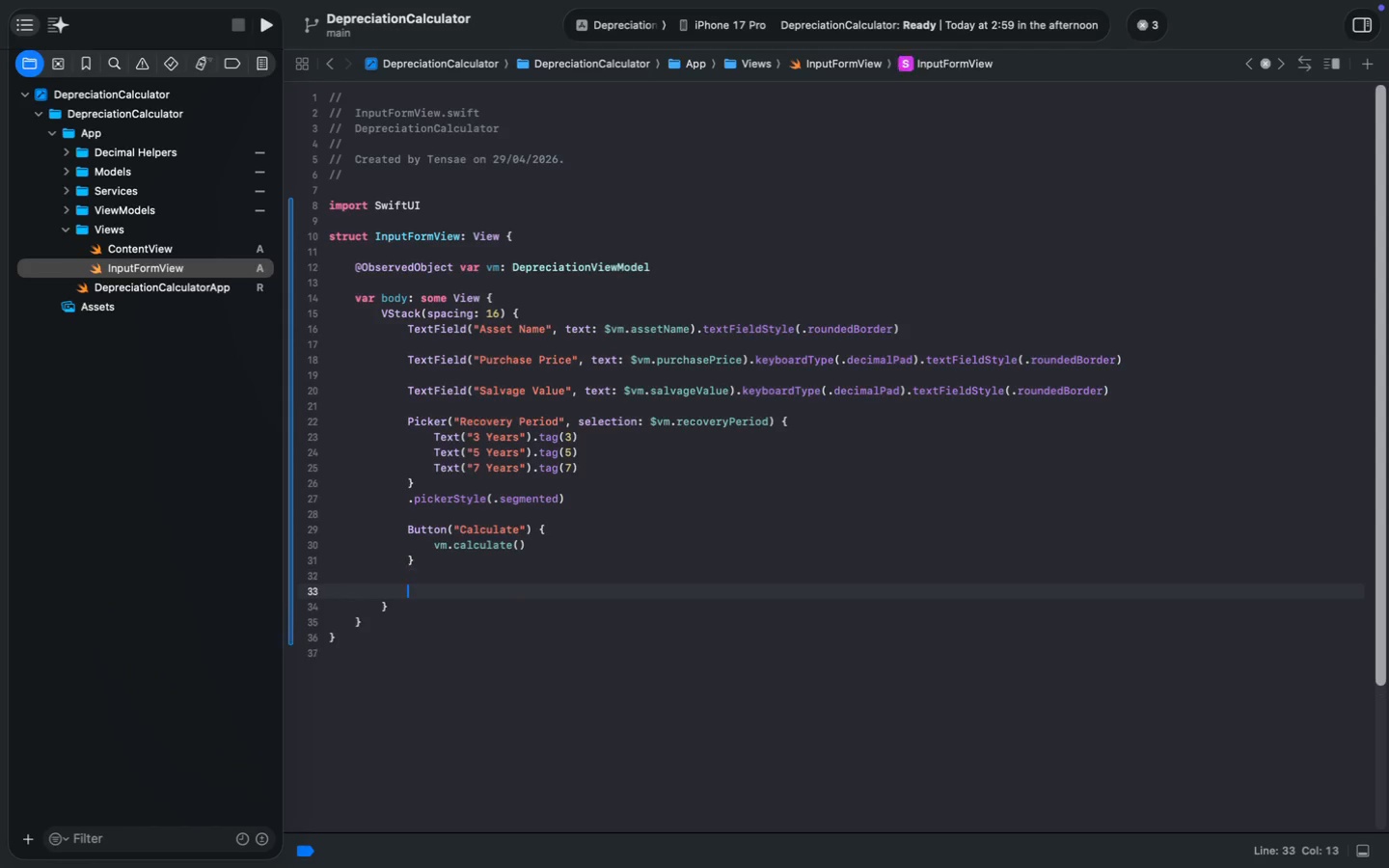 
key(Enter)
 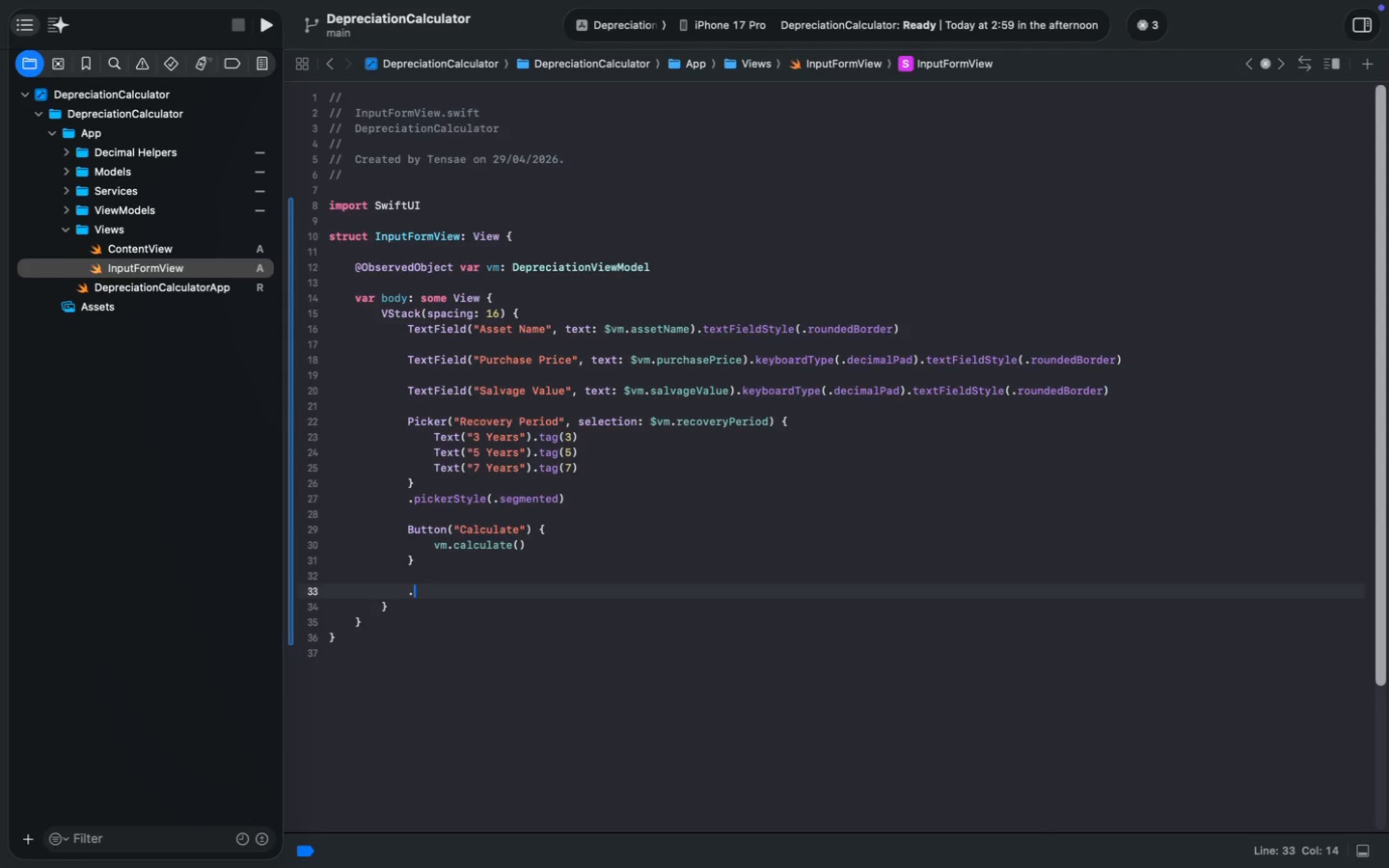 
key(Enter)
 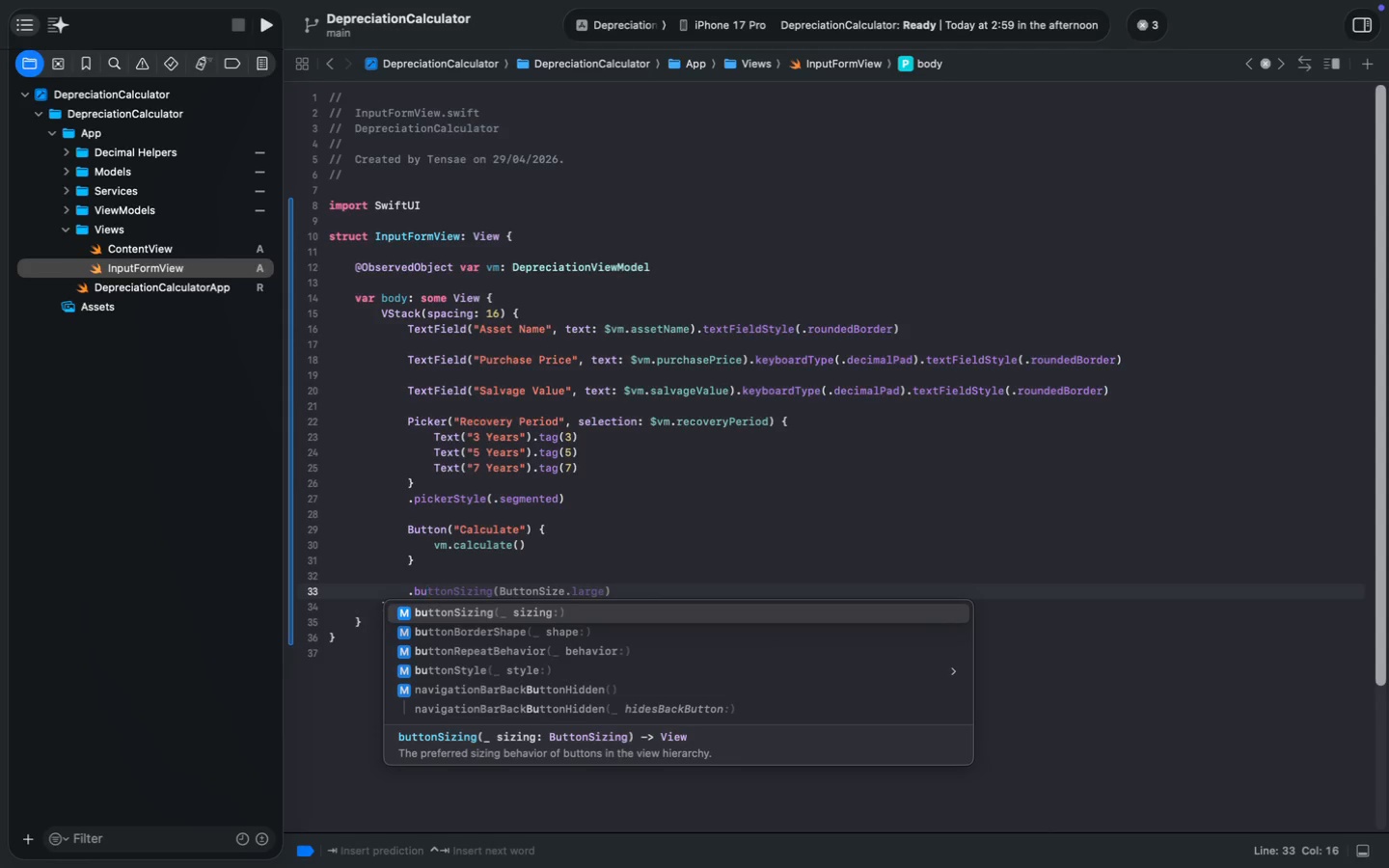 
type(.bu)
 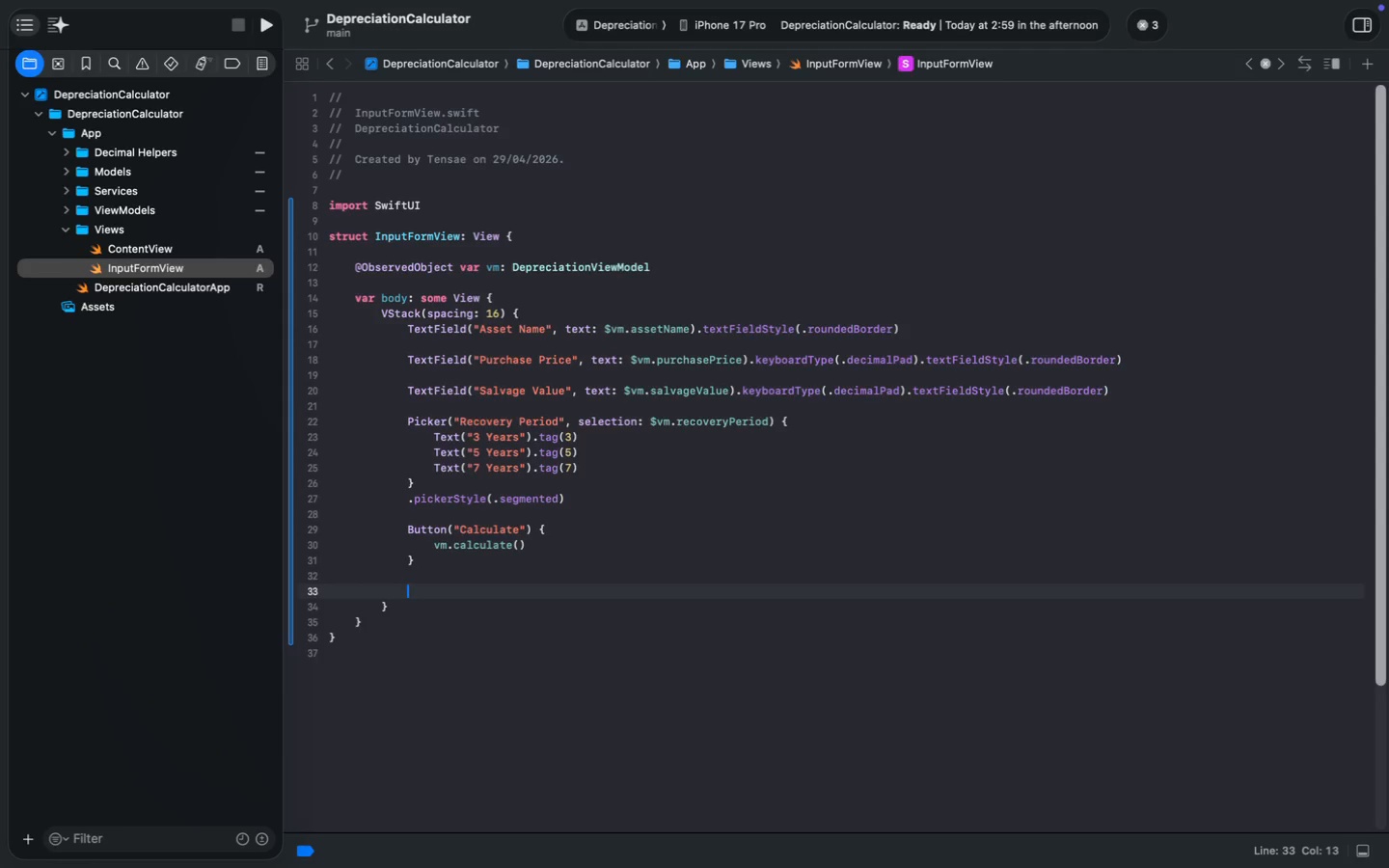 
key(ArrowDown)
 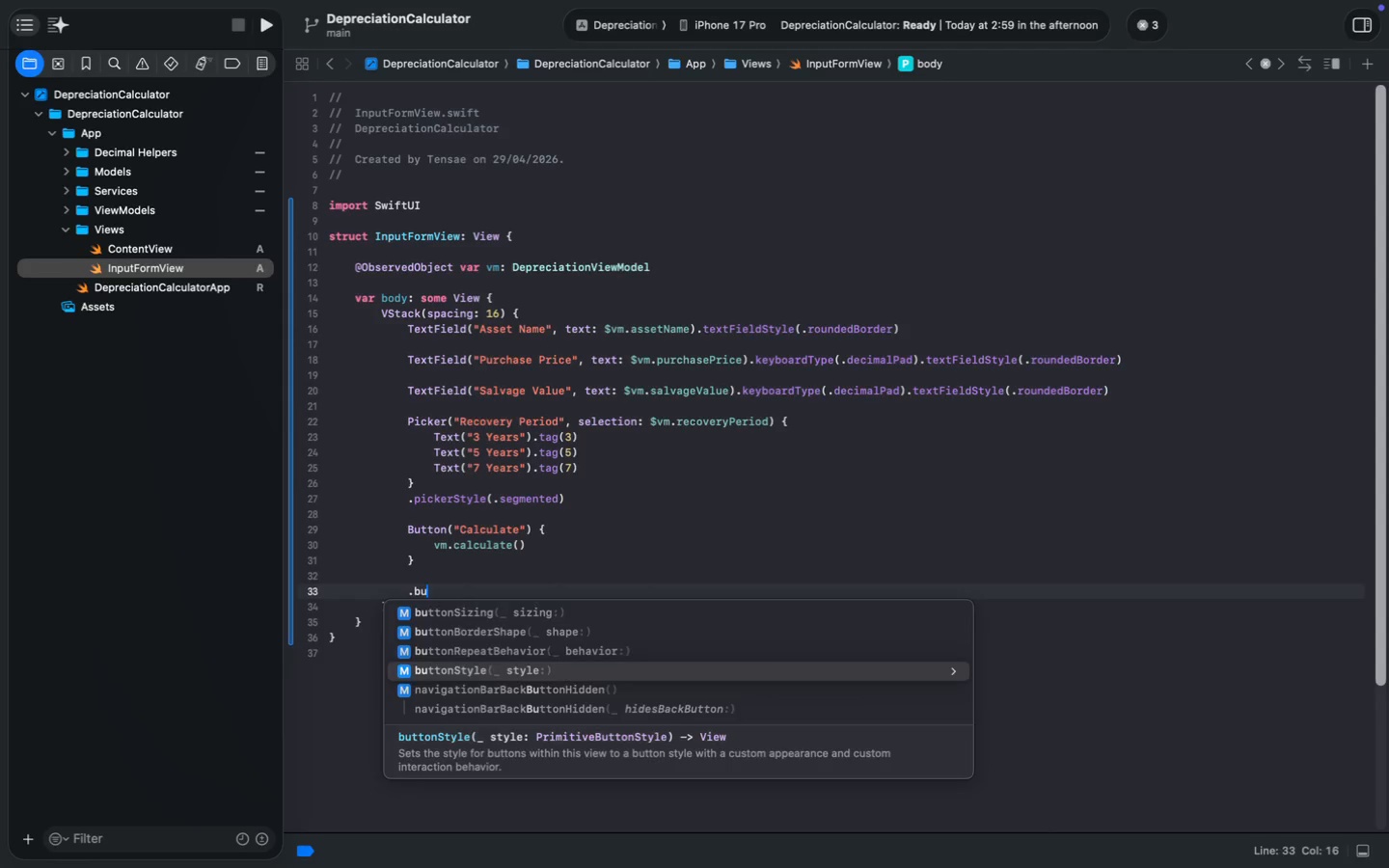 
key(ArrowDown)
 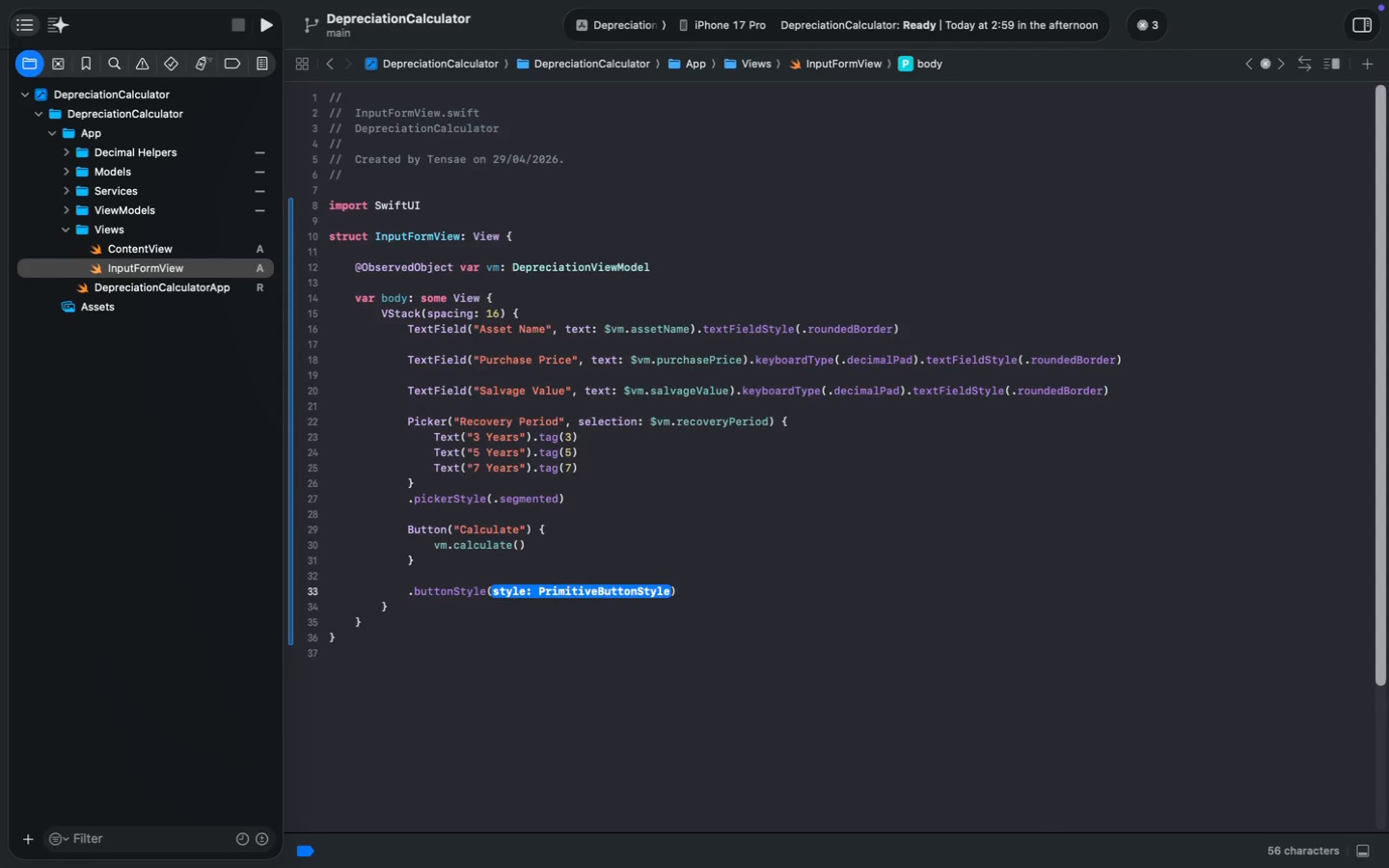 
key(ArrowDown)
 